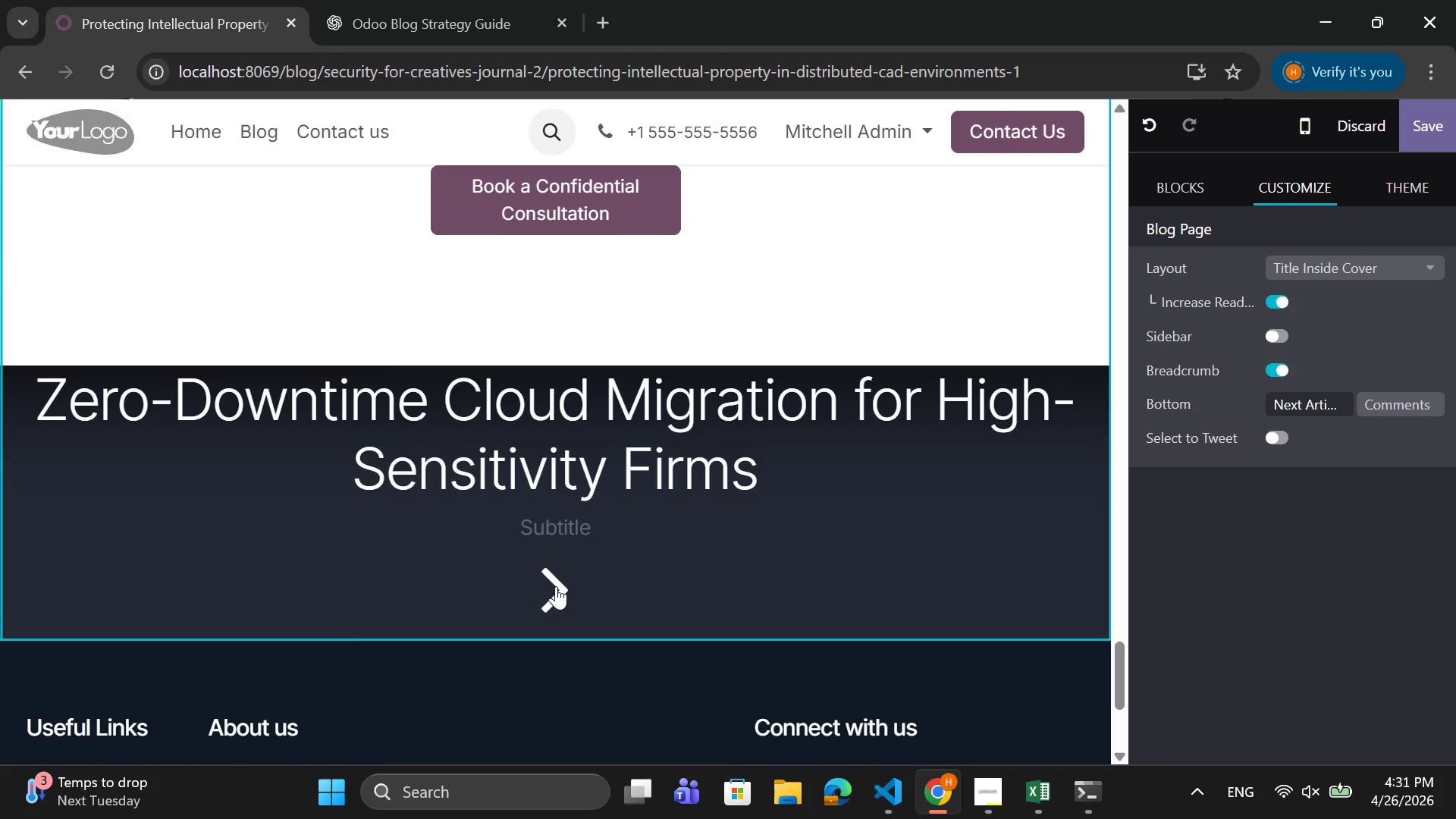 
left_click([557, 584])
 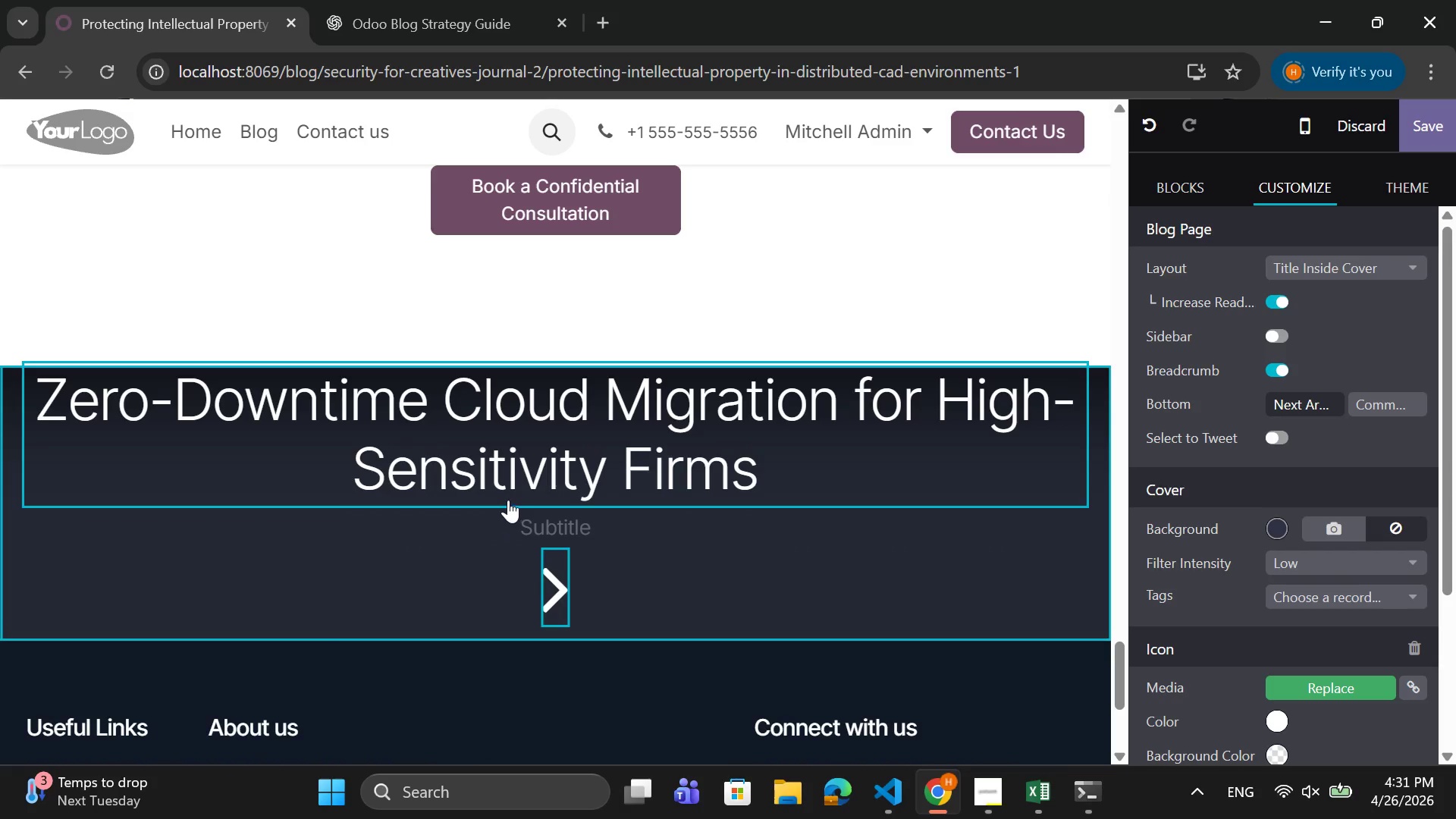 
left_click([435, 455])
 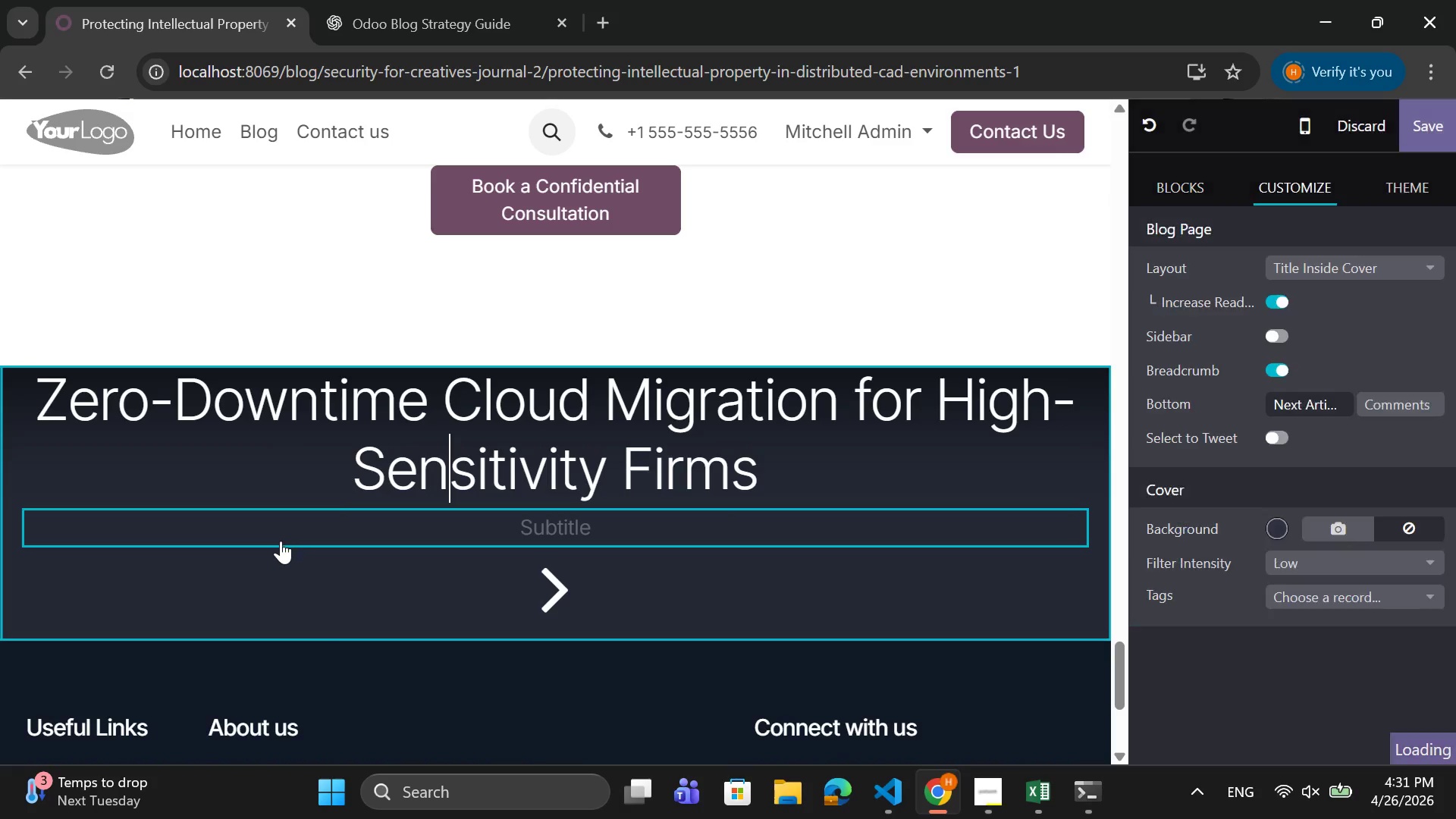 
left_click([280, 541])
 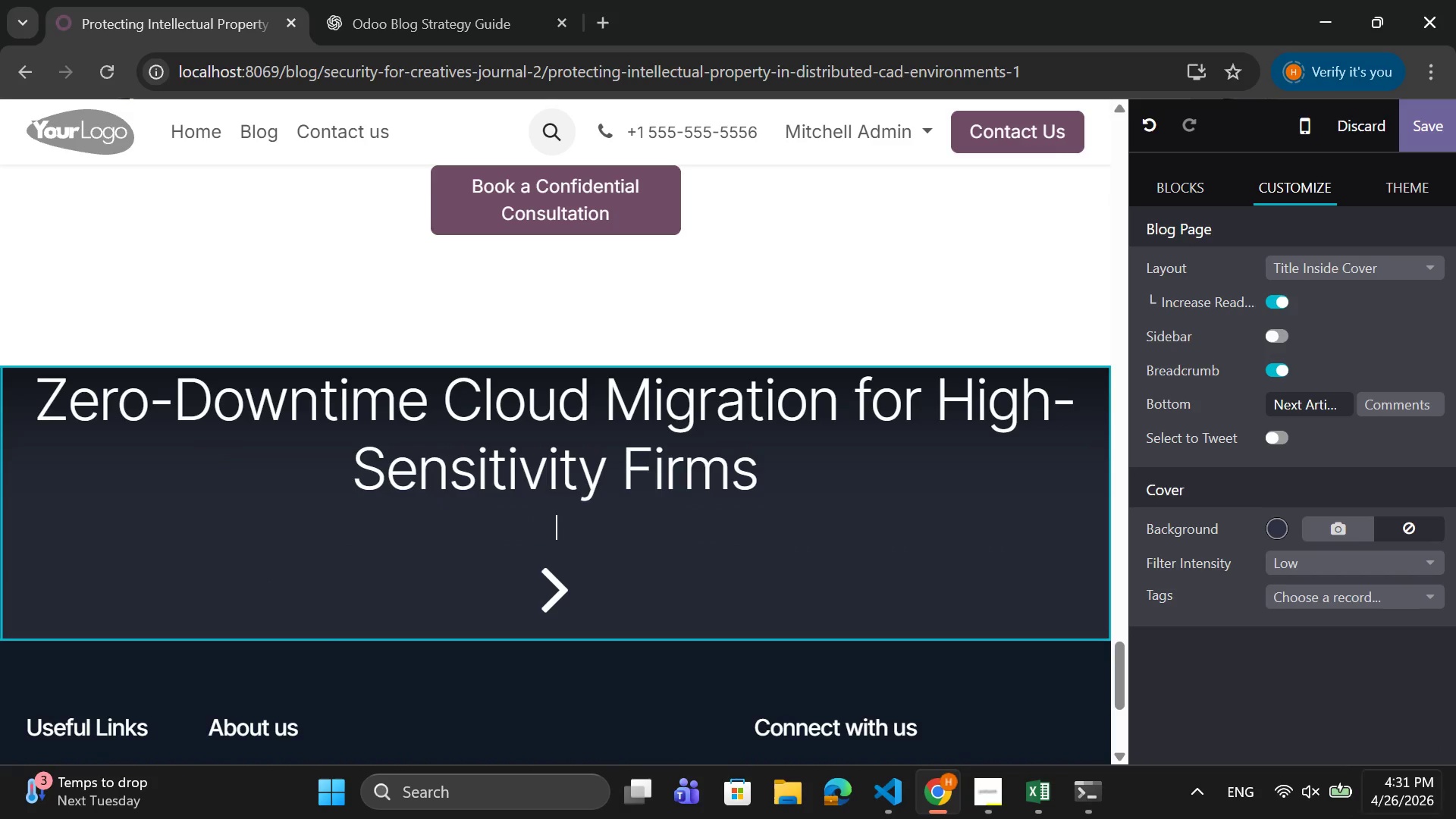 
left_click([1040, 607])
 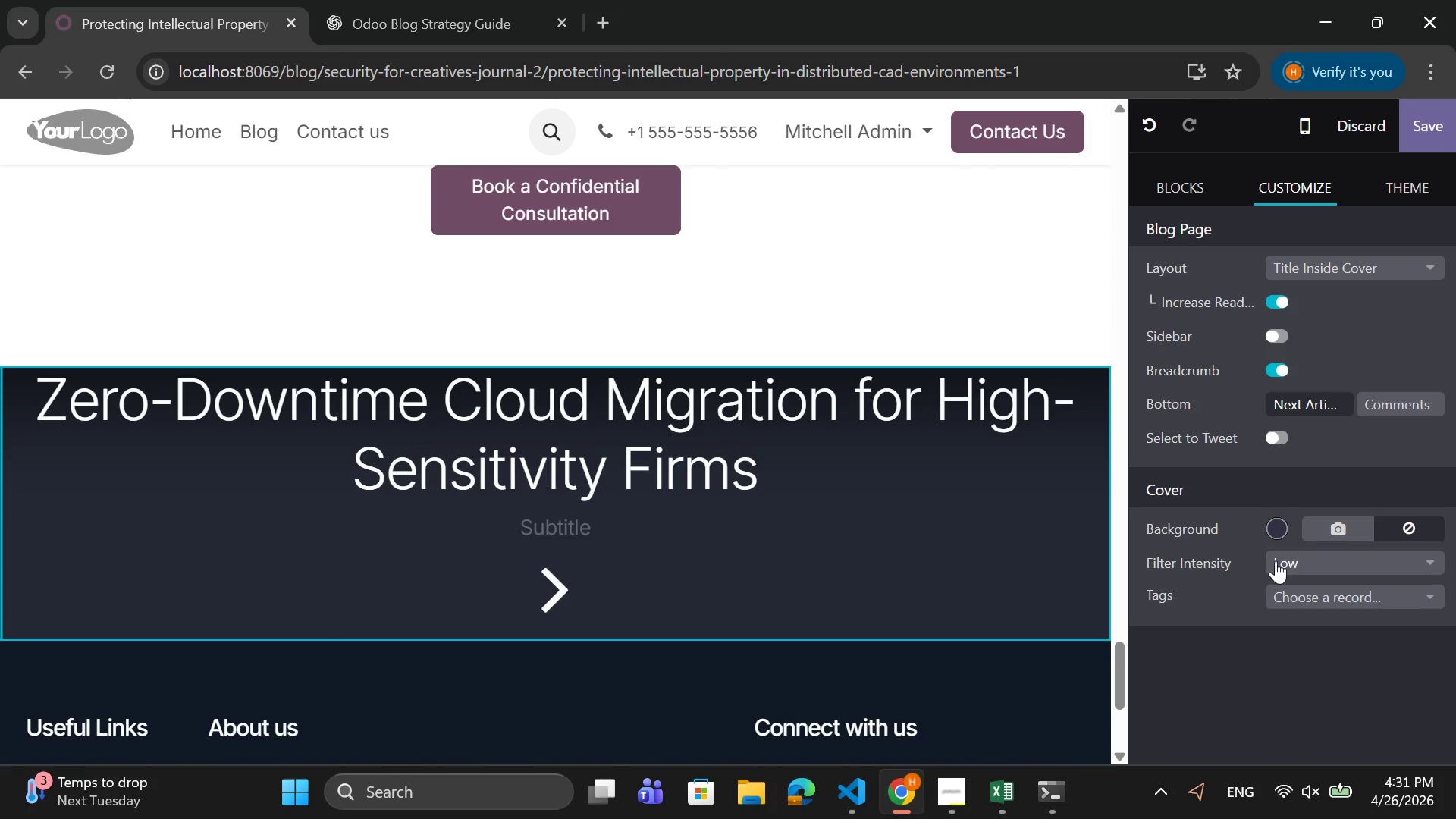 
left_click([1337, 534])
 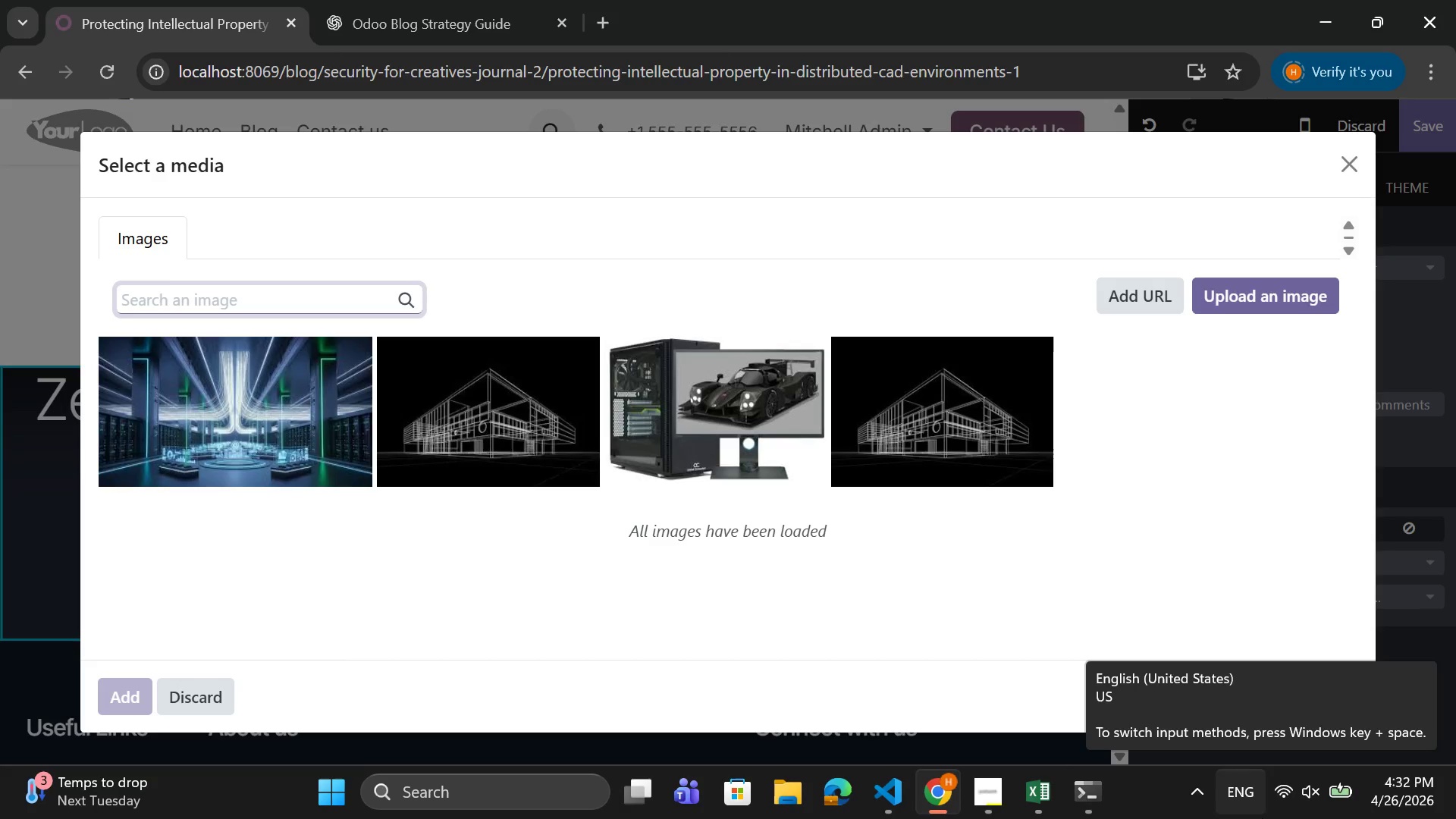 
wait(24.09)
 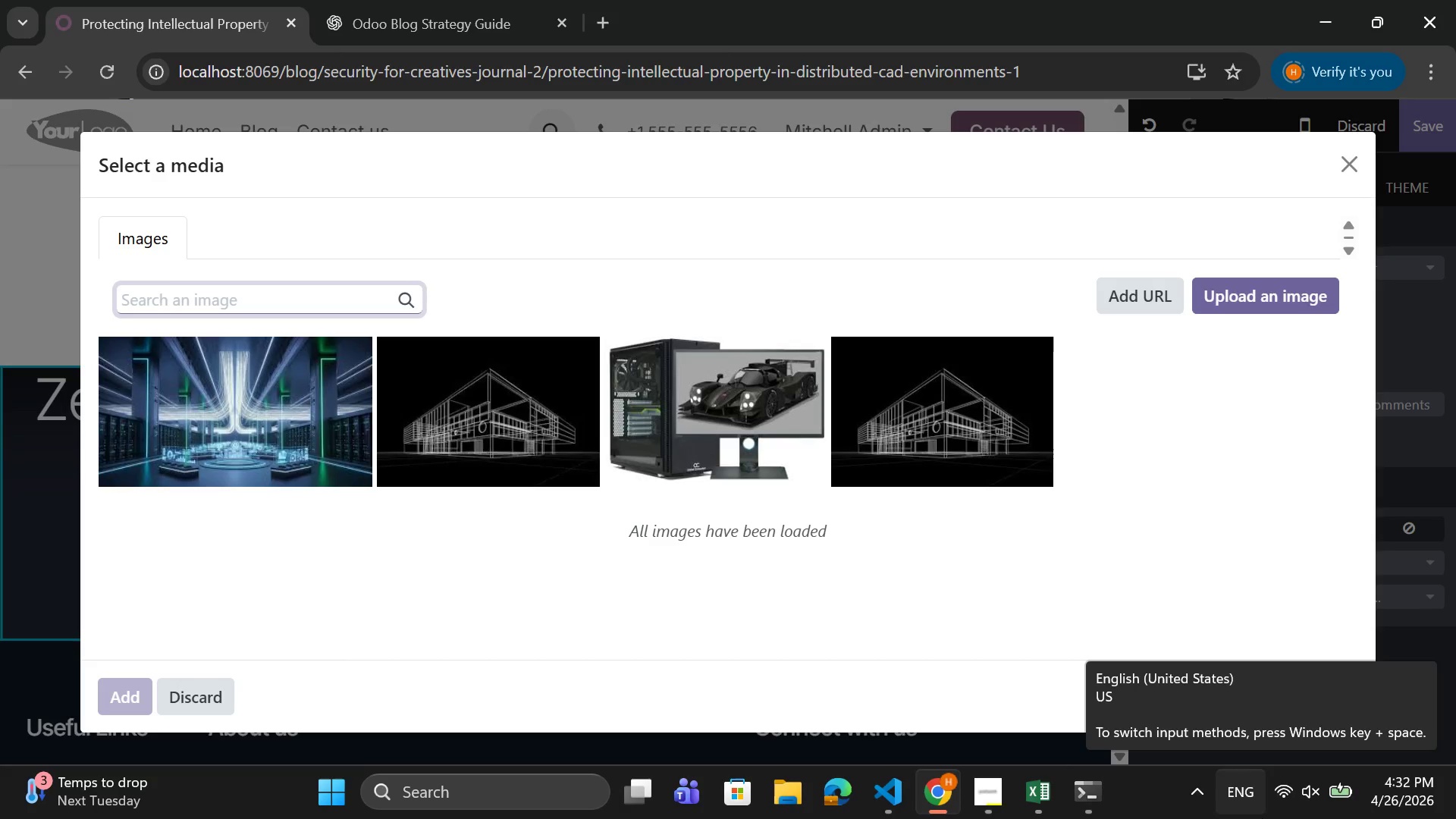 
scroll: coordinate [1452, 818], scroll_direction: down, amount: 1.0
 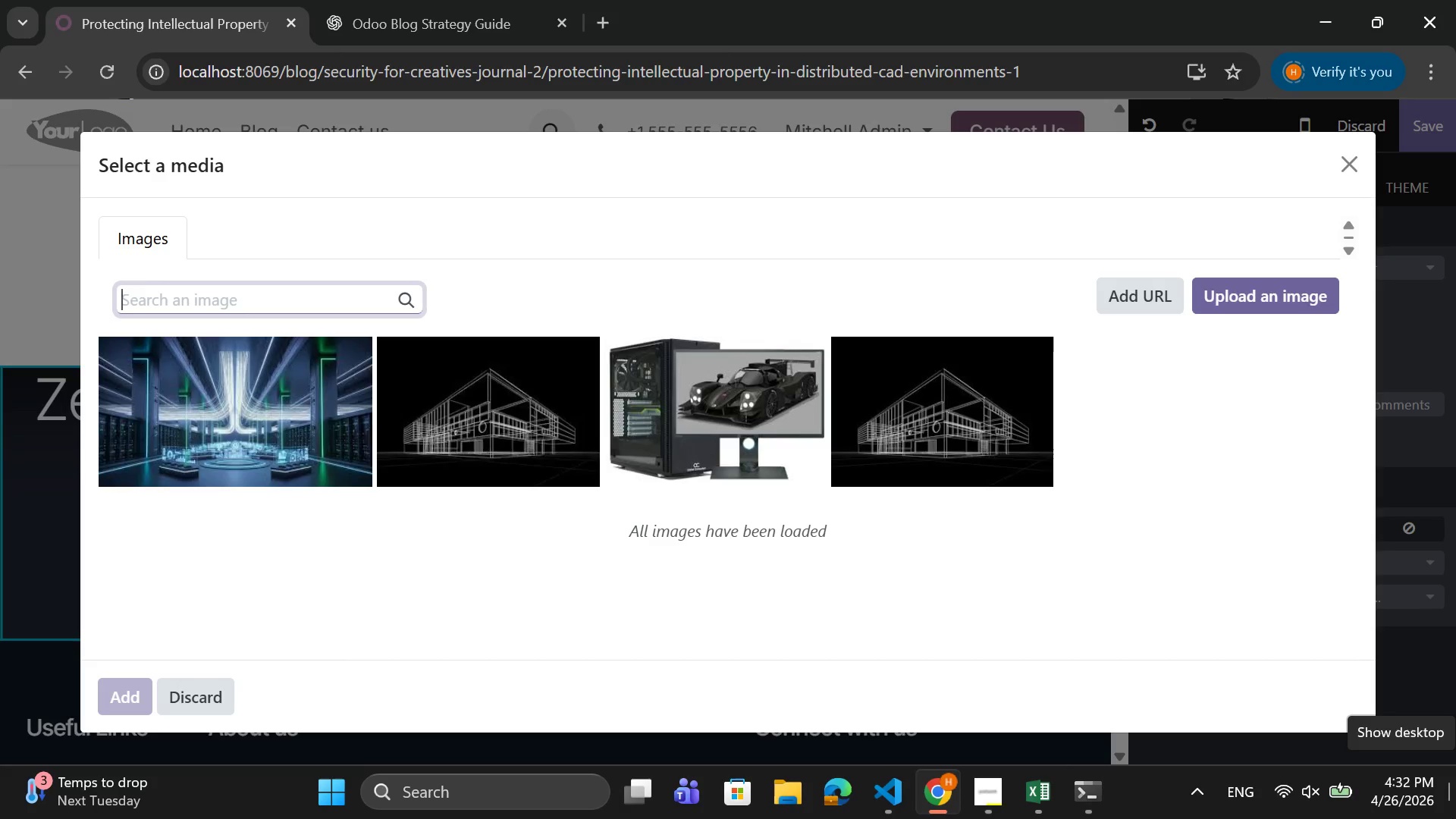 
wait(7.69)
 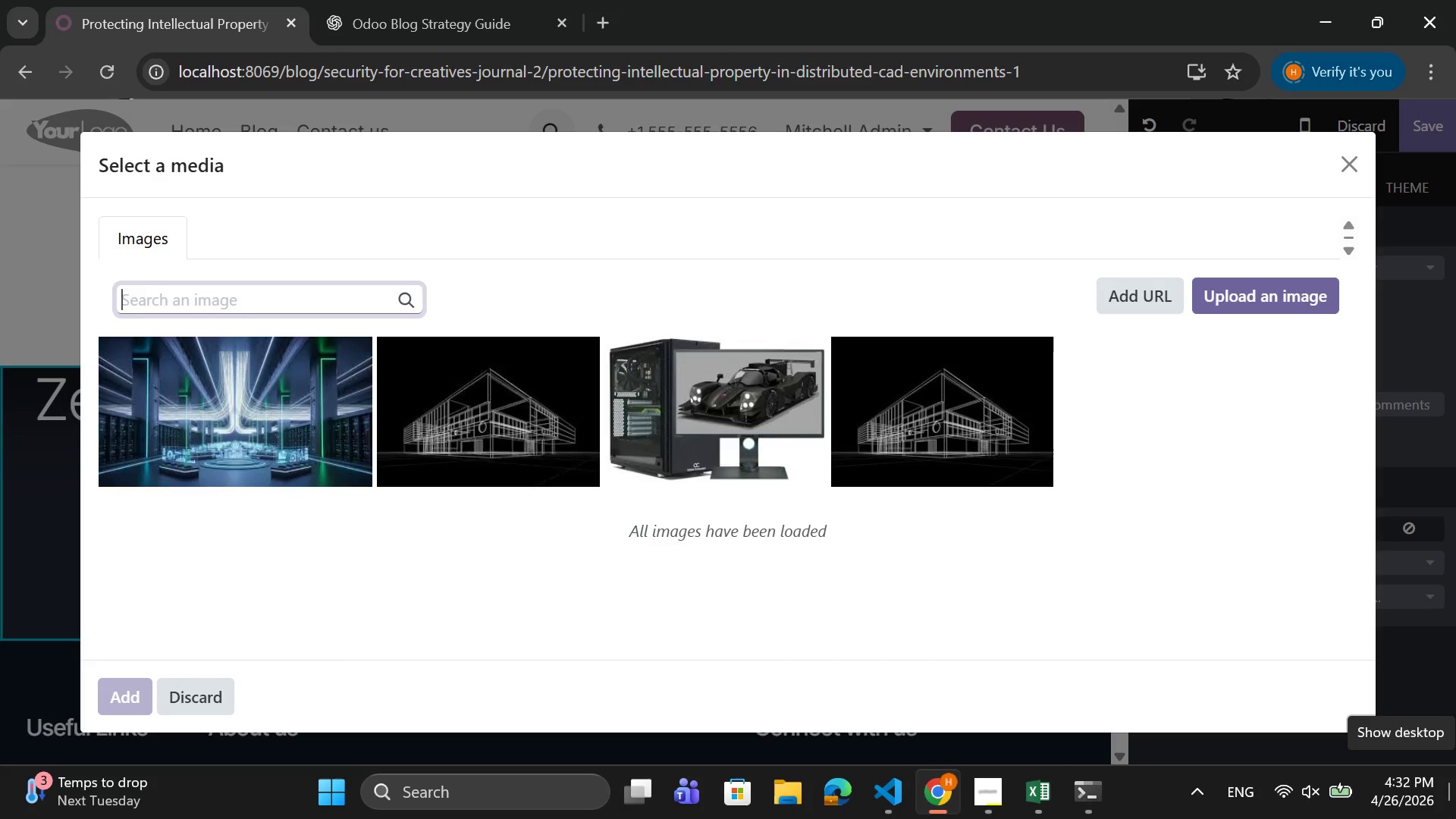 
scroll: coordinate [141, 24], scroll_direction: up, amount: 1.0
 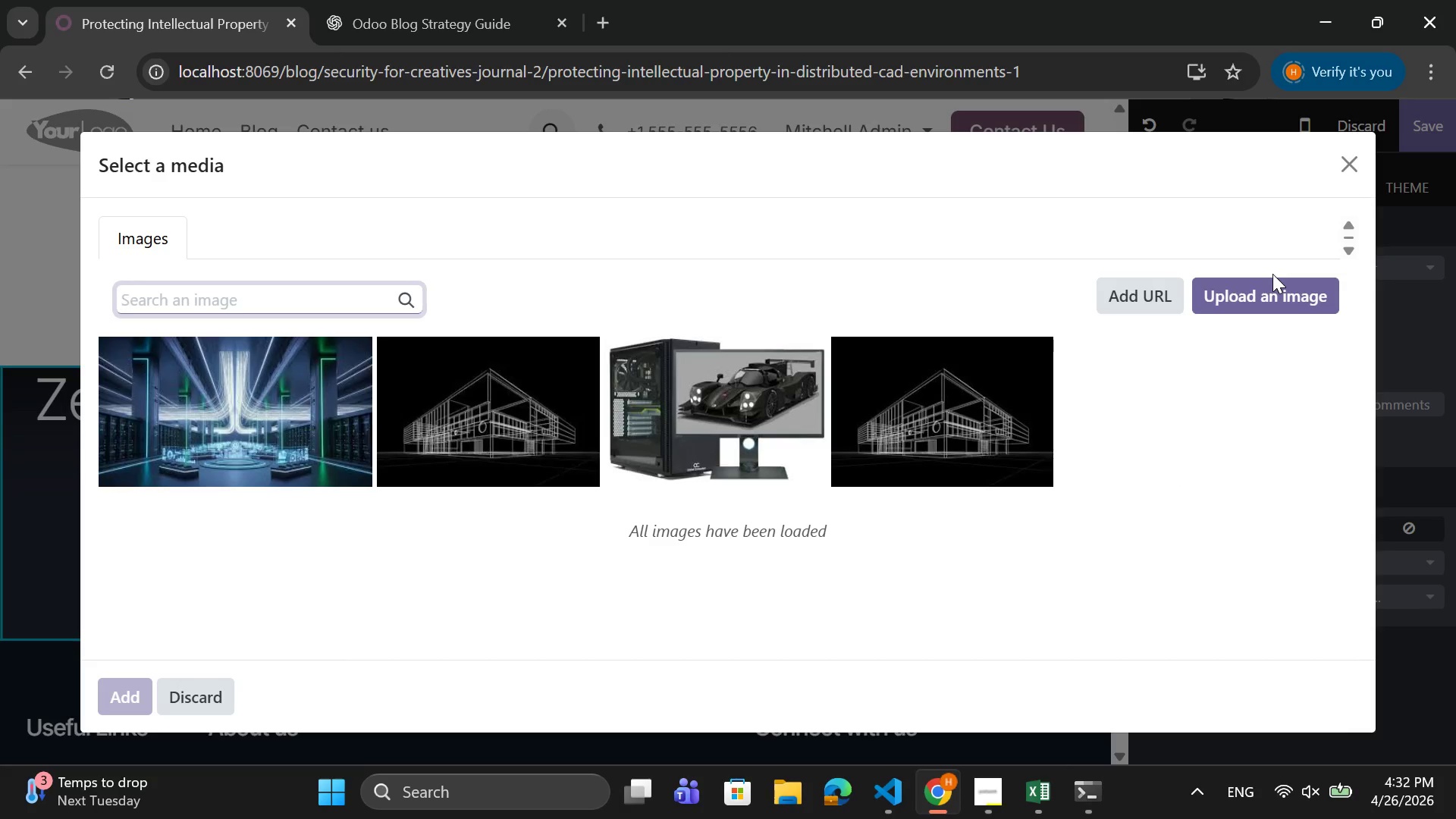 
left_click([1294, 283])
 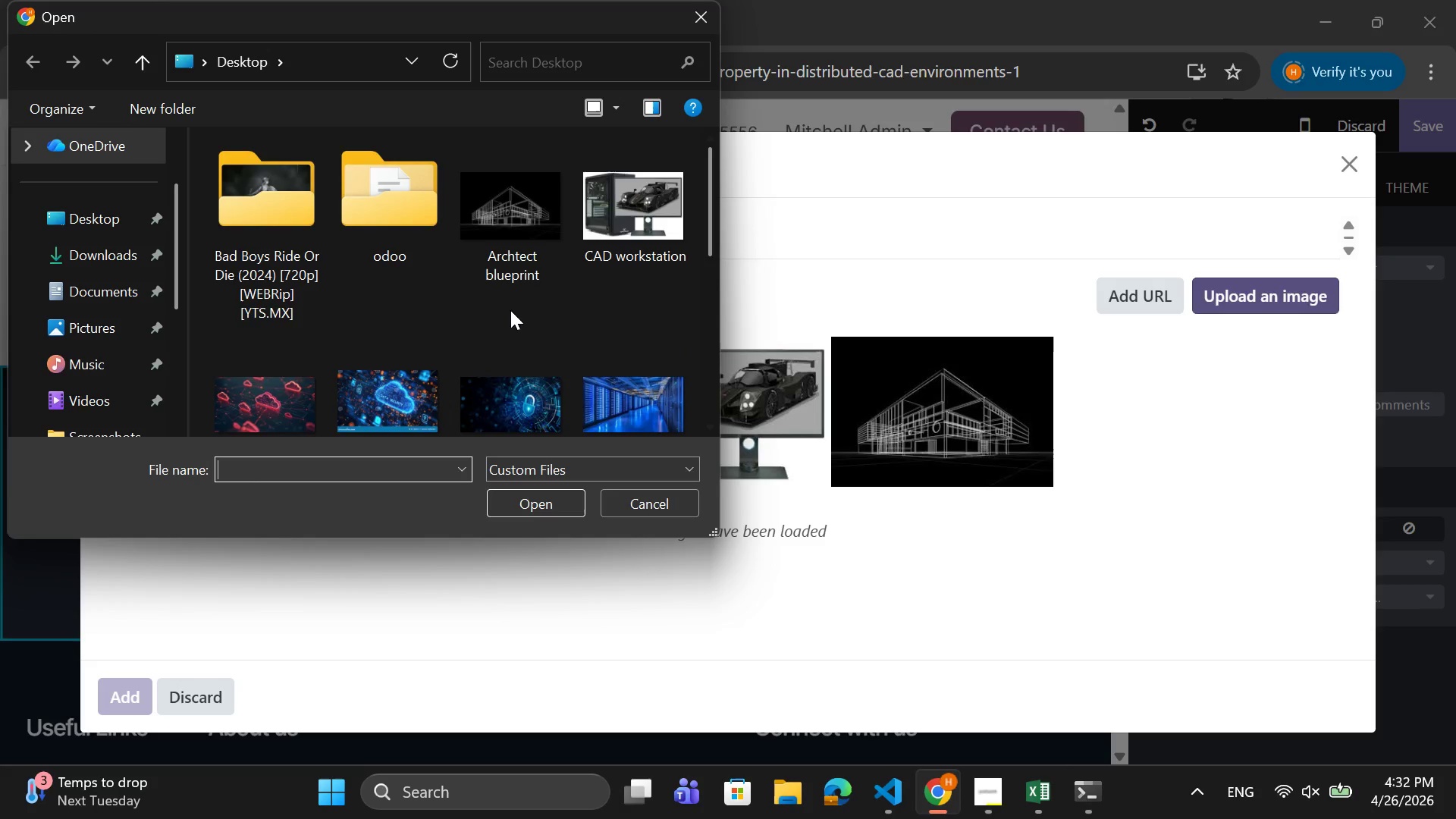 
scroll: coordinate [482, 313], scroll_direction: down, amount: 1.0
 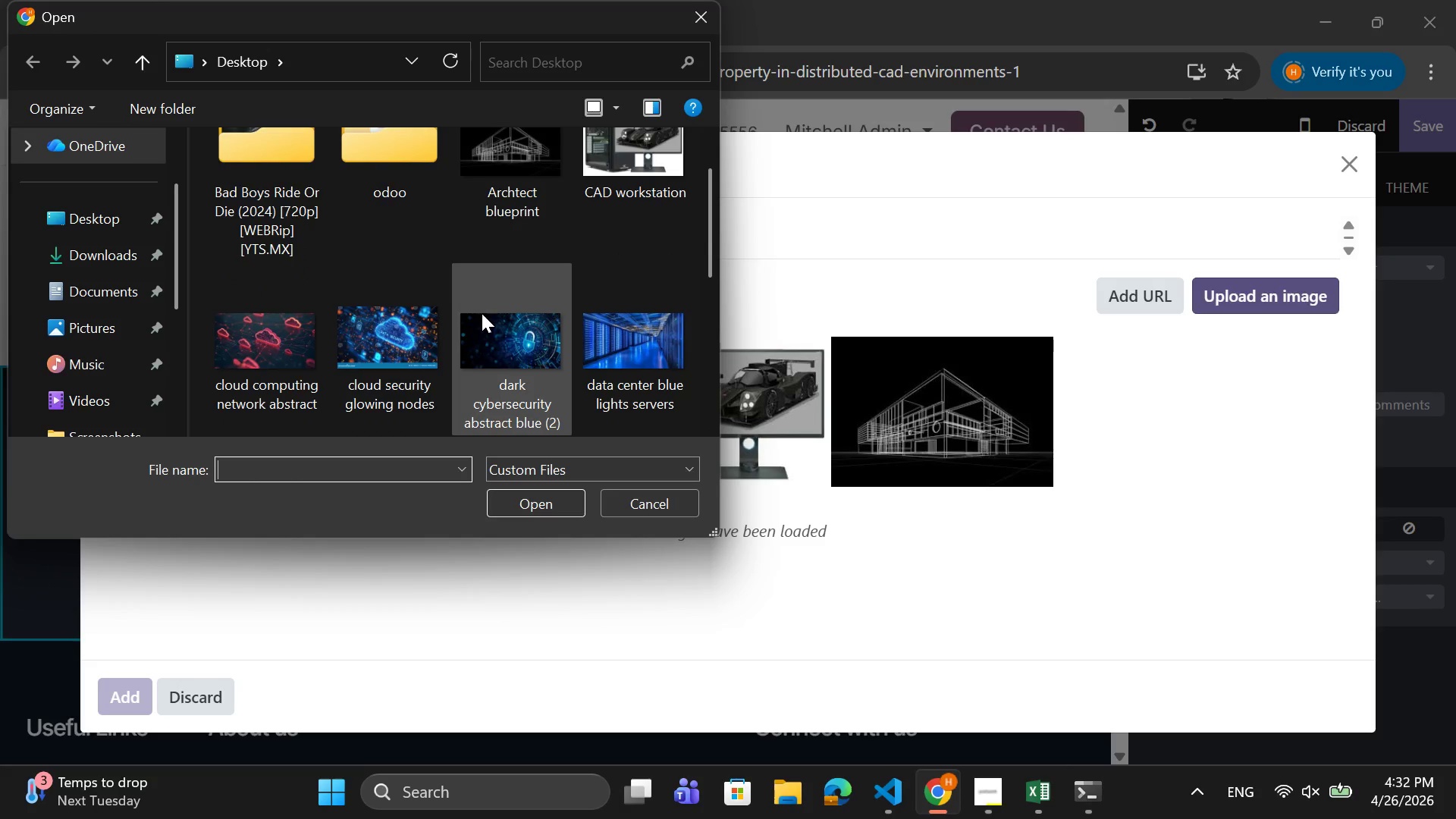 
wait(5.32)
 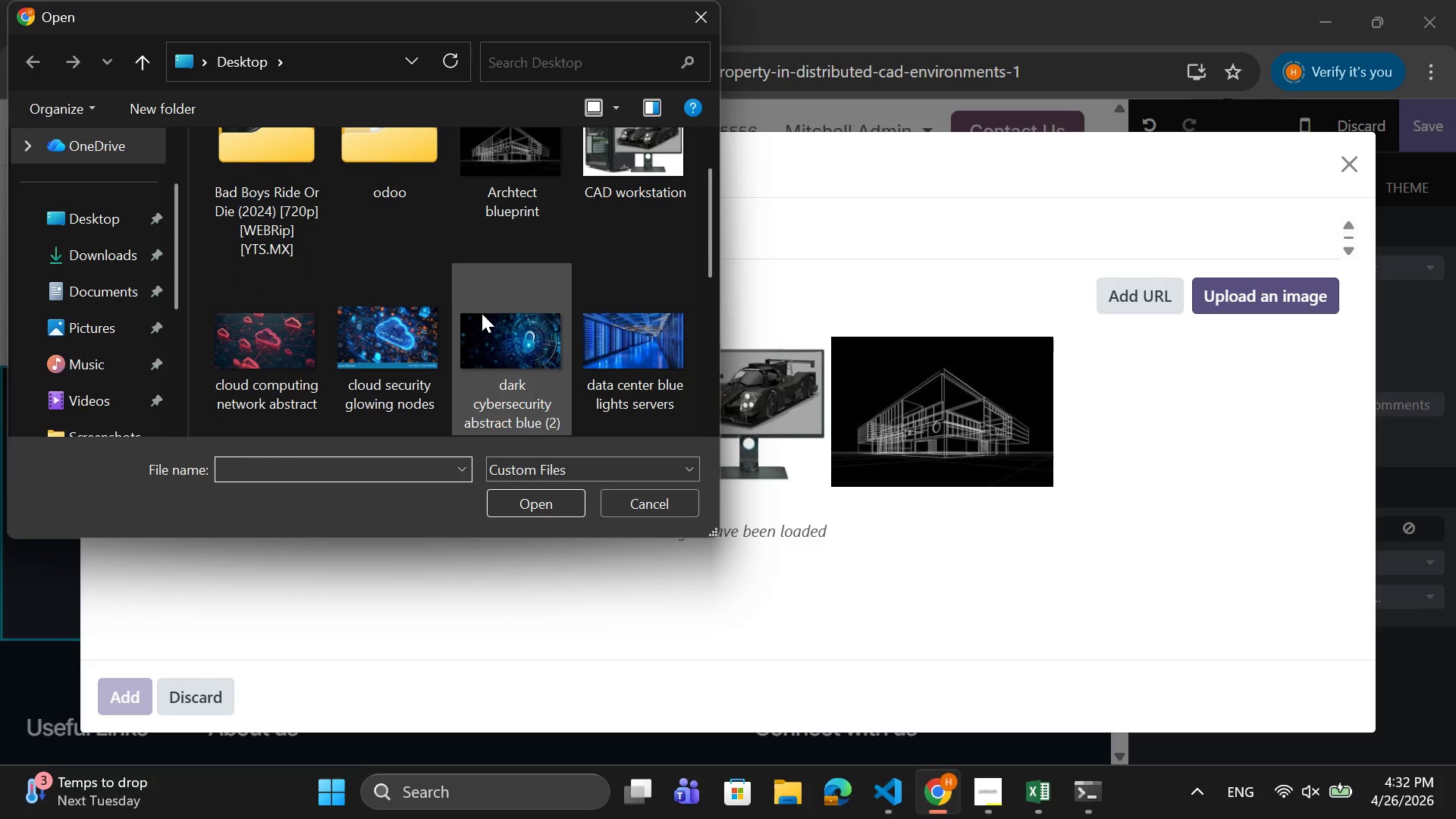 
scroll: coordinate [482, 313], scroll_direction: down, amount: 1.0
 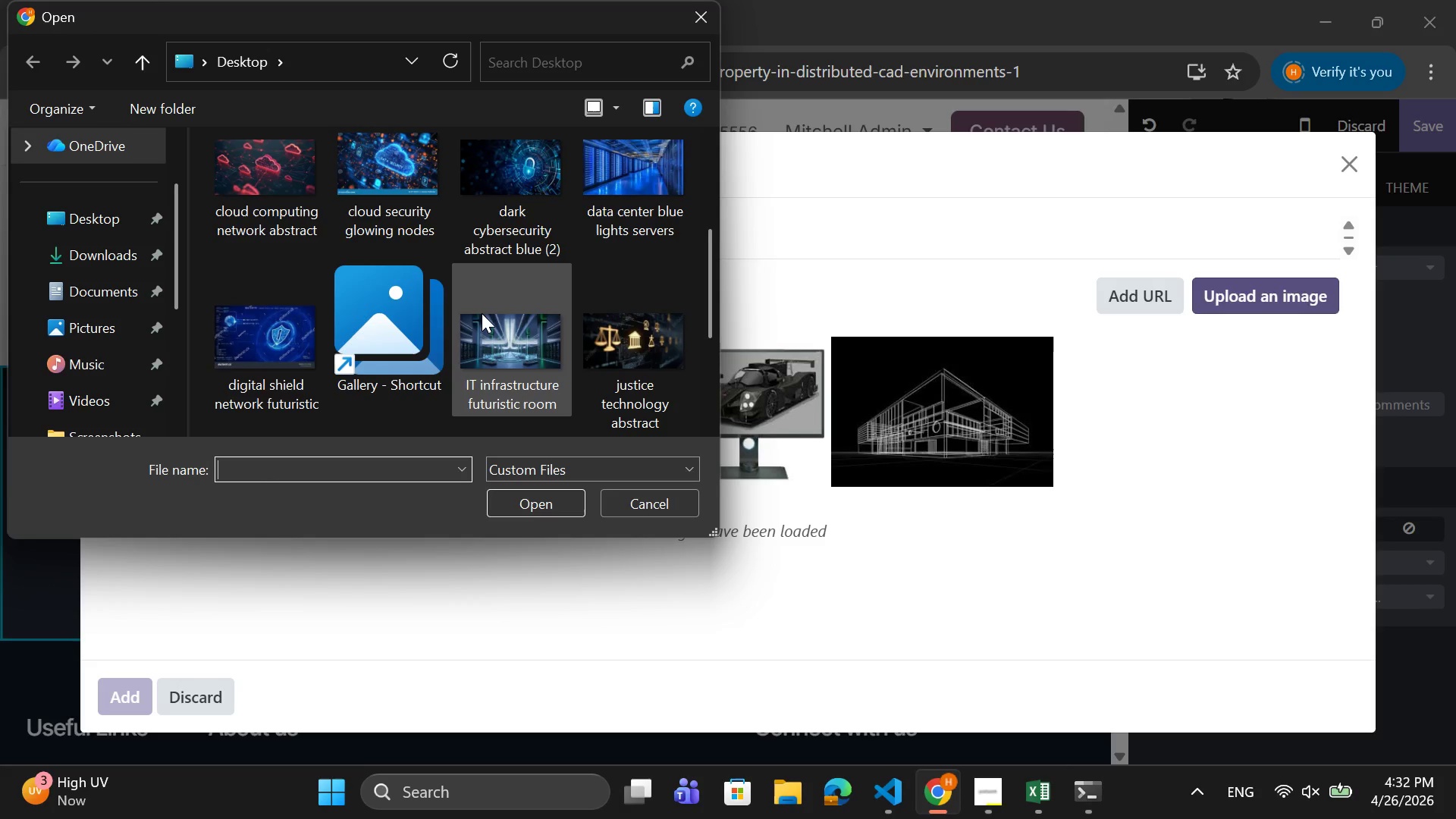 
wait(15.37)
 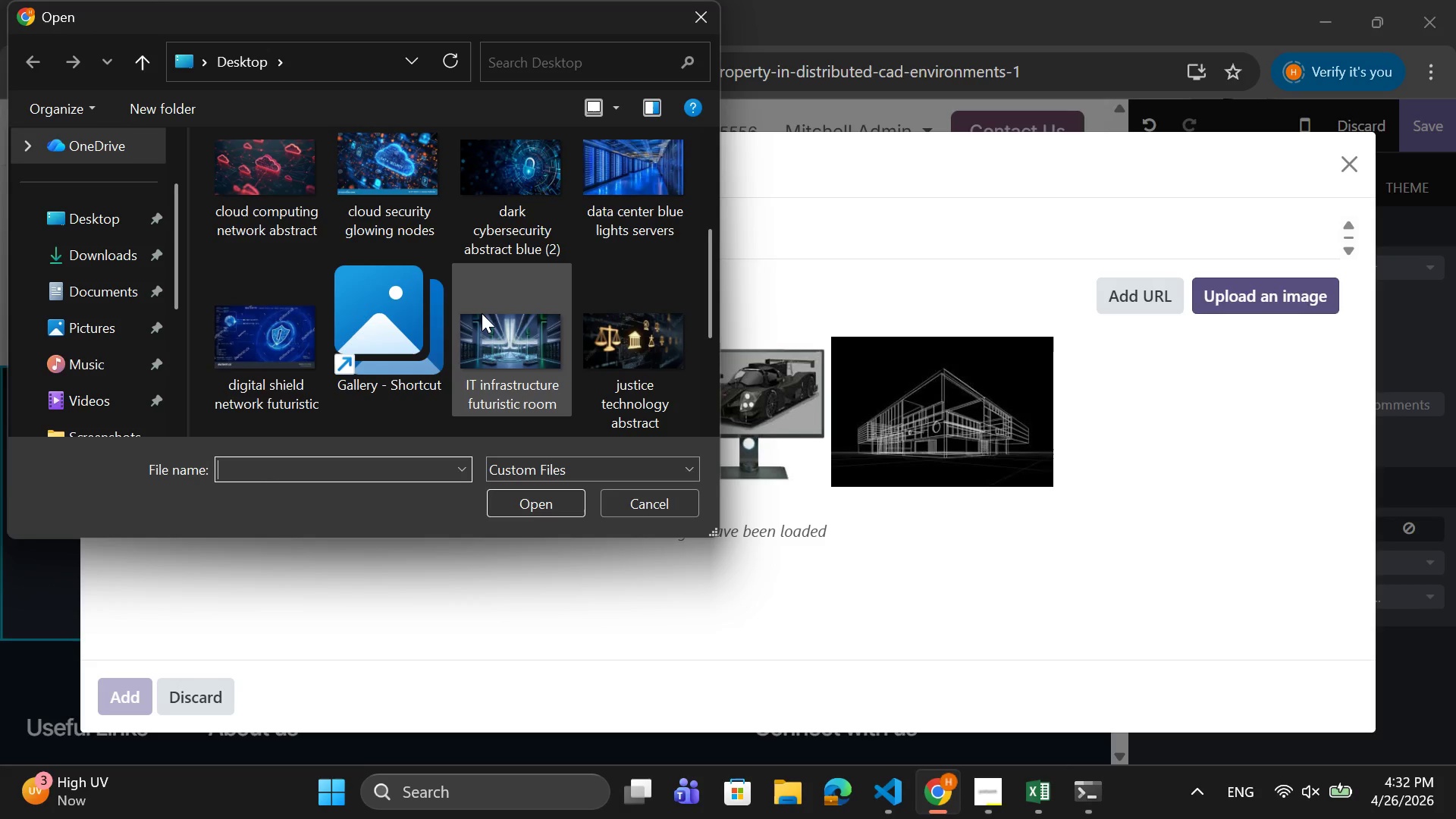 
scroll: coordinate [363, 413], scroll_direction: down, amount: 3.0
 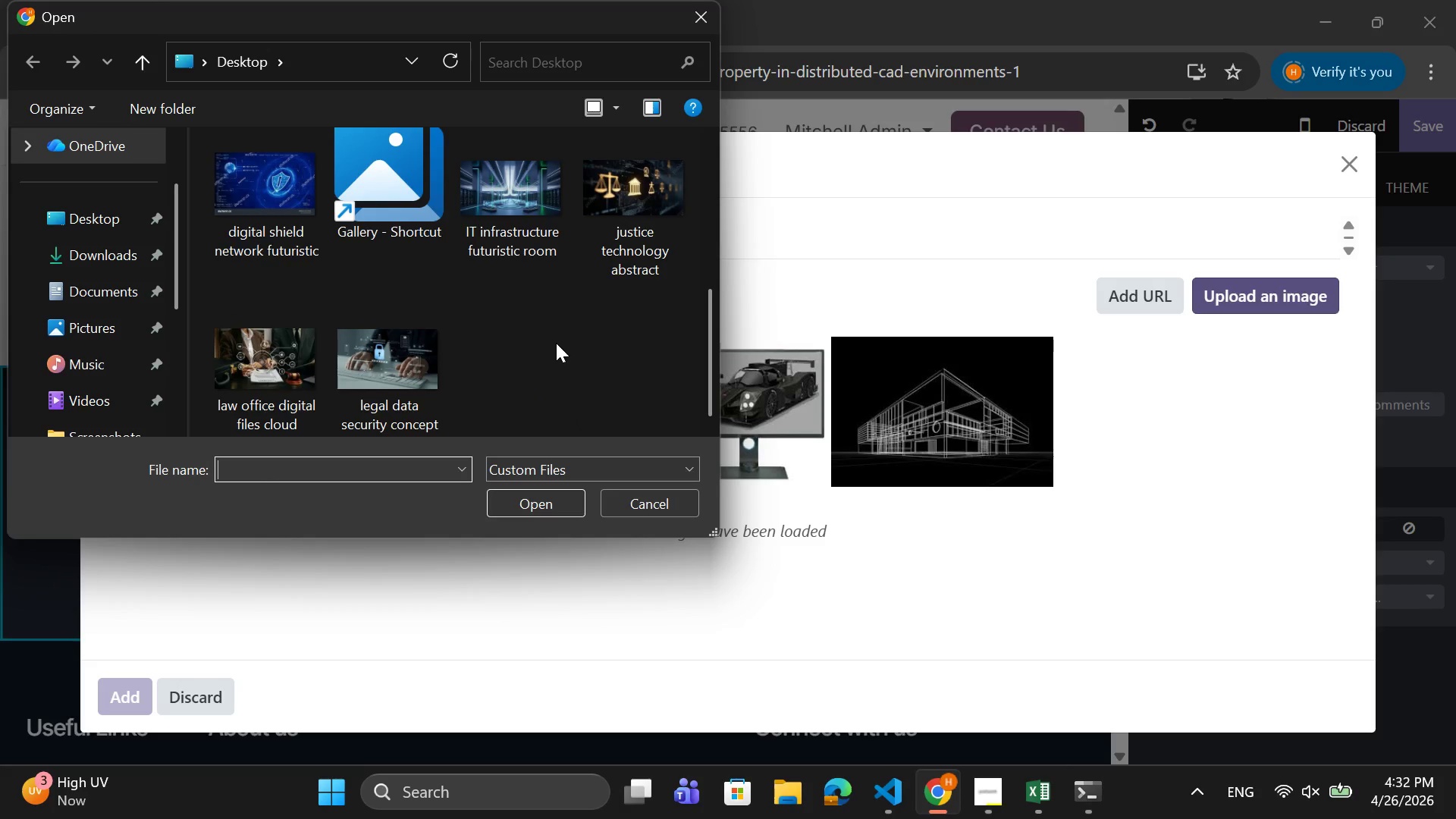 
scroll: coordinate [556, 343], scroll_direction: up, amount: 2.0
 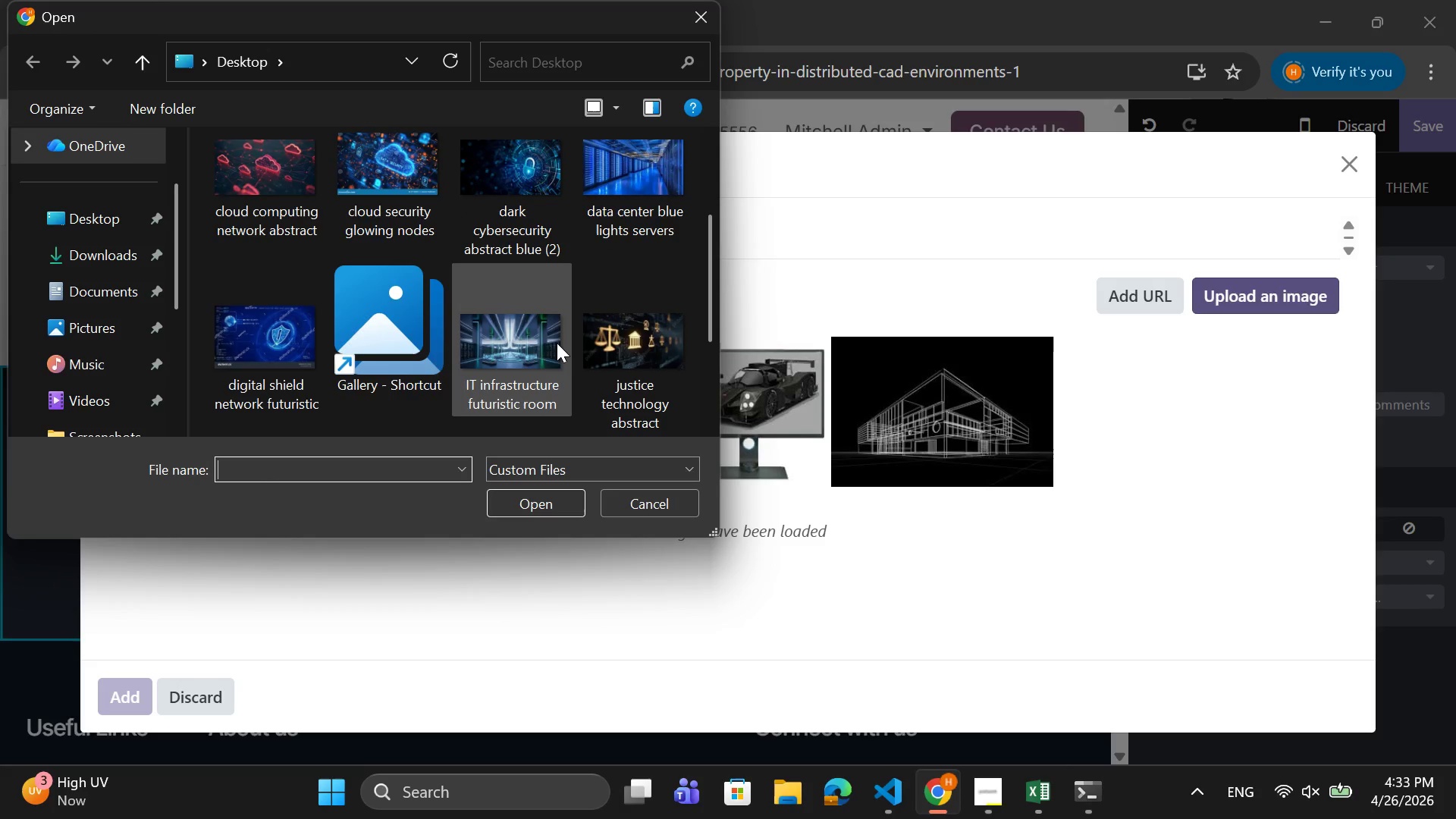 
wait(8.84)
 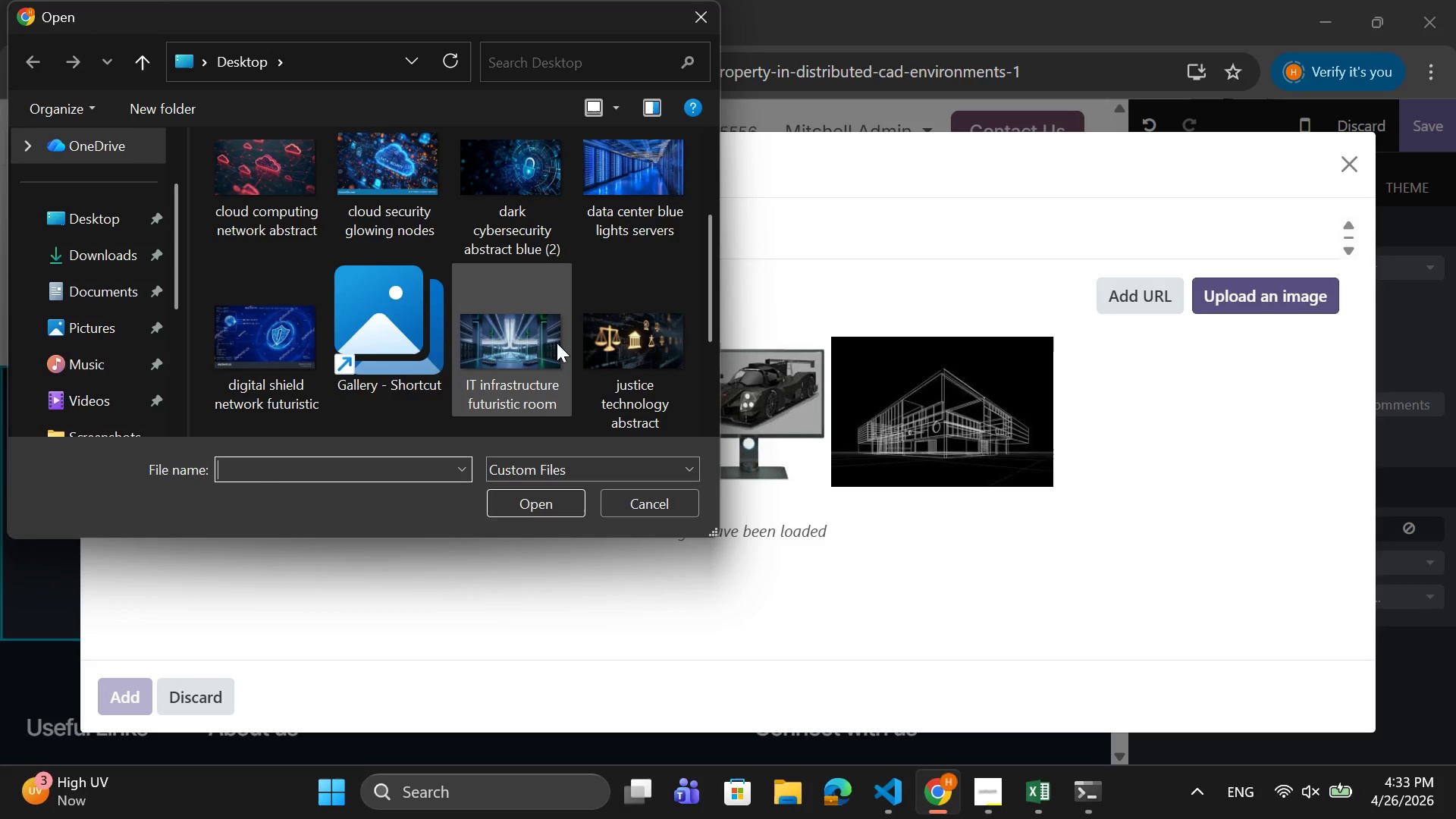 
scroll: coordinate [479, 221], scroll_direction: up, amount: 2.0
 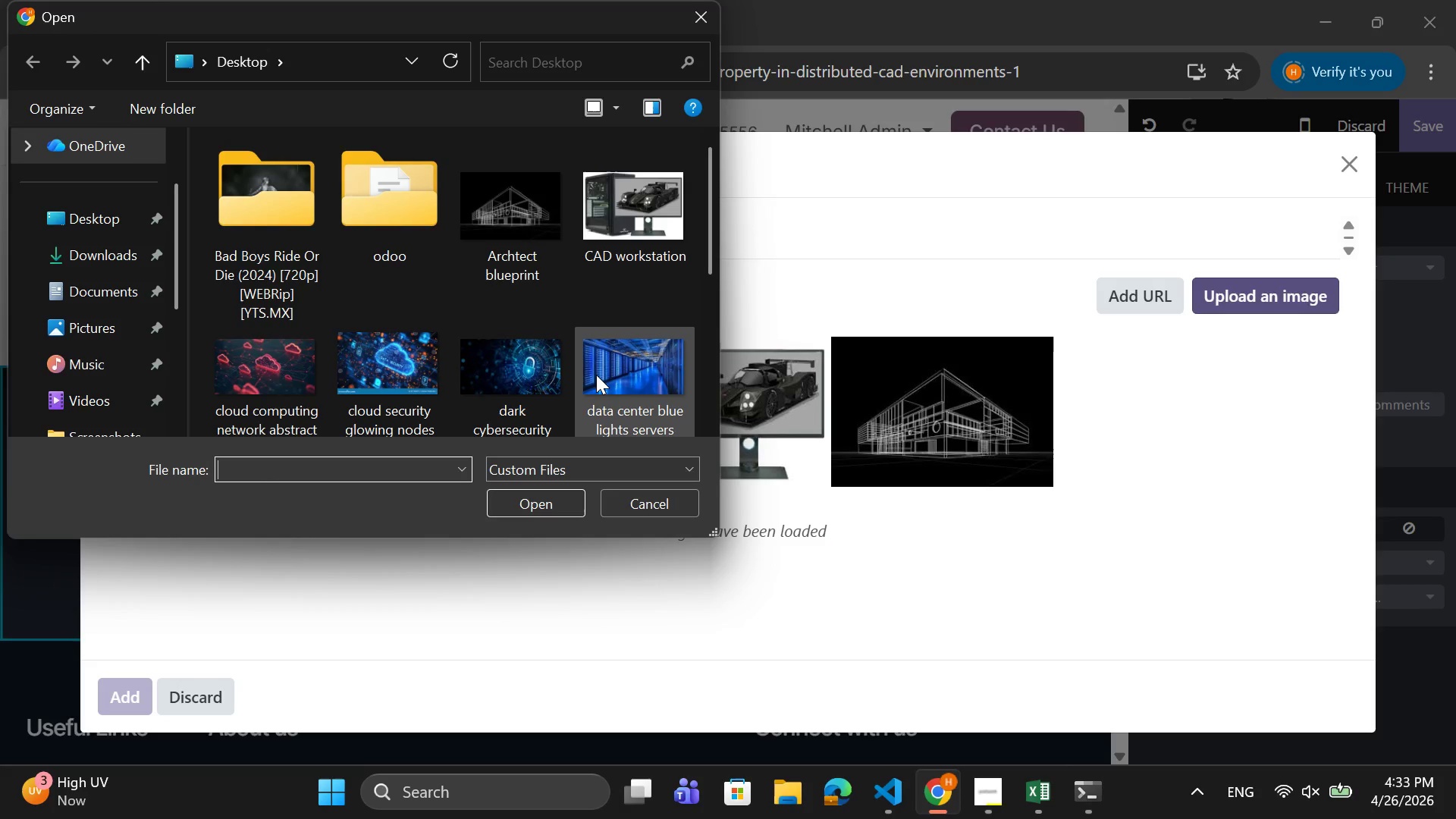 
scroll: coordinate [596, 375], scroll_direction: down, amount: 3.0
 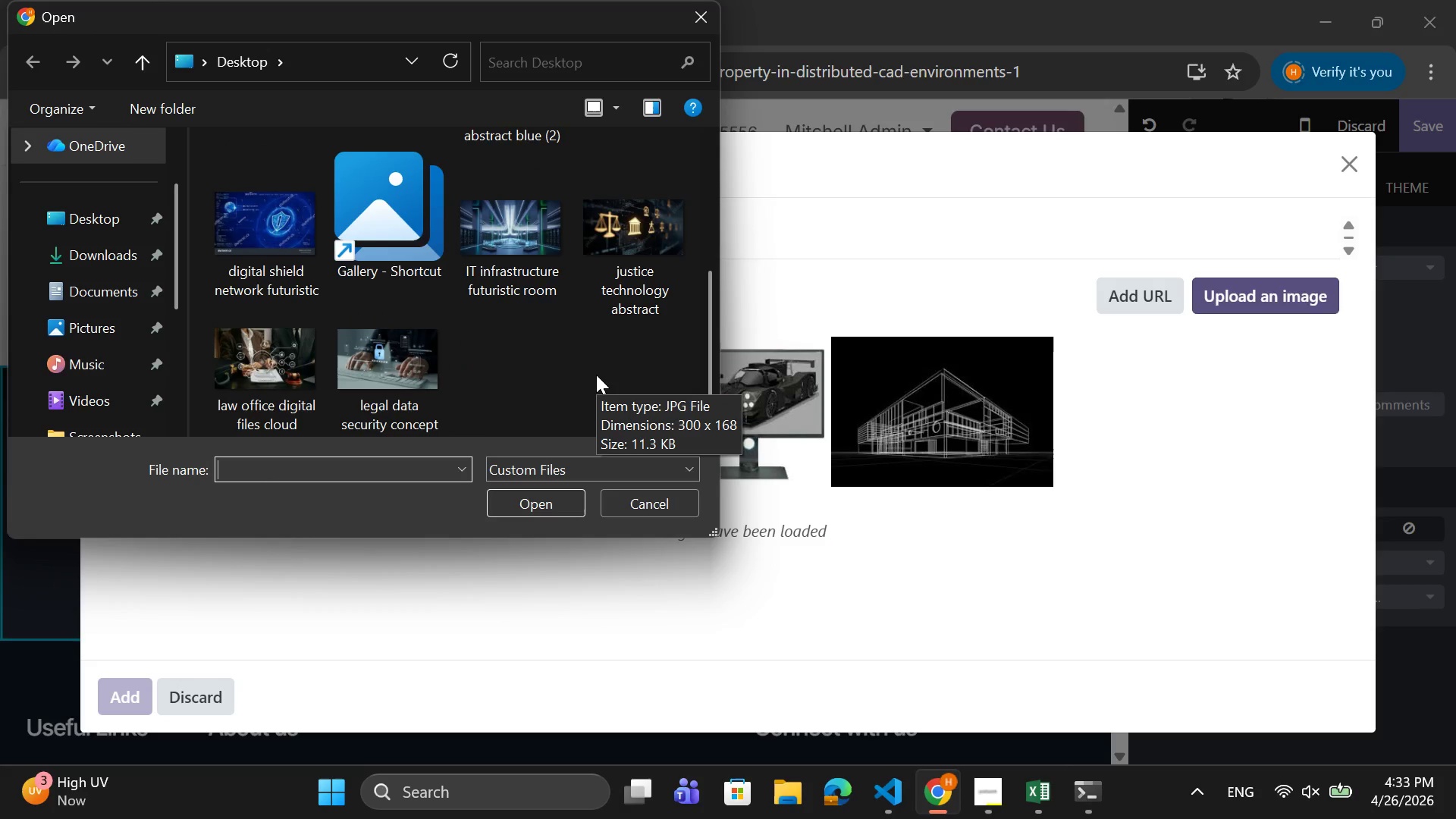 
scroll: coordinate [596, 375], scroll_direction: up, amount: 2.0
 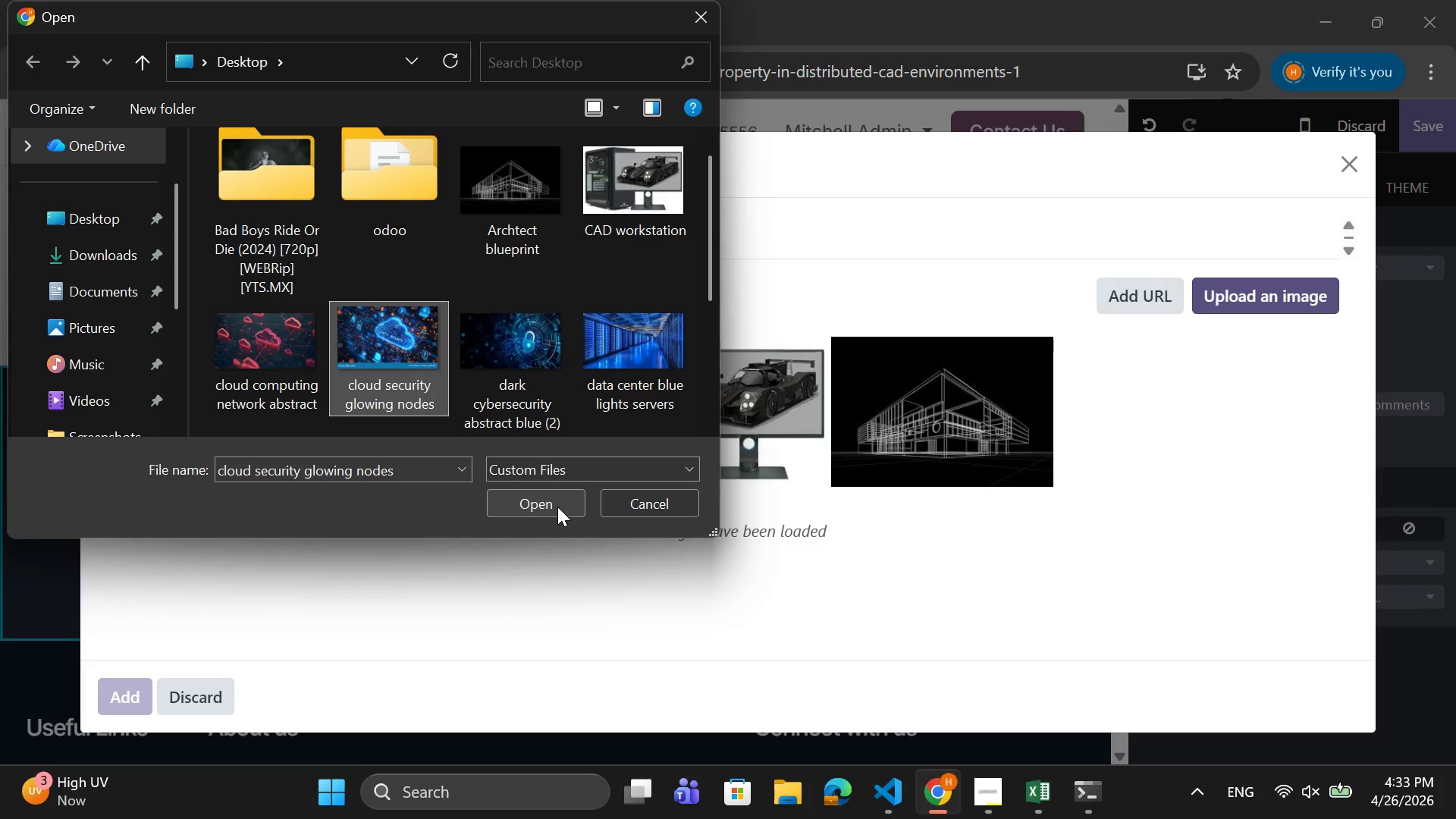 
left_click([557, 507])
 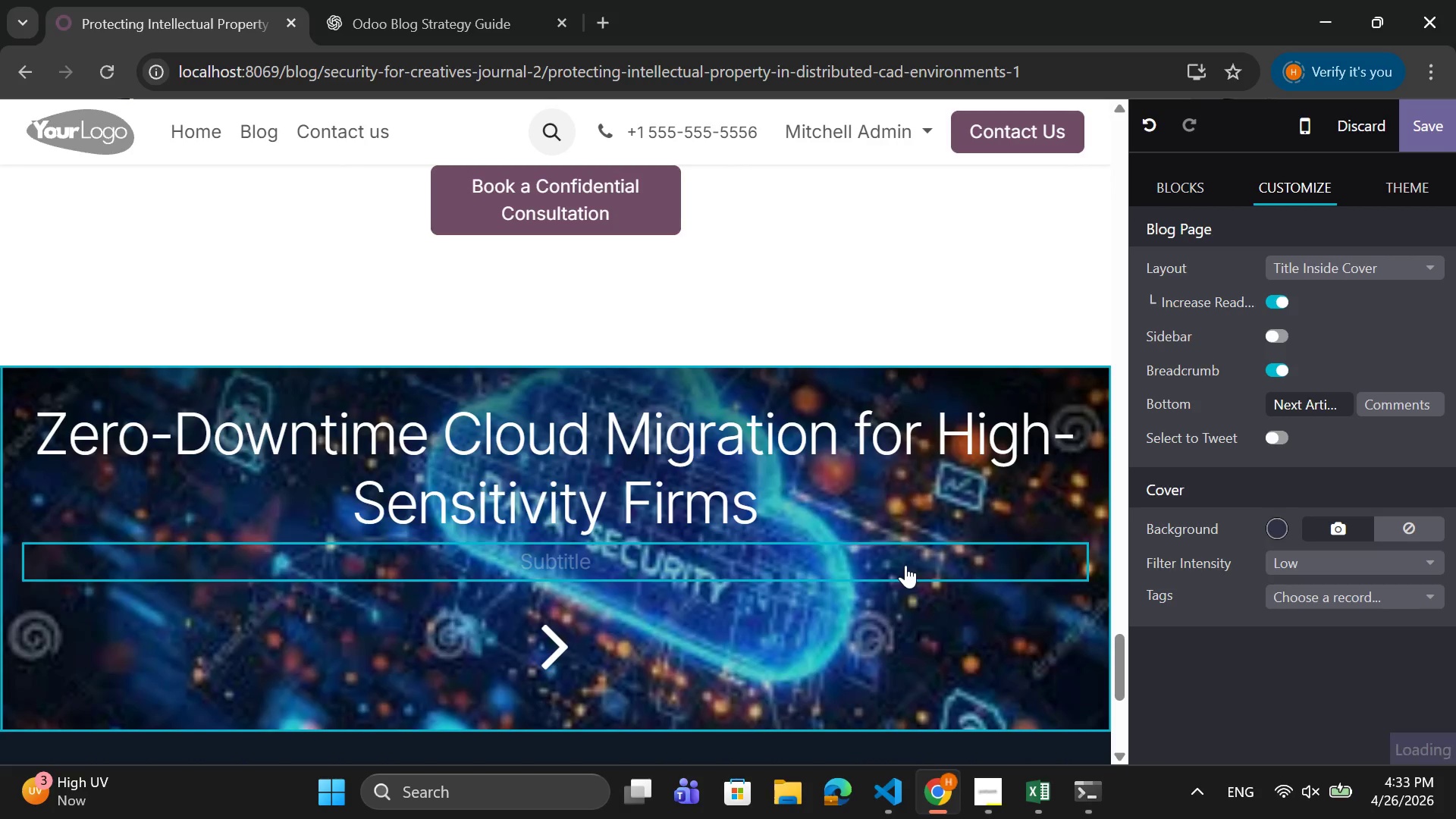 
wait(6.55)
 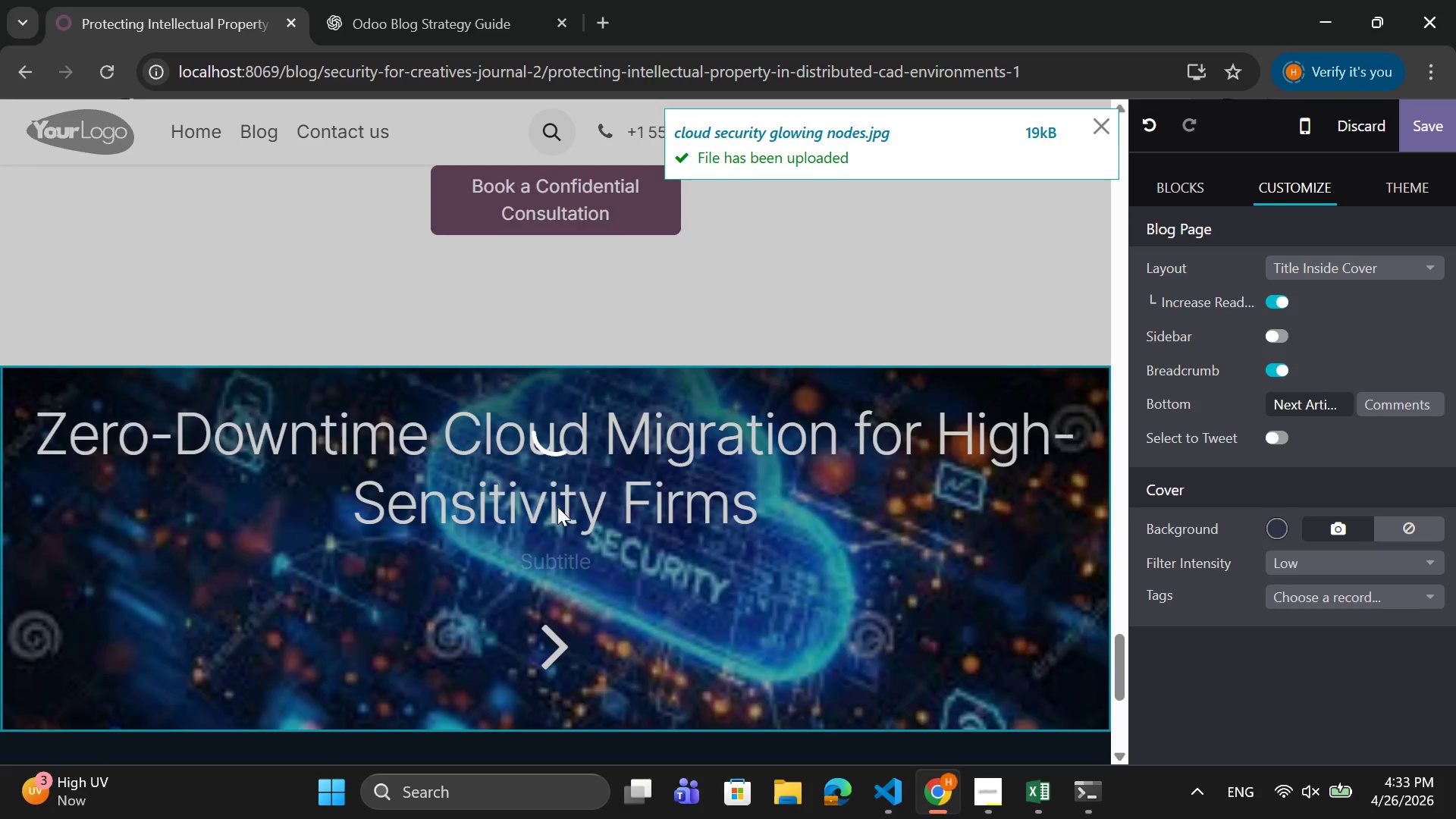 
left_click([568, 554])
 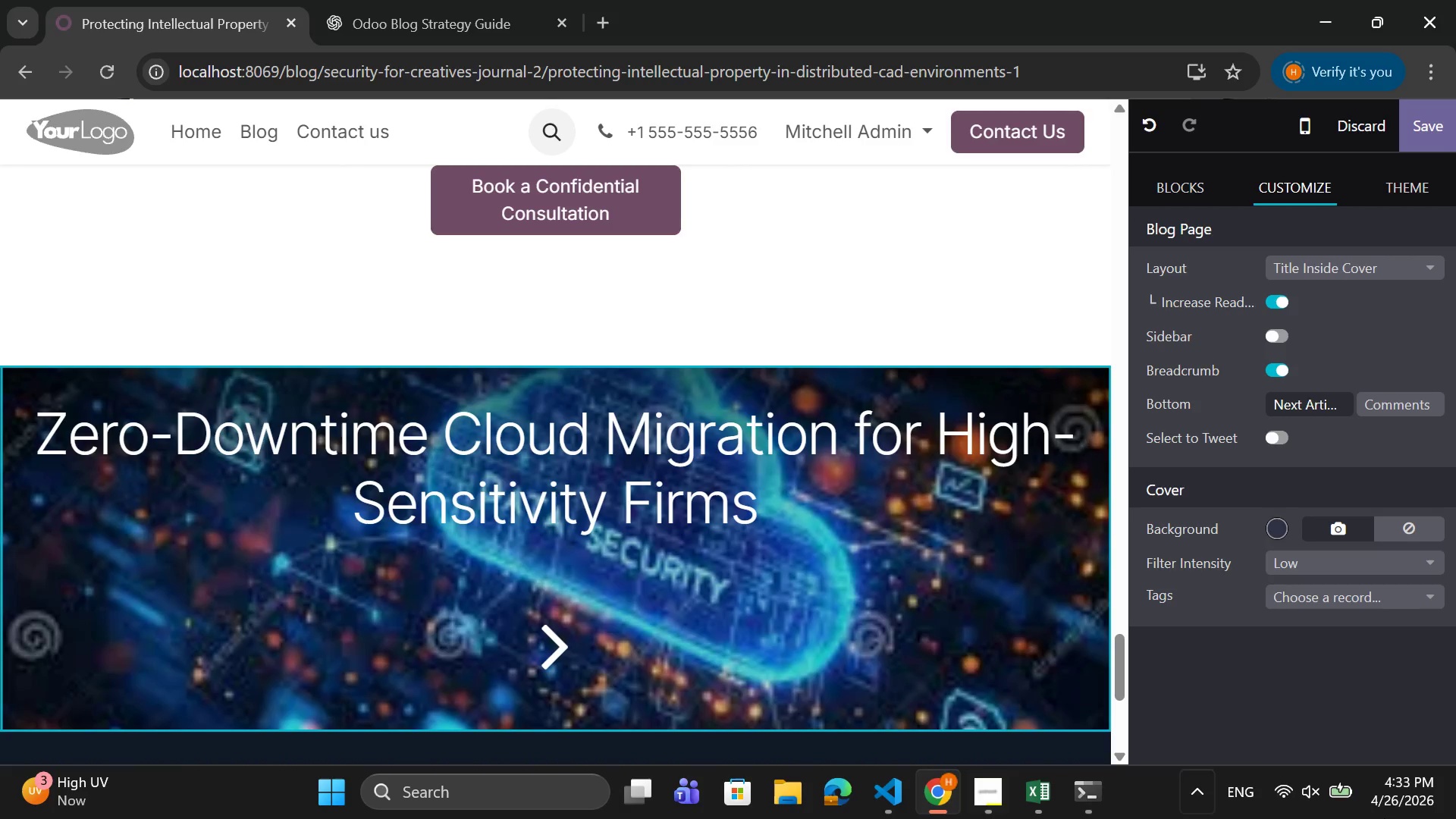 
scroll: coordinate [1455, 818], scroll_direction: up, amount: 2.0
 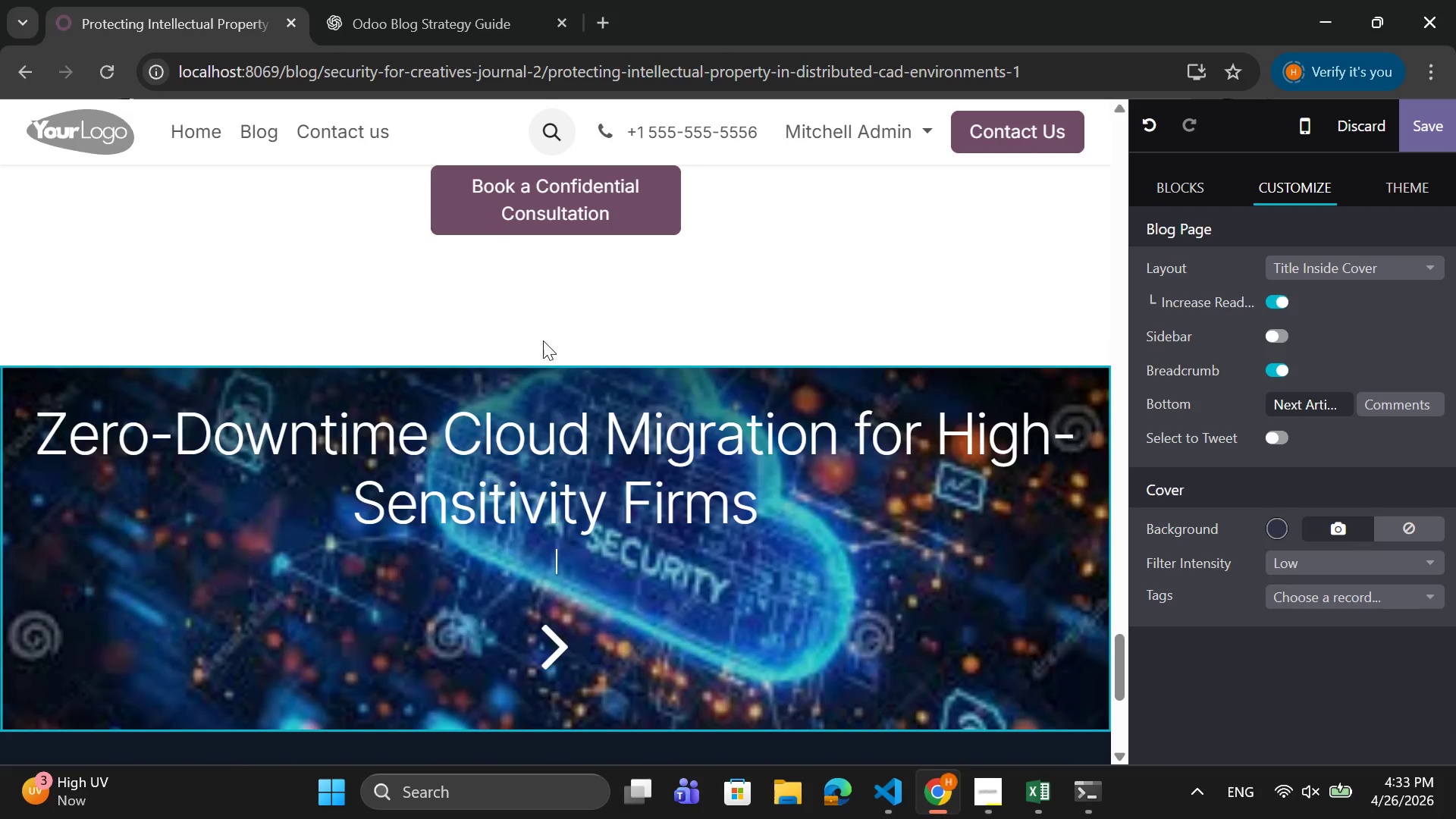 
left_click([588, 357])
 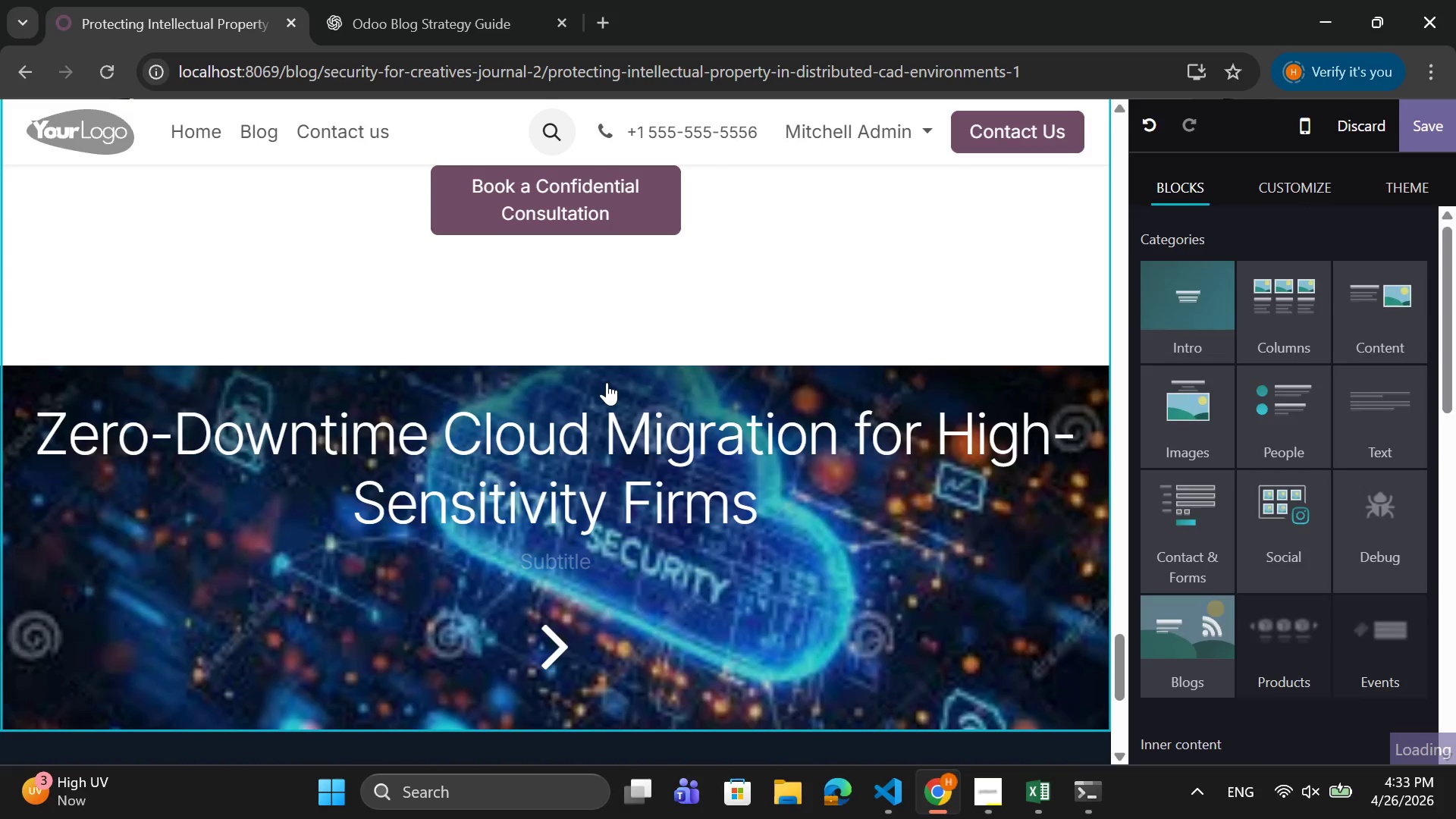 
left_click([607, 382])
 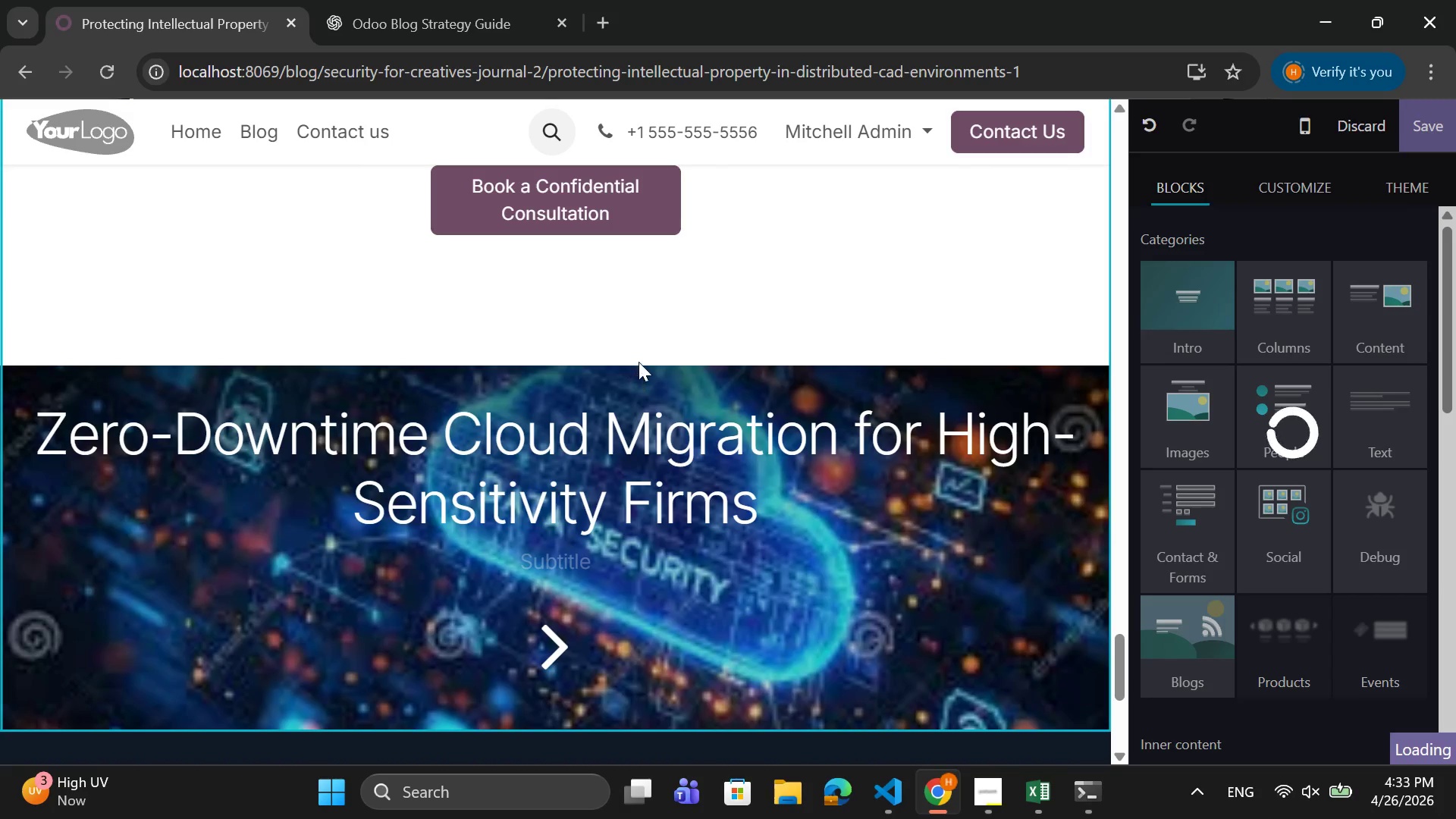 
left_click([639, 362])
 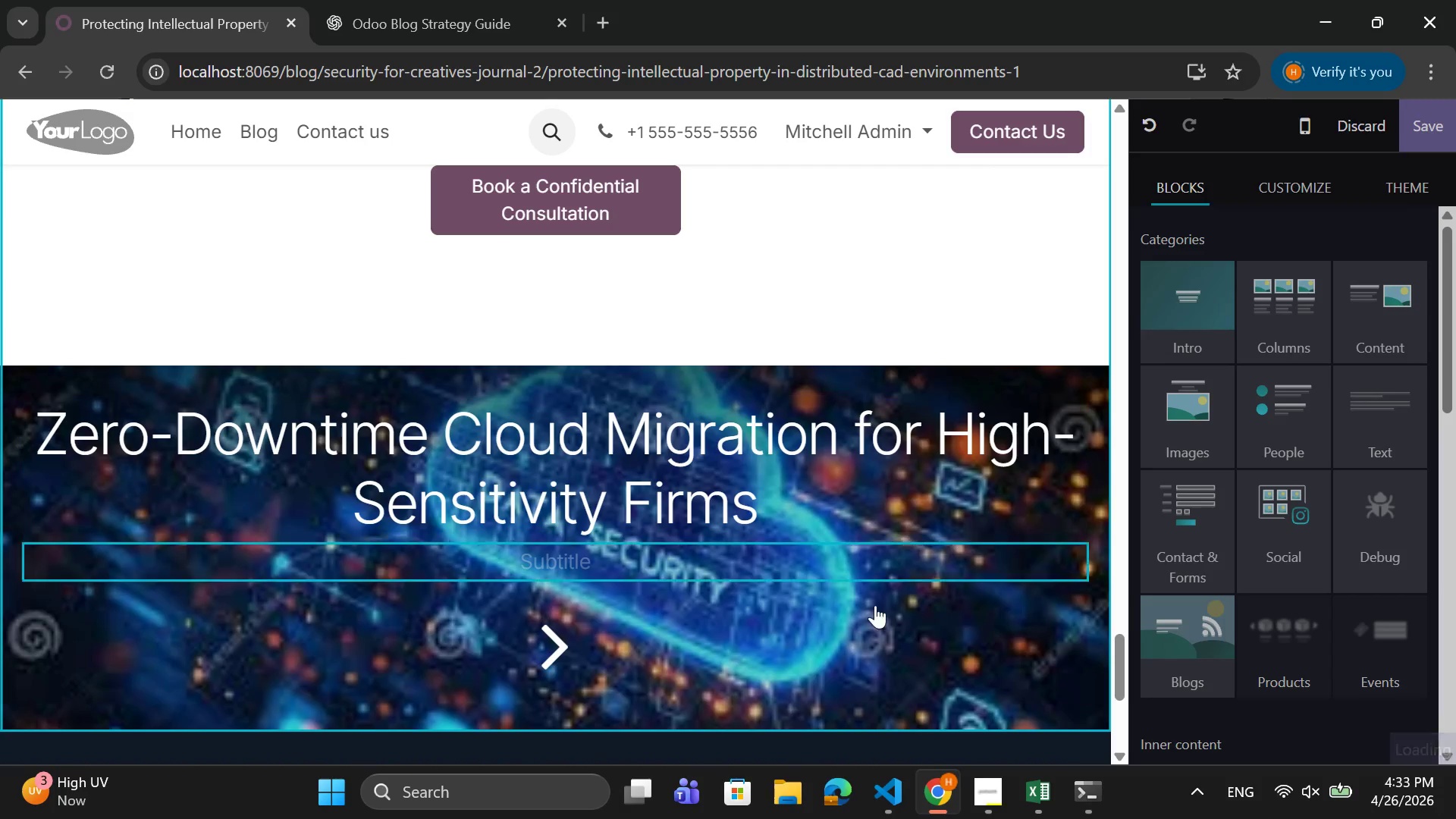 
scroll: coordinate [798, 654], scroll_direction: down, amount: 2.0
 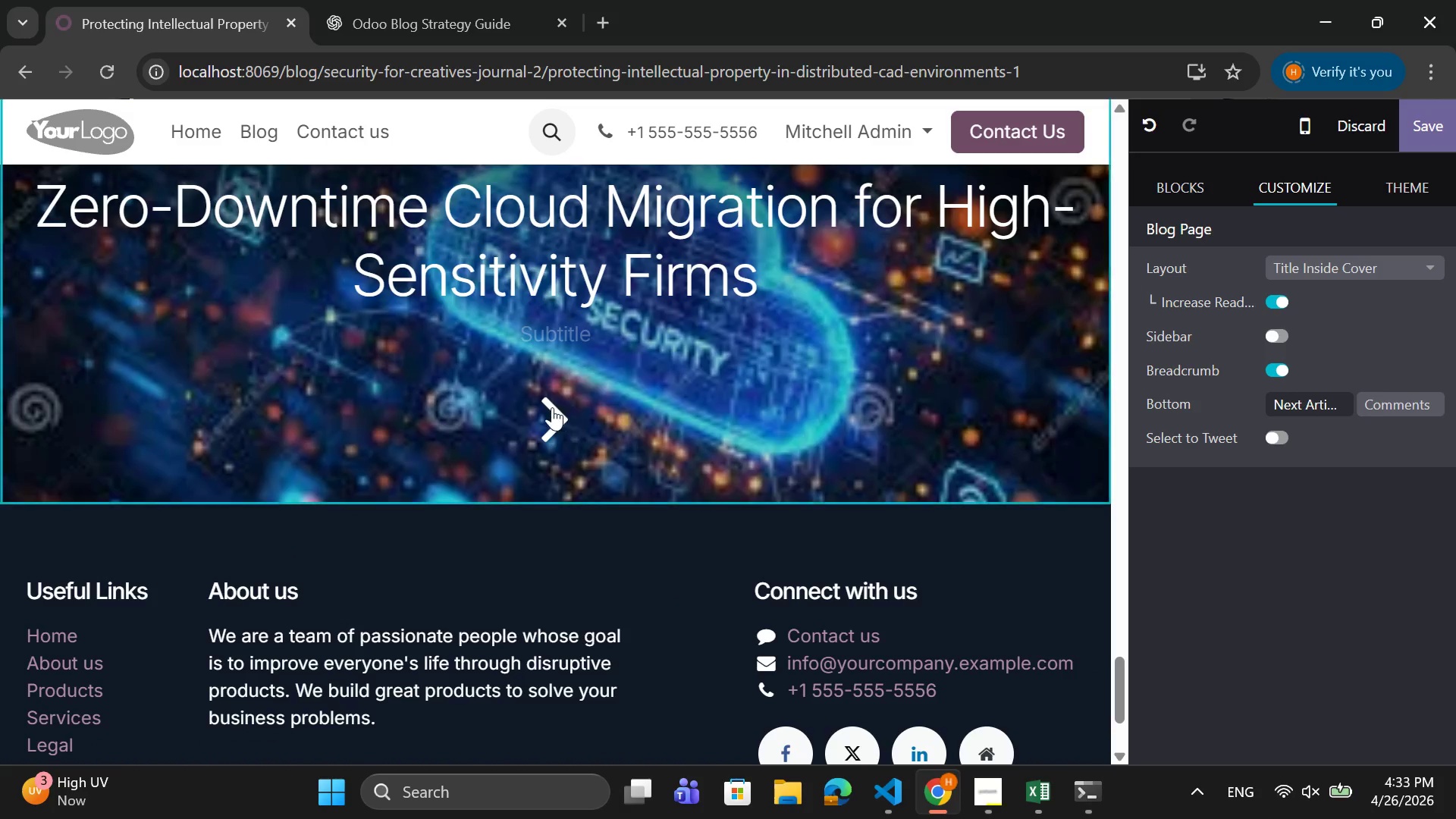 
left_click([552, 407])
 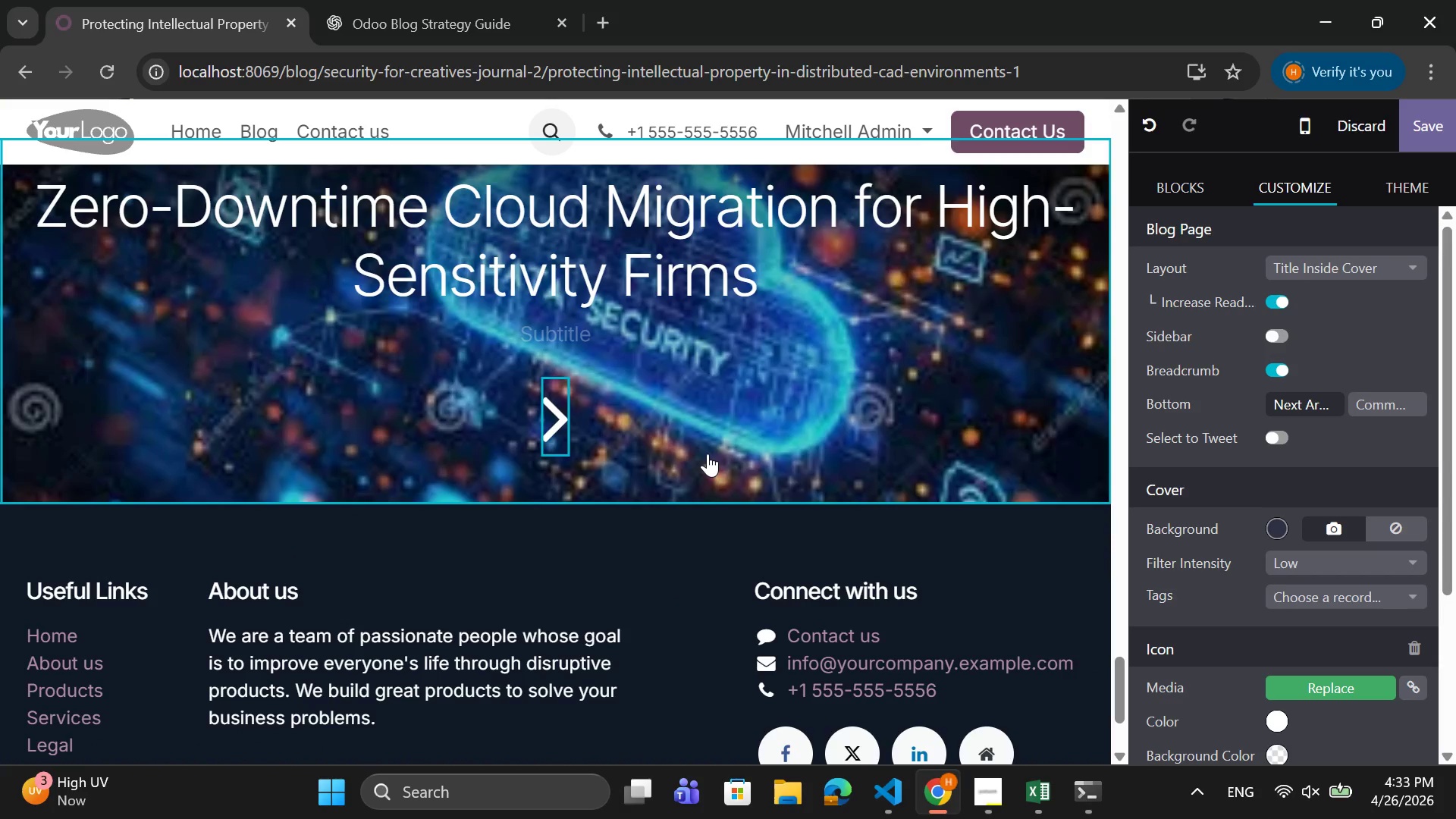 
scroll: coordinate [708, 453], scroll_direction: up, amount: 1.0
 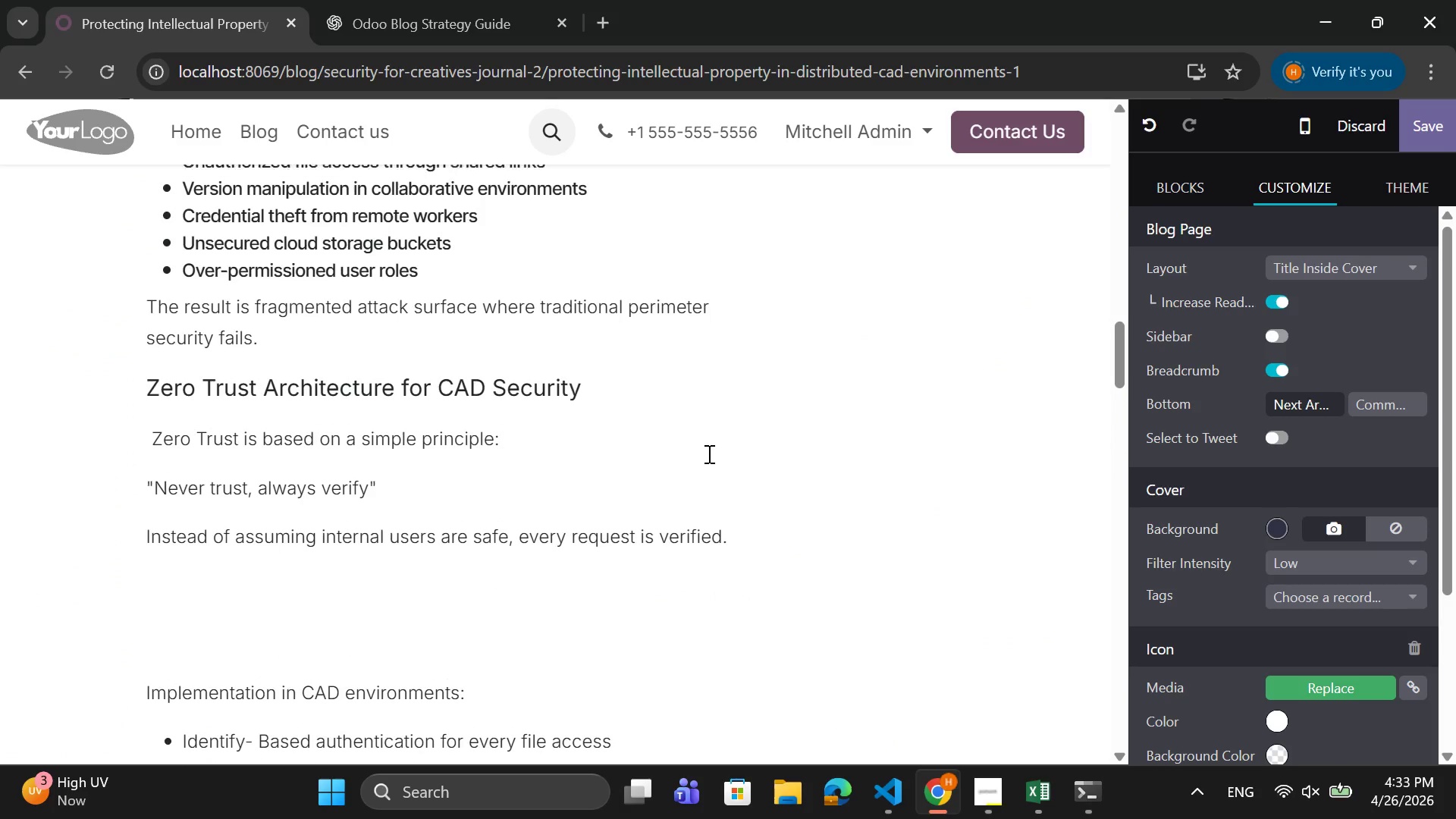 
left_click([1435, 137])
 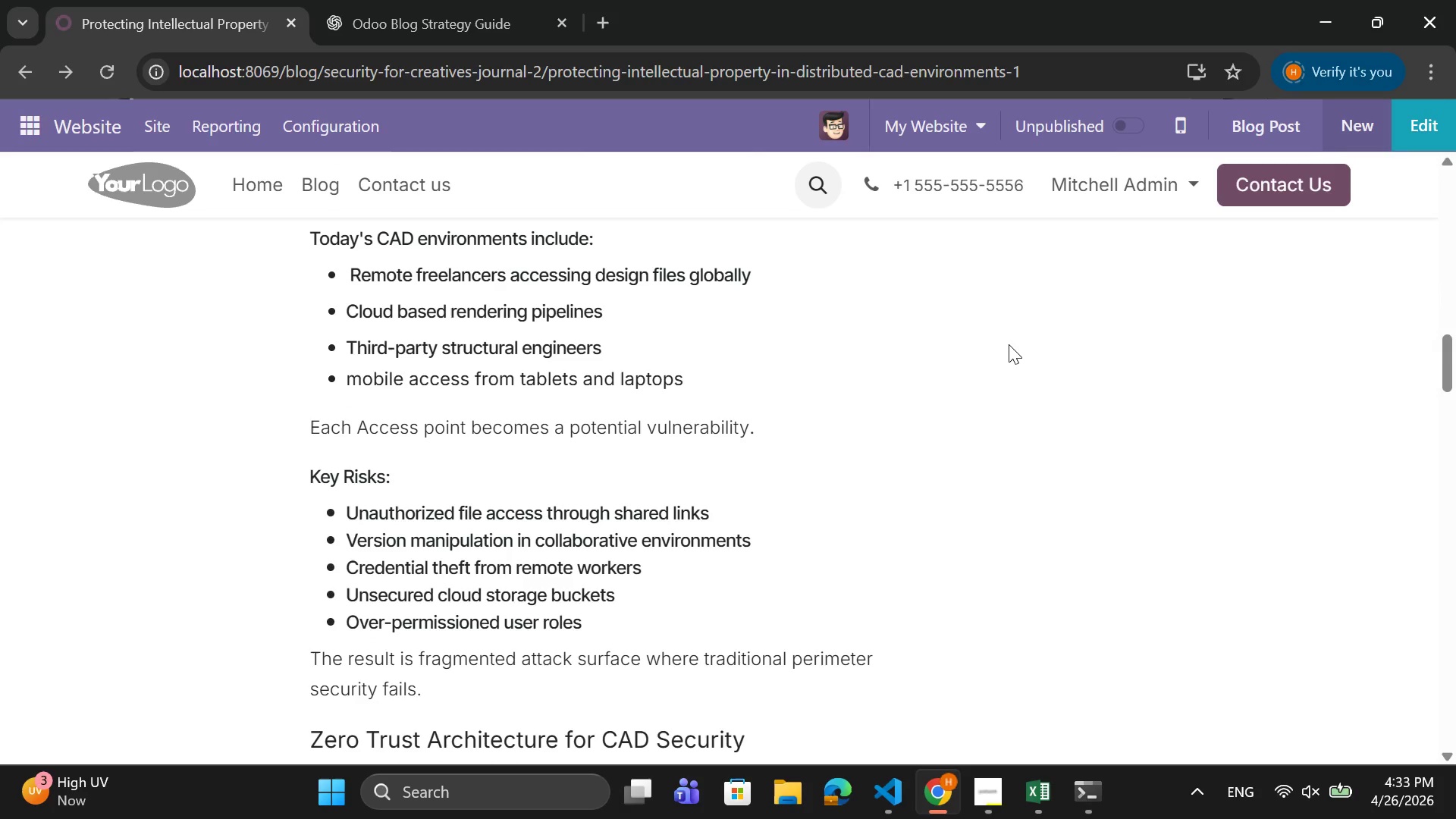 
wait(5.06)
 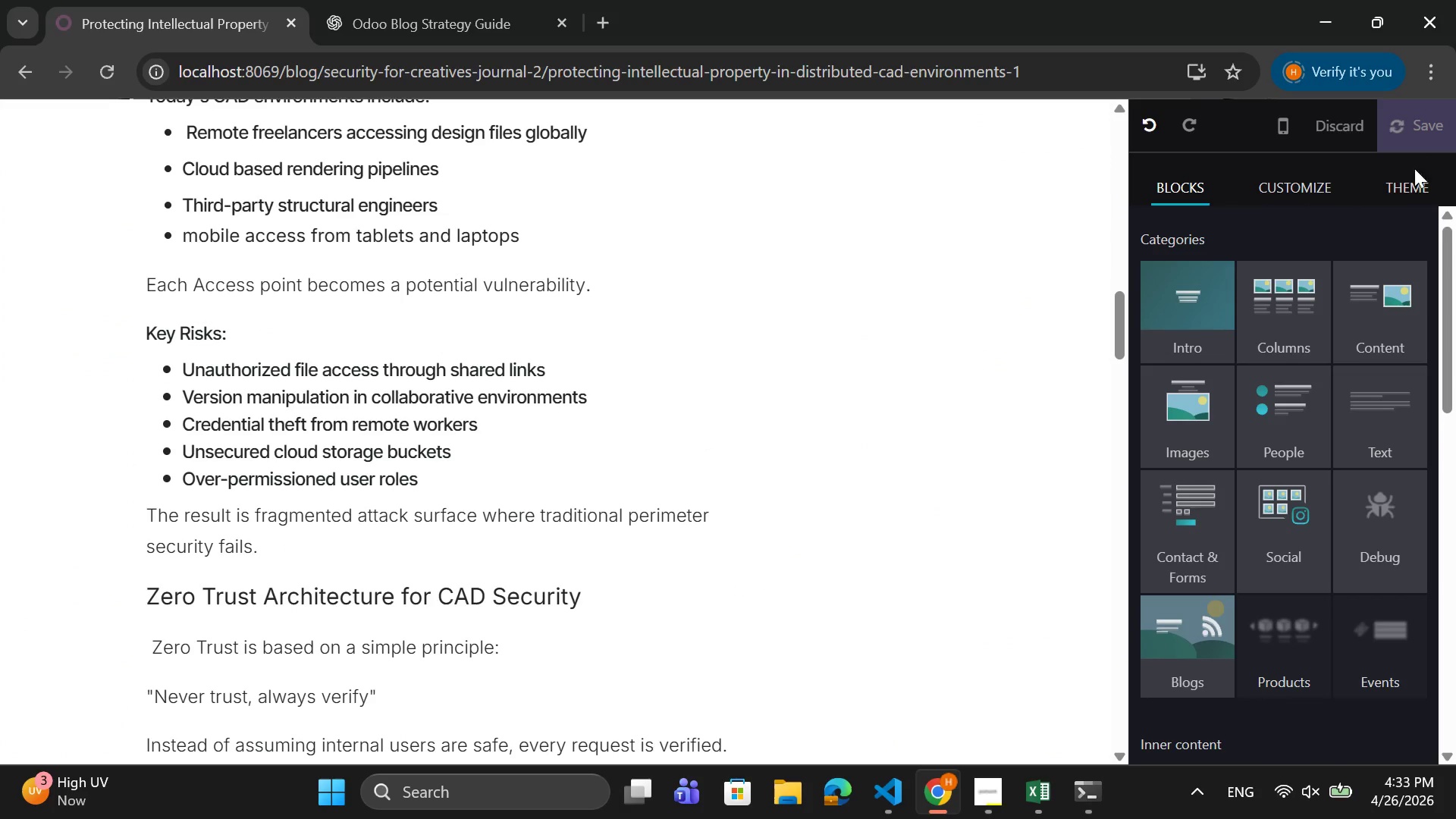 
scroll: coordinate [1009, 344], scroll_direction: up, amount: 18.0
 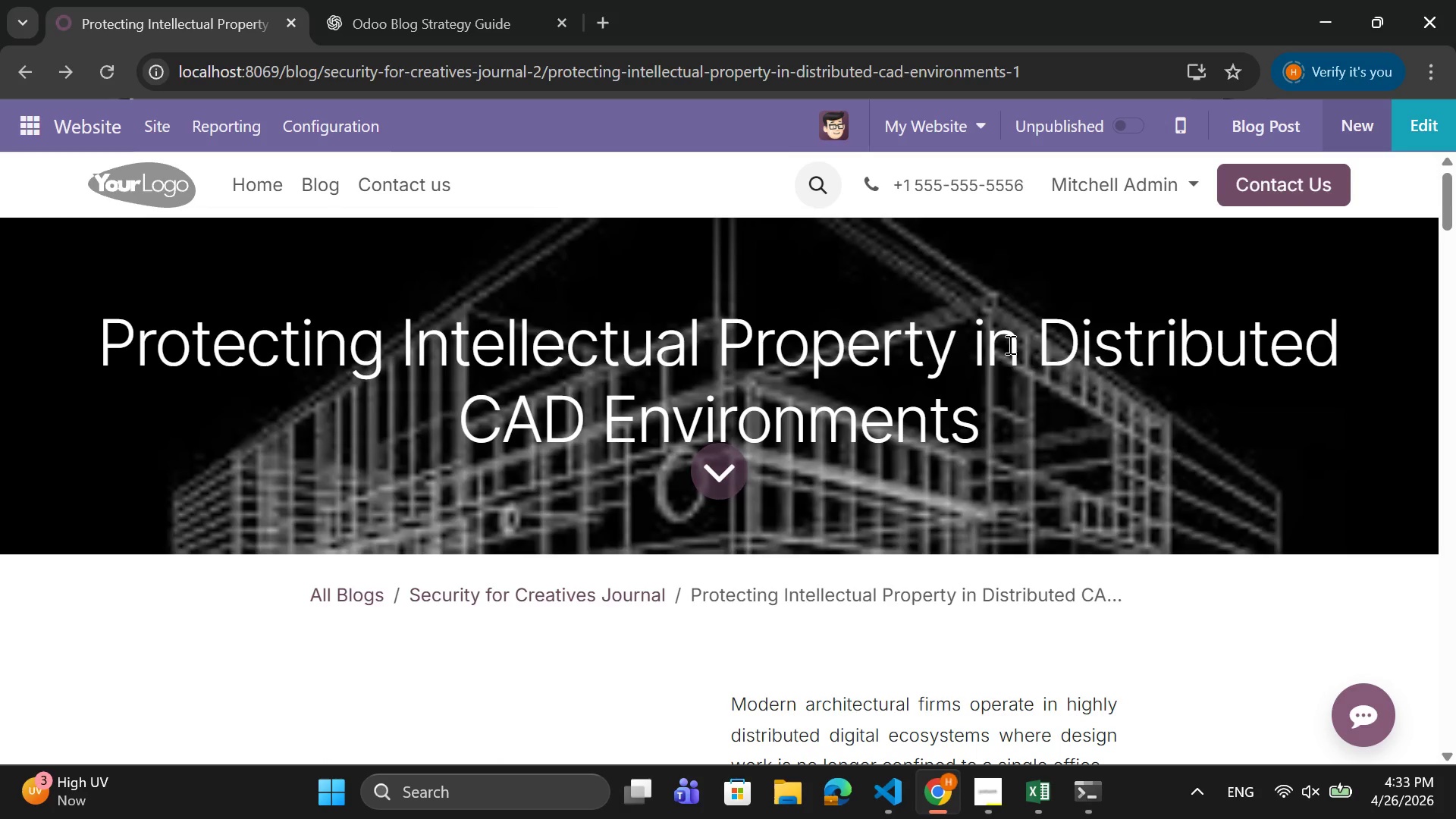 
scroll: coordinate [1009, 344], scroll_direction: down, amount: 44.0
 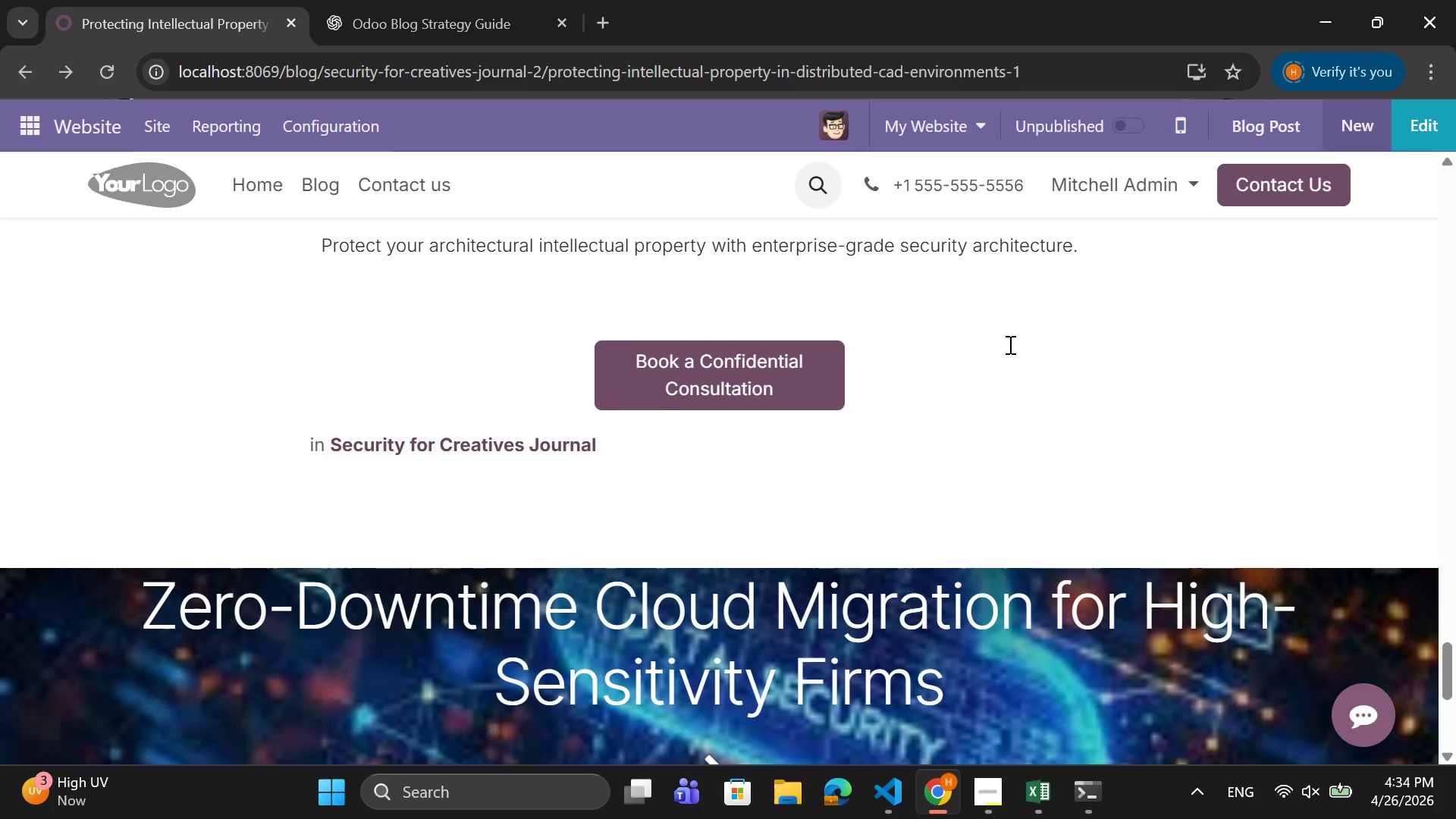 
scroll: coordinate [1009, 344], scroll_direction: none, amount: 0.0
 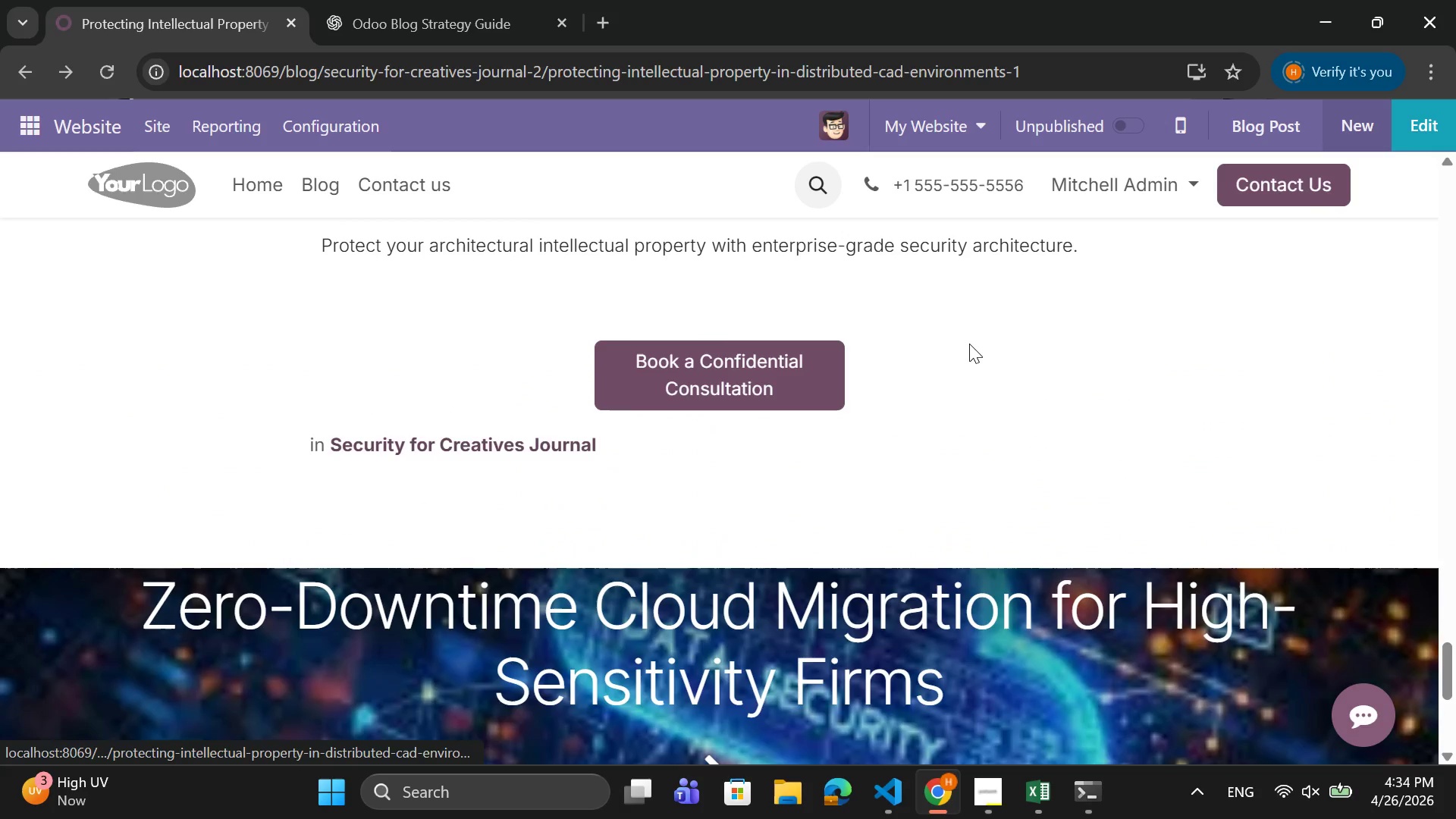 
wait(6.11)
 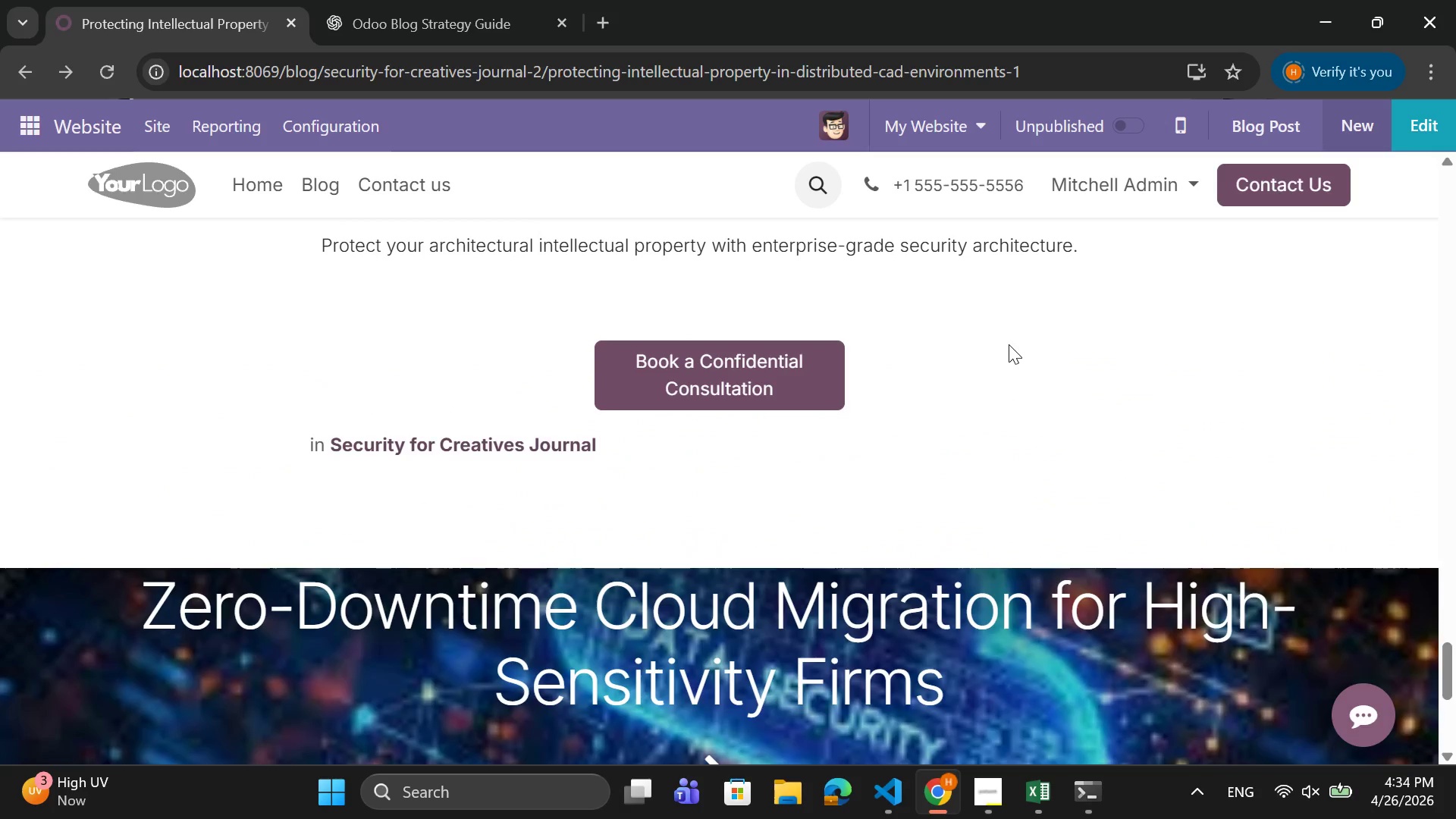 
left_click([419, 434])
 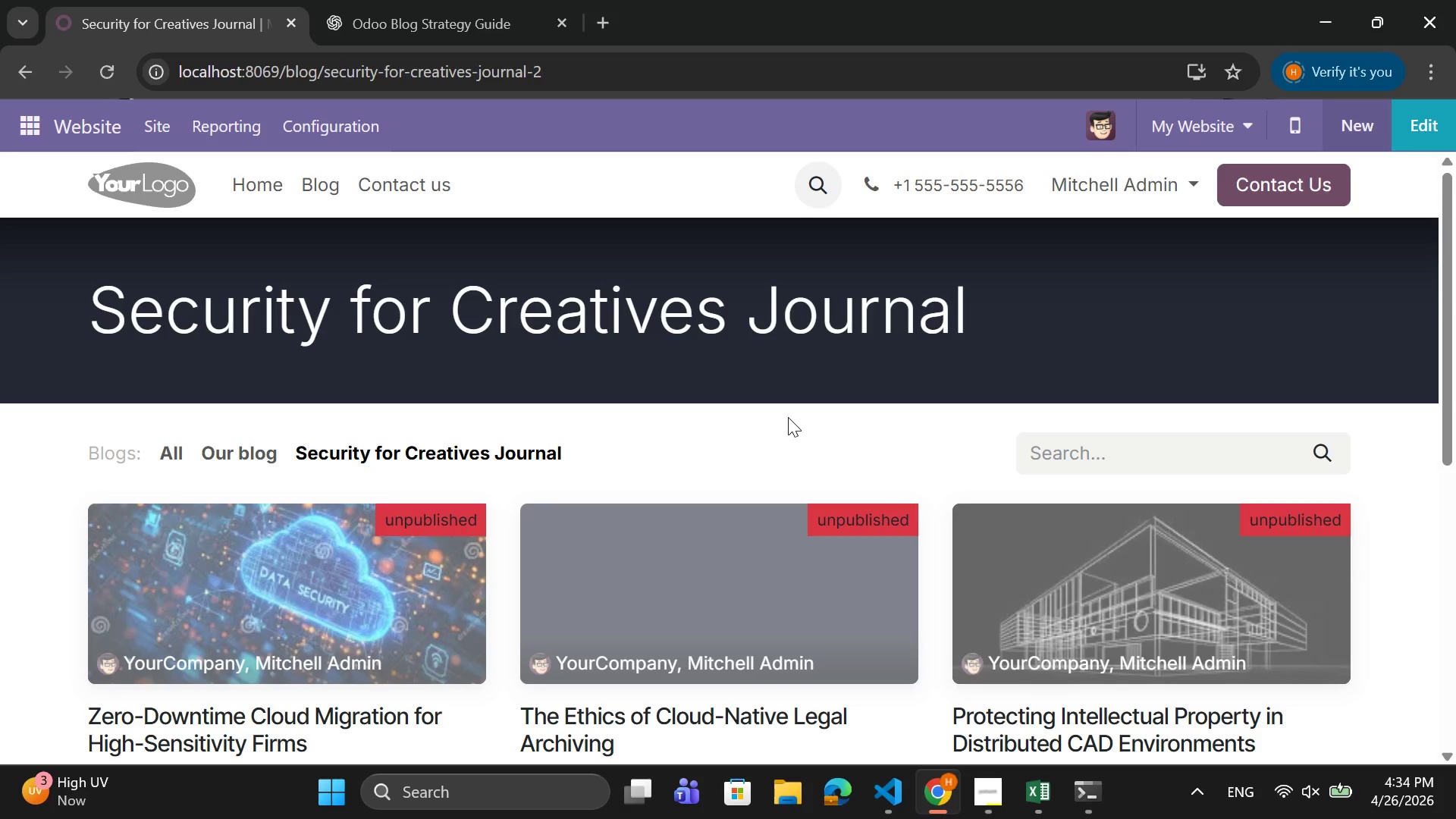 
scroll: coordinate [763, 423], scroll_direction: down, amount: 1.0
 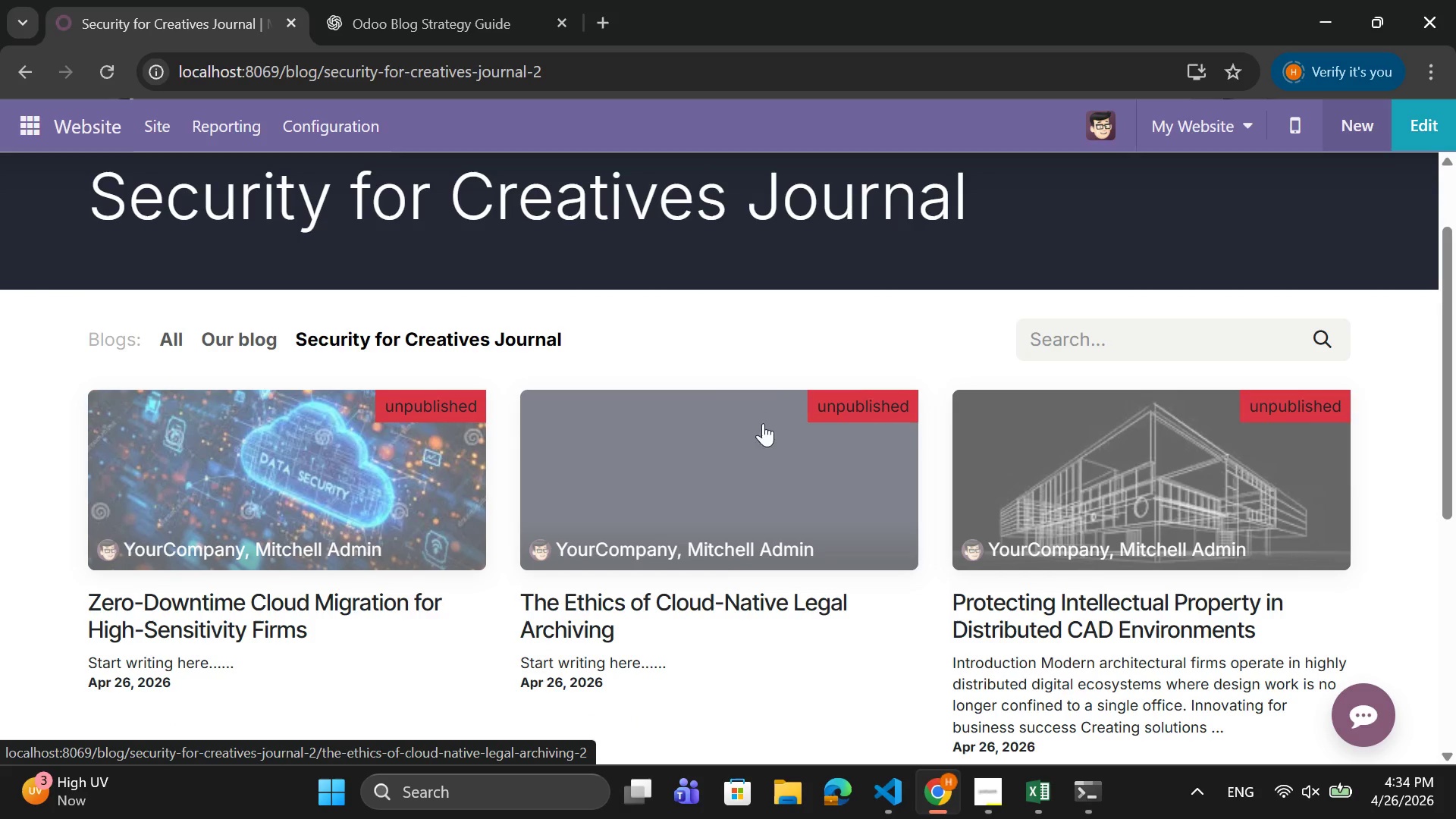 
left_click([247, 480])
 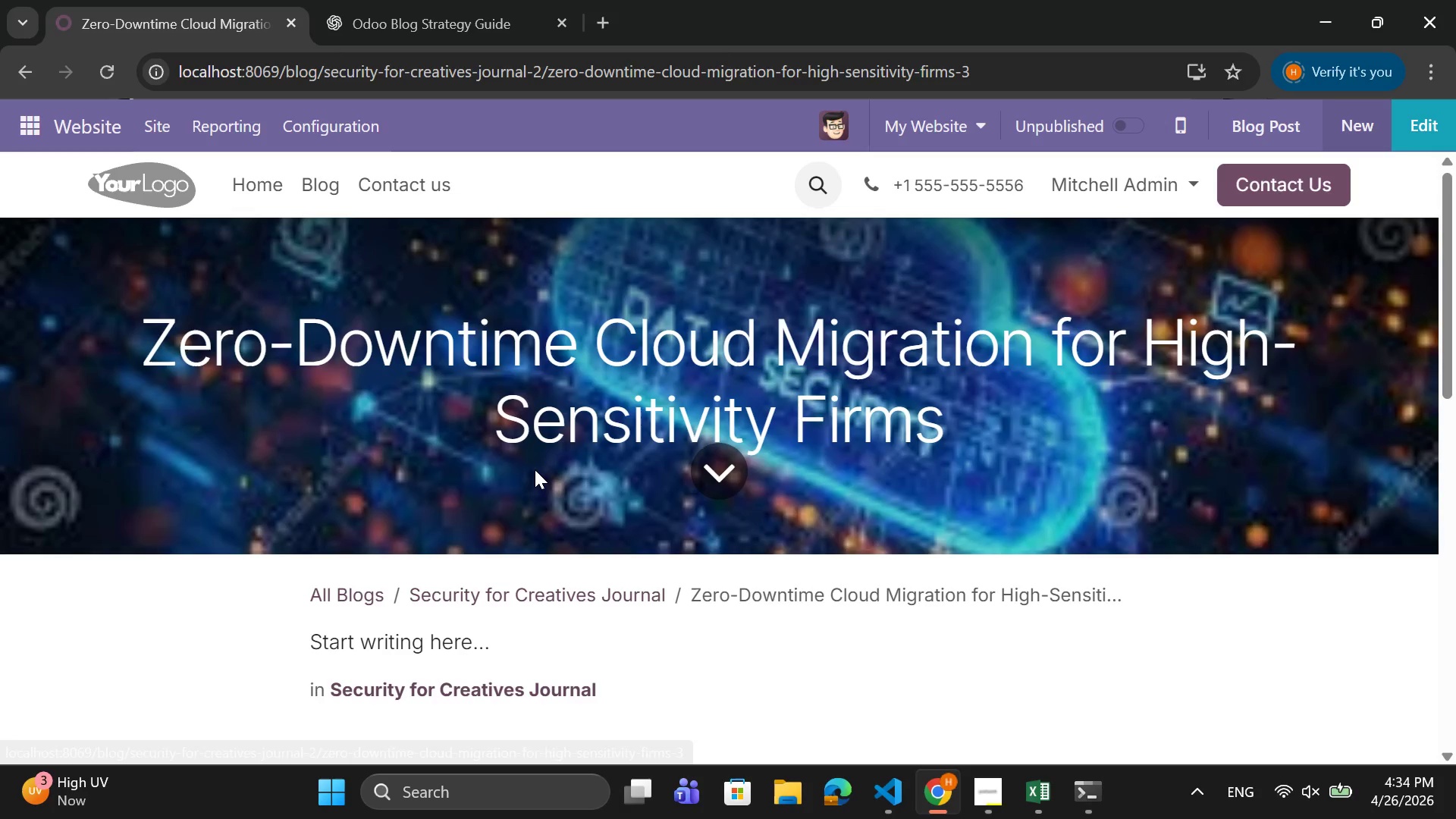 
scroll: coordinate [537, 469], scroll_direction: down, amount: 3.0
 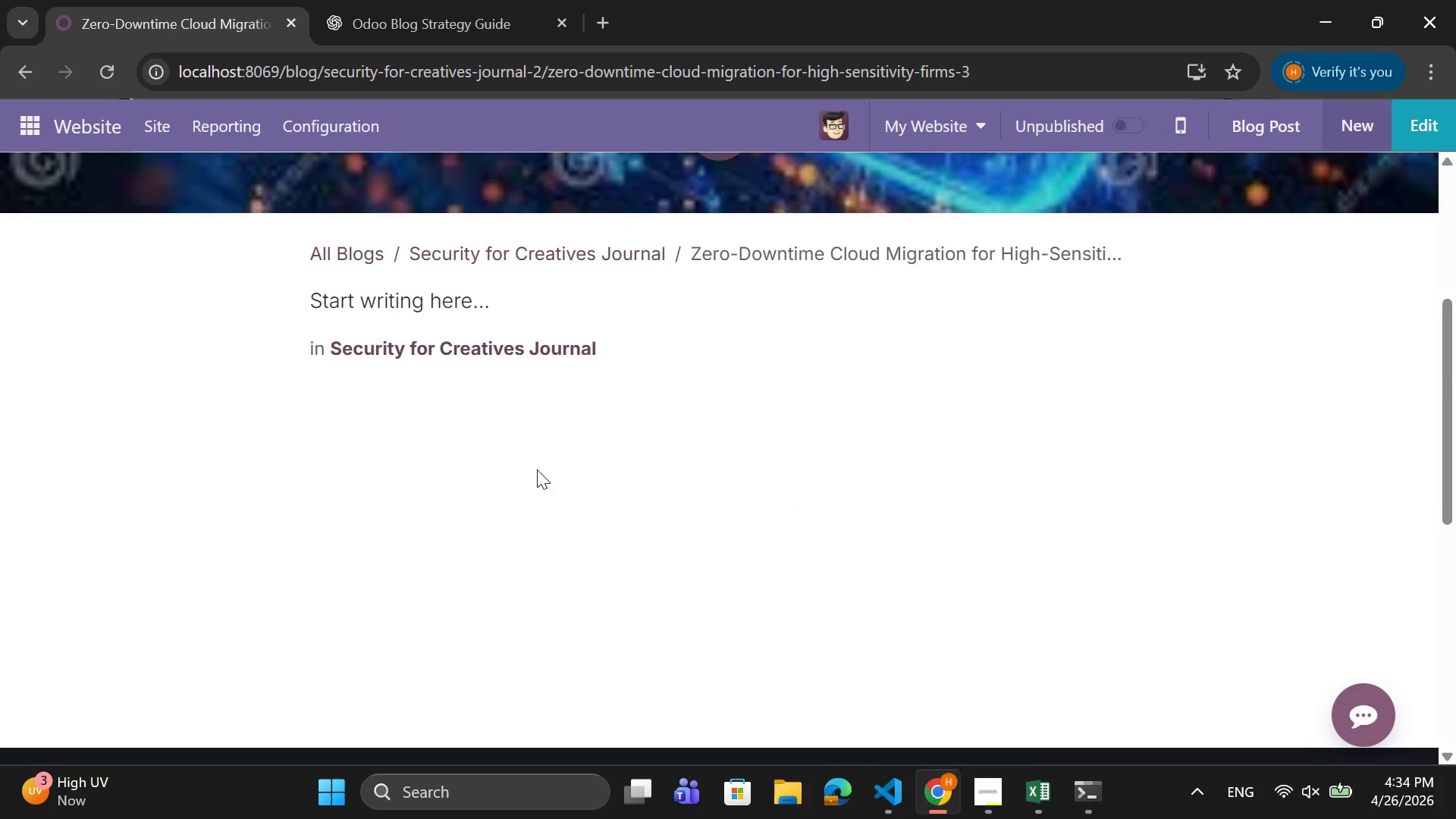 
scroll: coordinate [537, 469], scroll_direction: up, amount: 2.0
 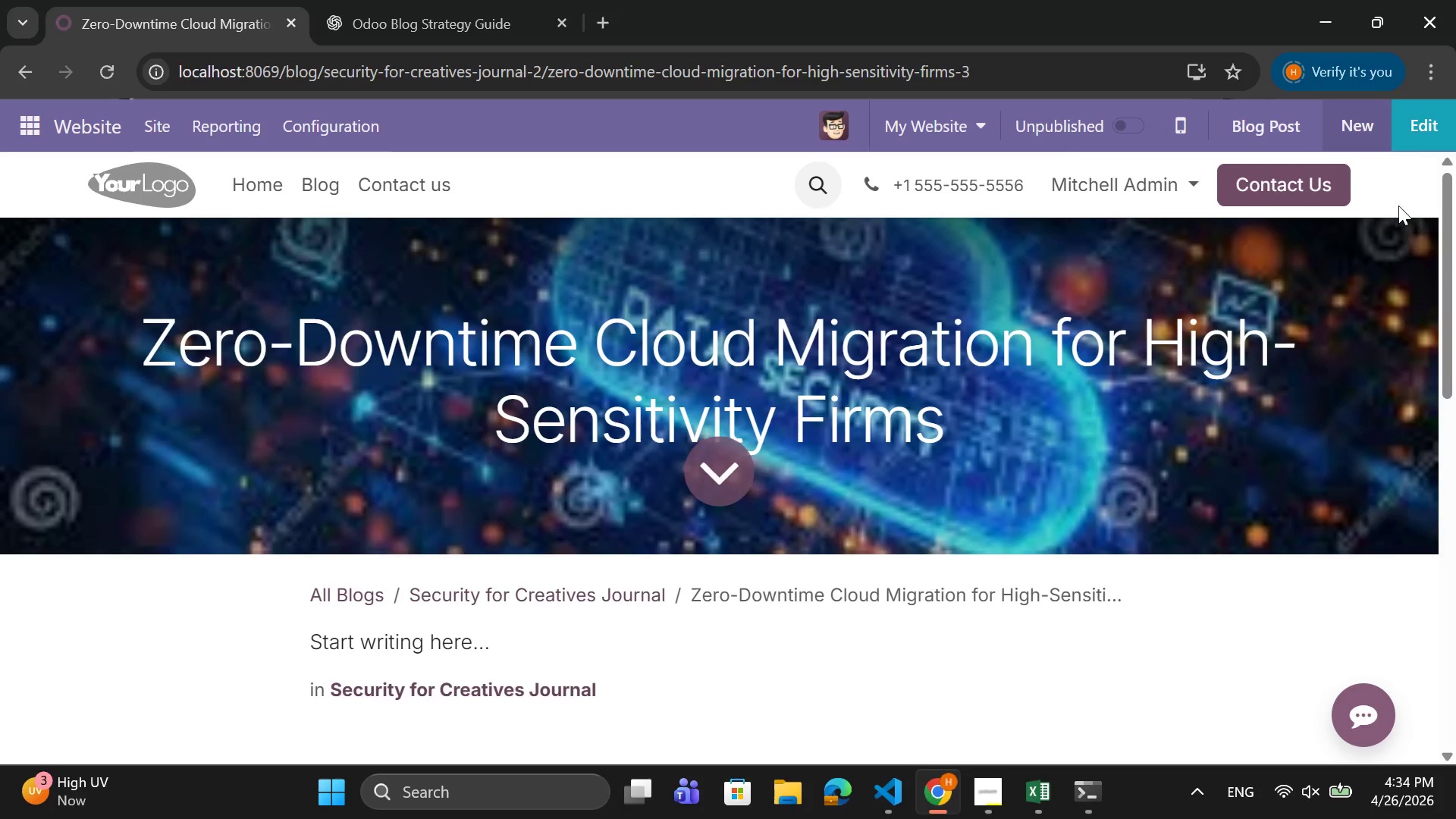 
left_click([1417, 127])
 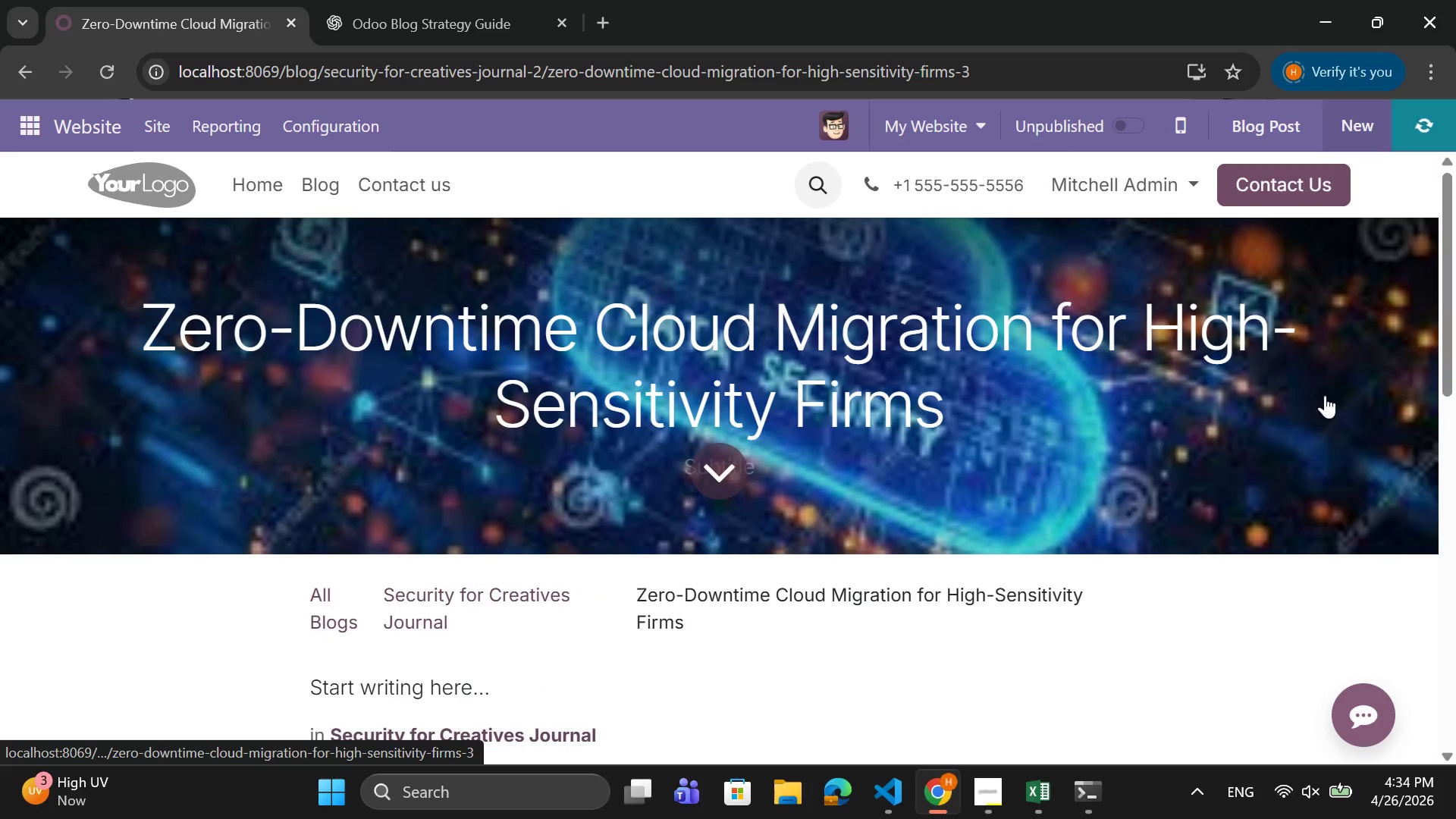 
mouse_move([1176, 557])
 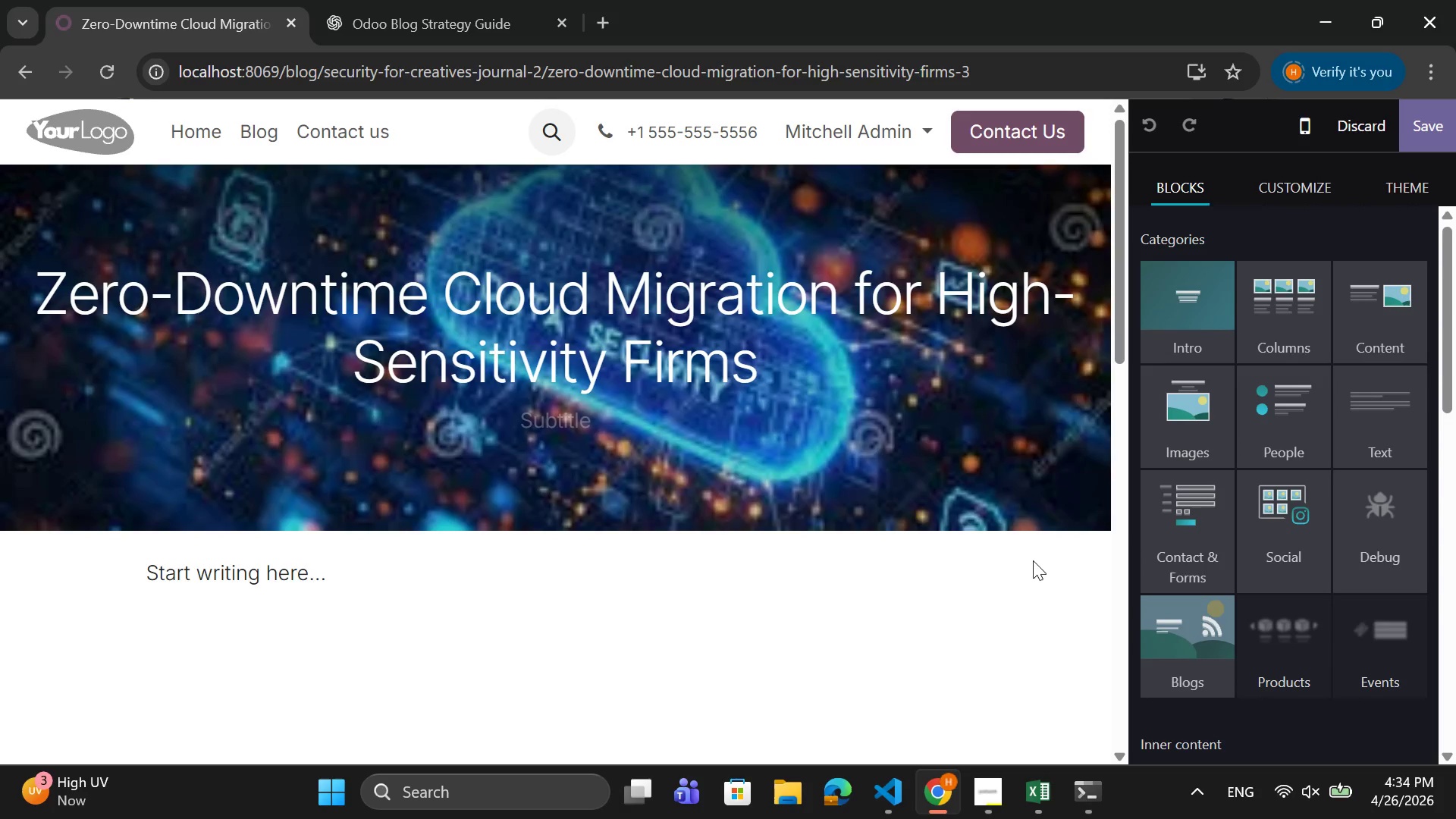 
wait(26.59)
 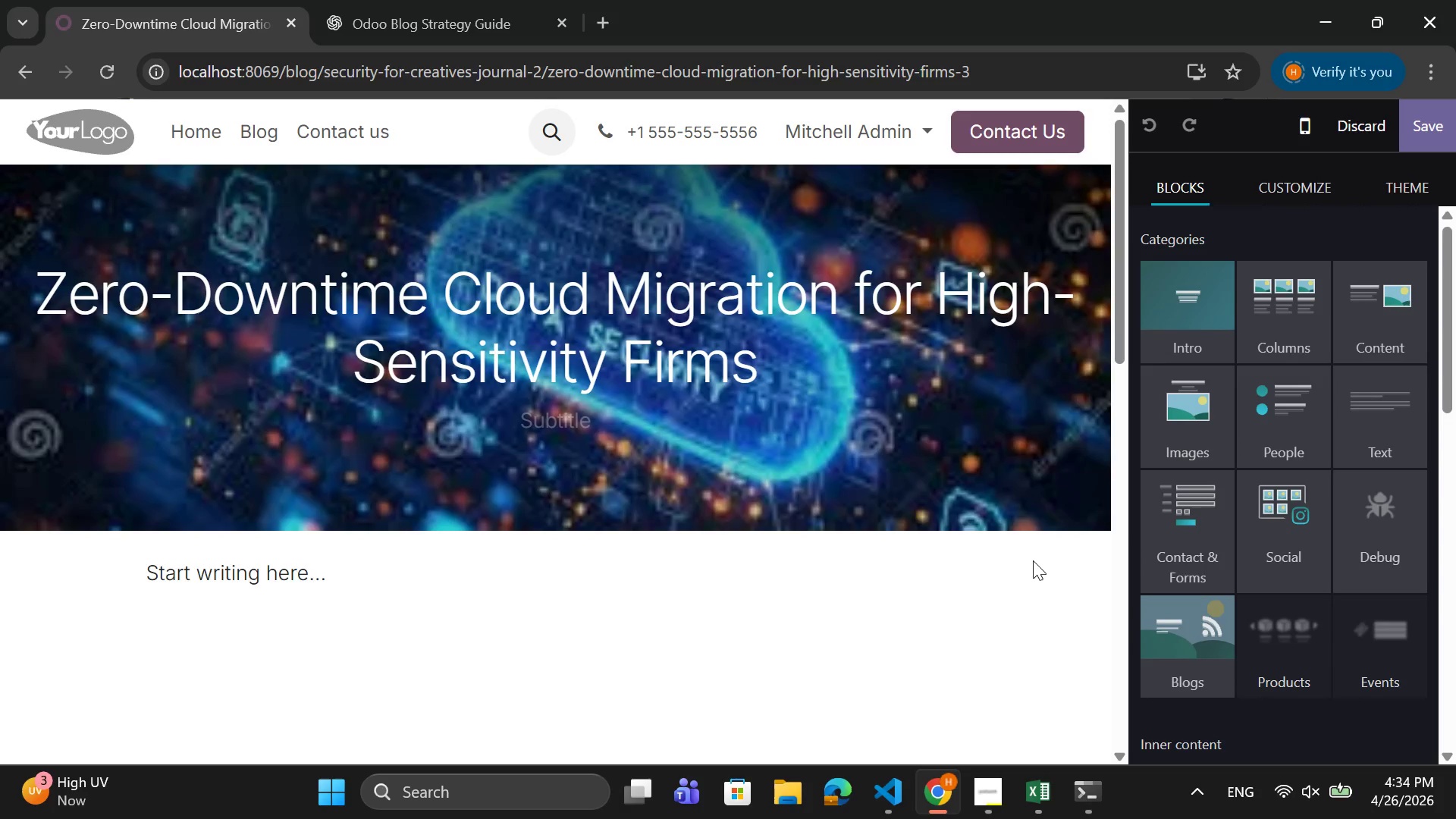 
left_click([559, 411])
 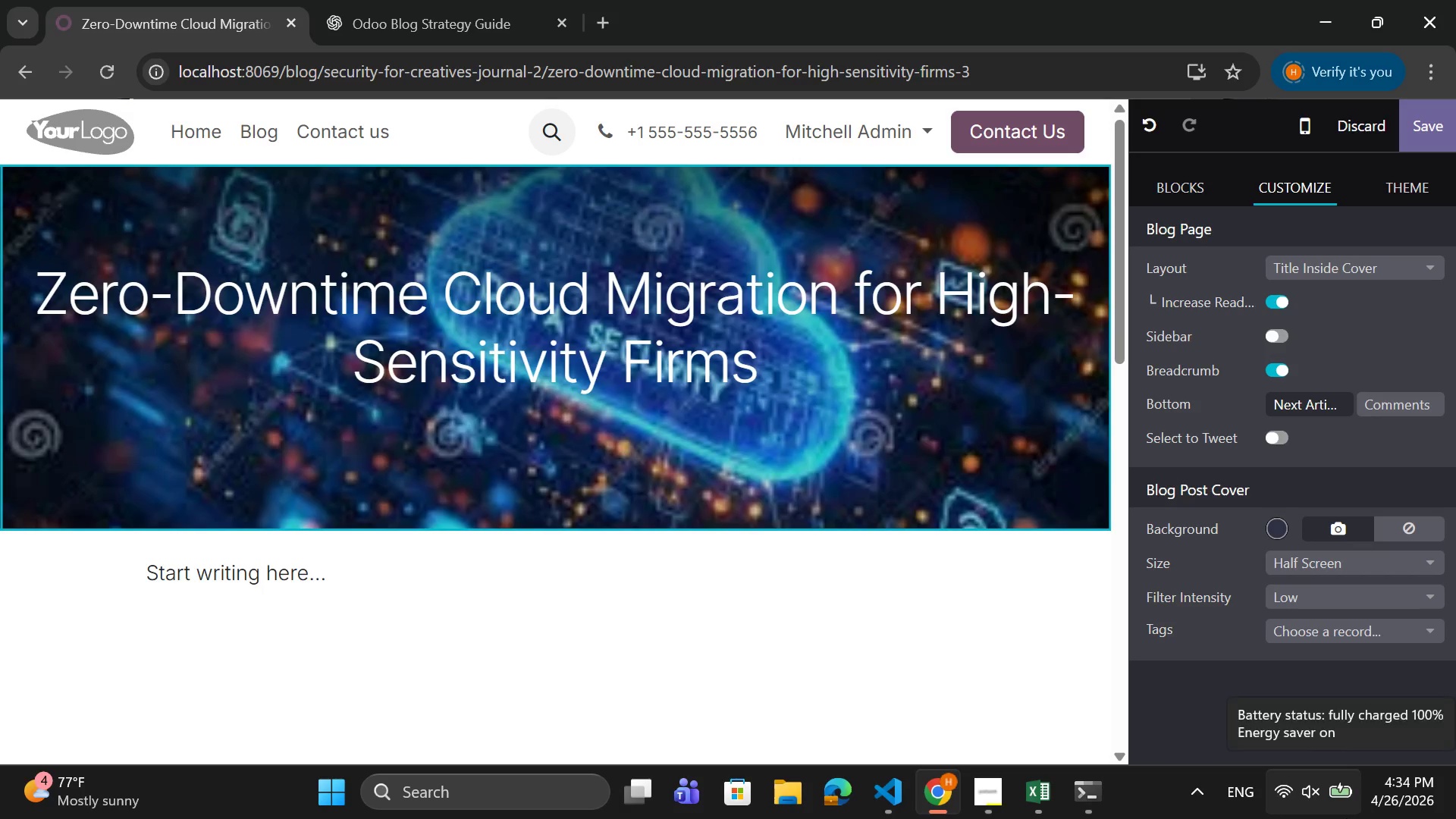 
hold_key(key=CapsLock, duration=0.33)
 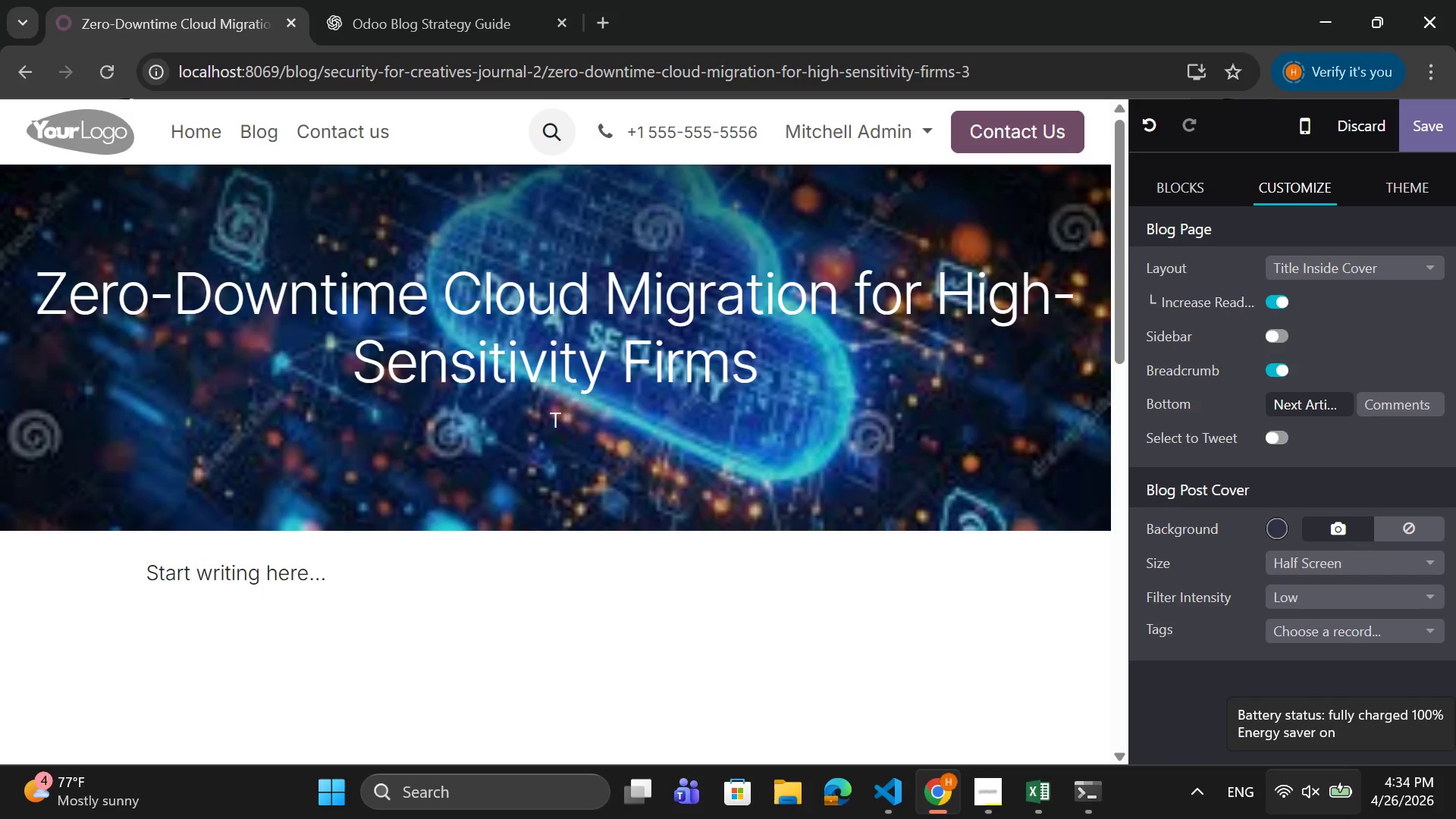 
key(T)
 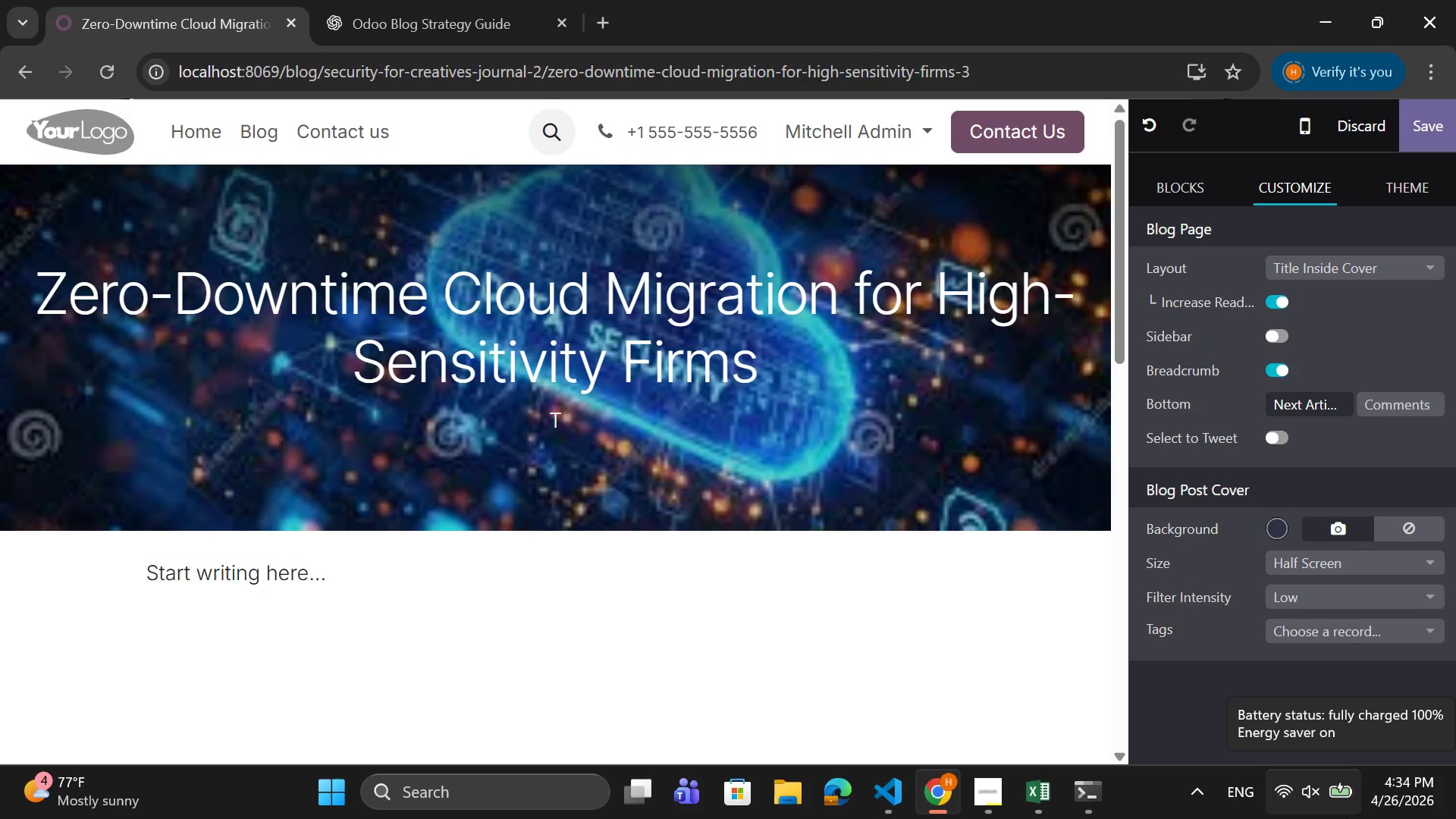 
key(CapsLock)
 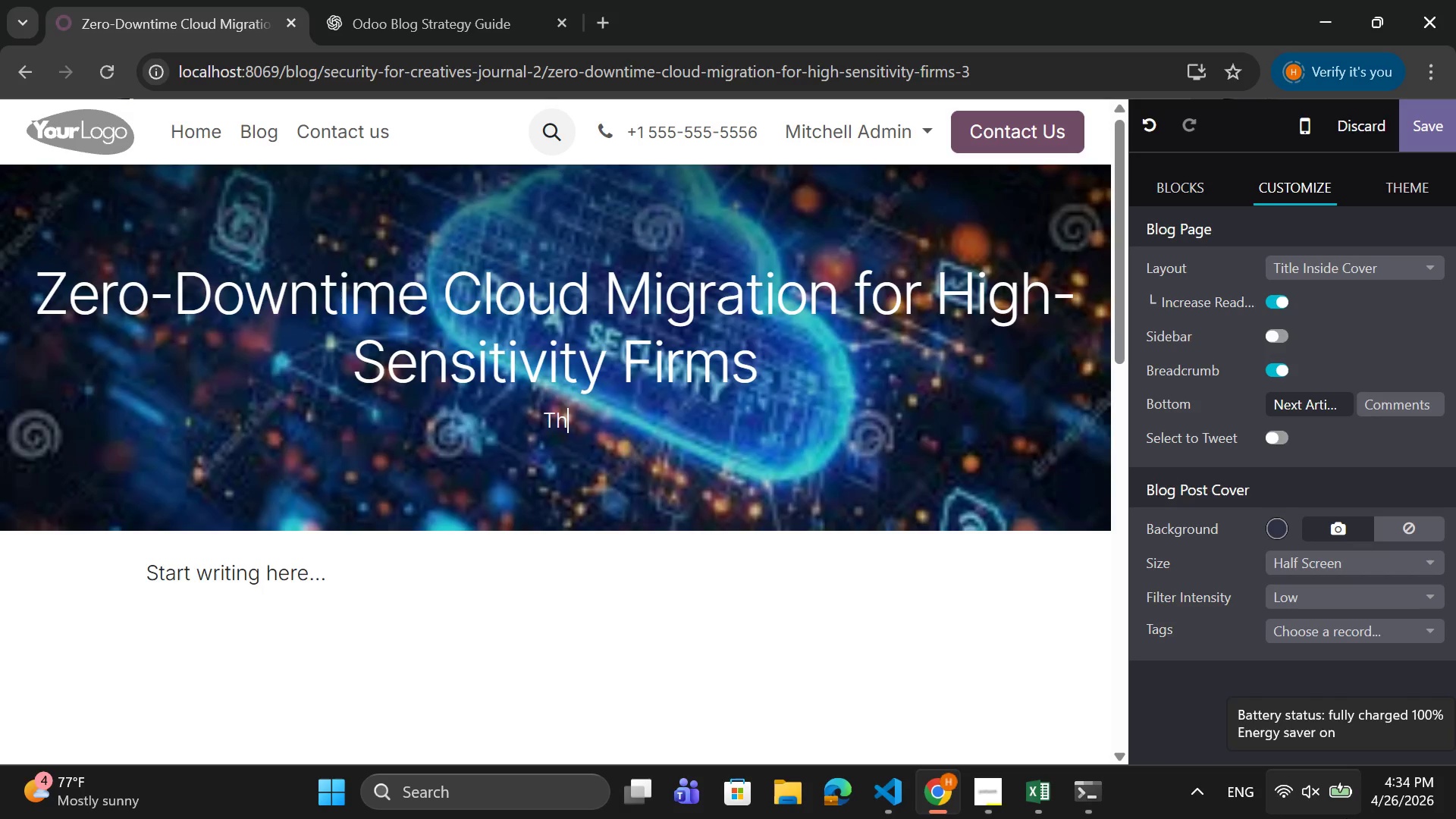 
key(H)
 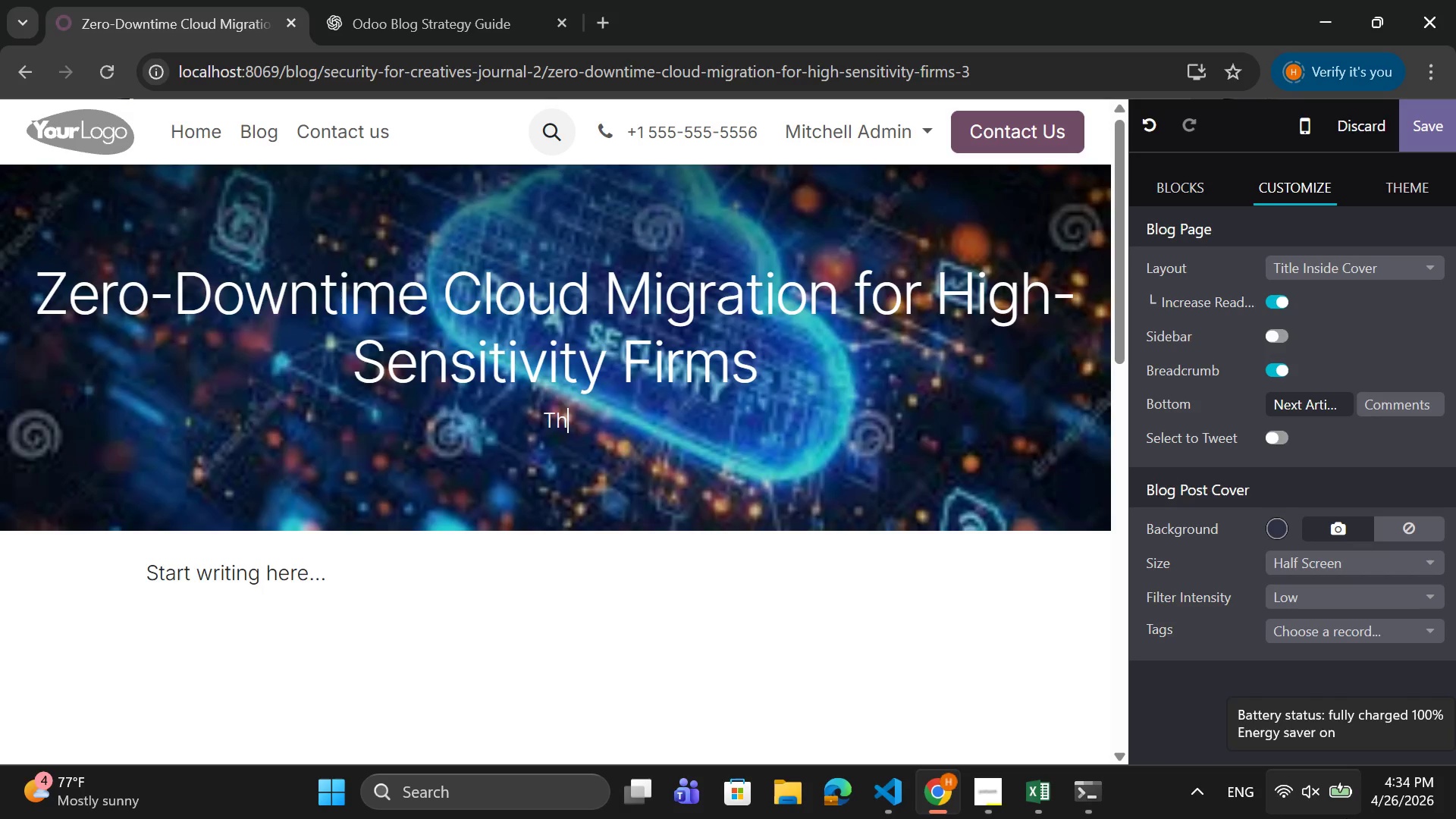 
type(e Ethics of Cloud )
 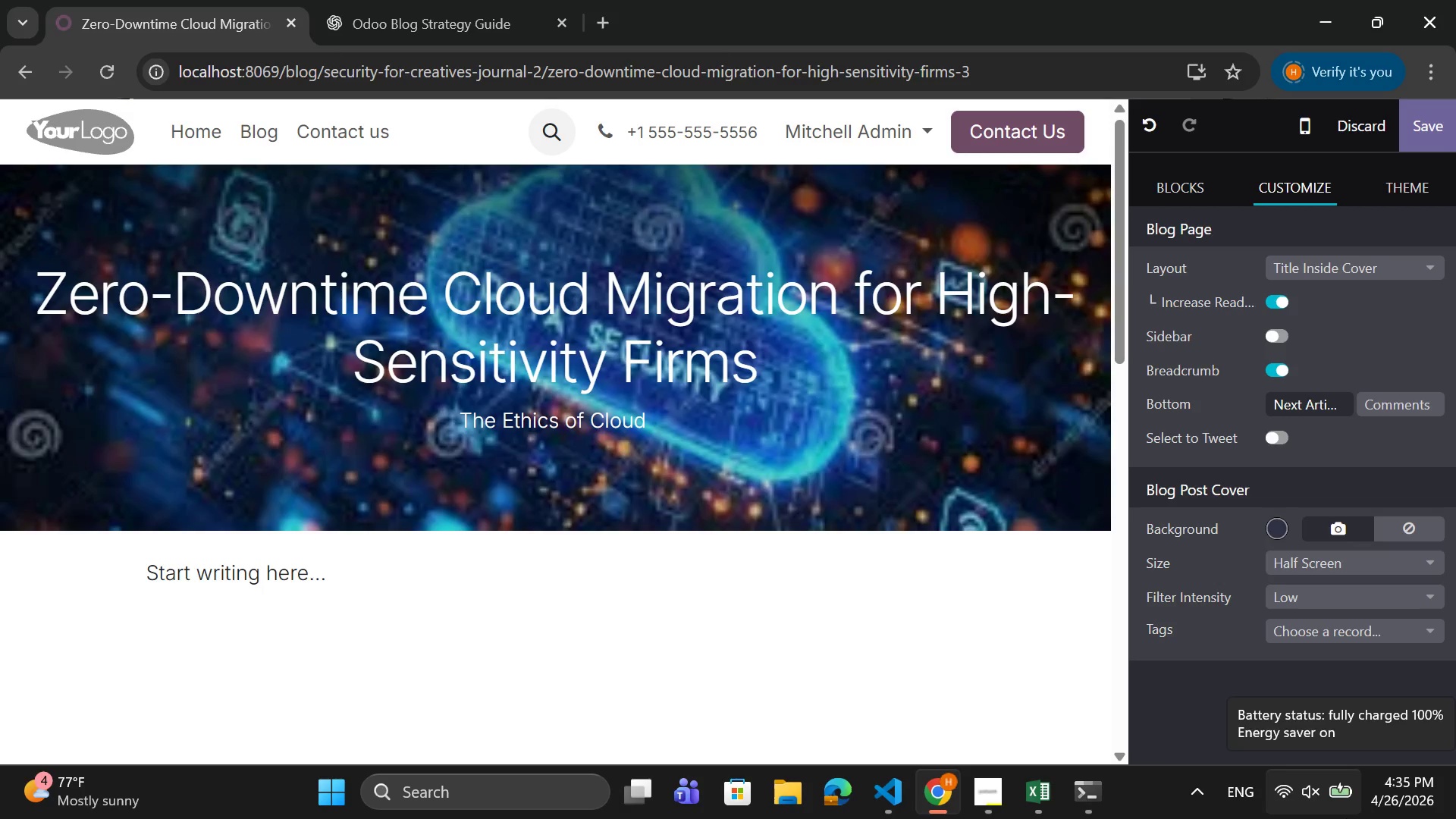 
key(Backspace)
type(-n)
key(Backspace)
type(Natic)
key(Backspace)
type(e)
key(Backspace)
type(ve)
 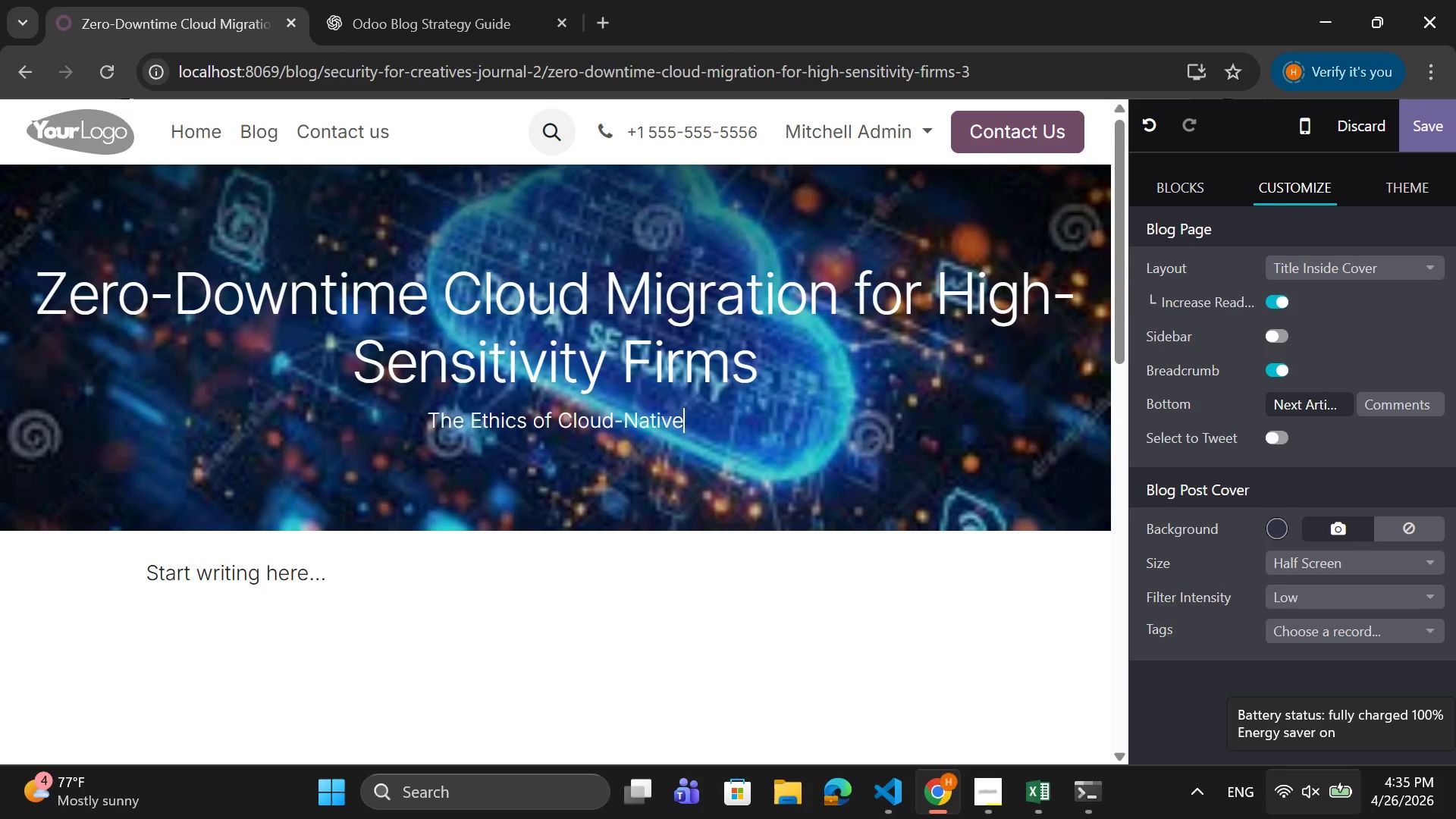 
wait(5.91)
 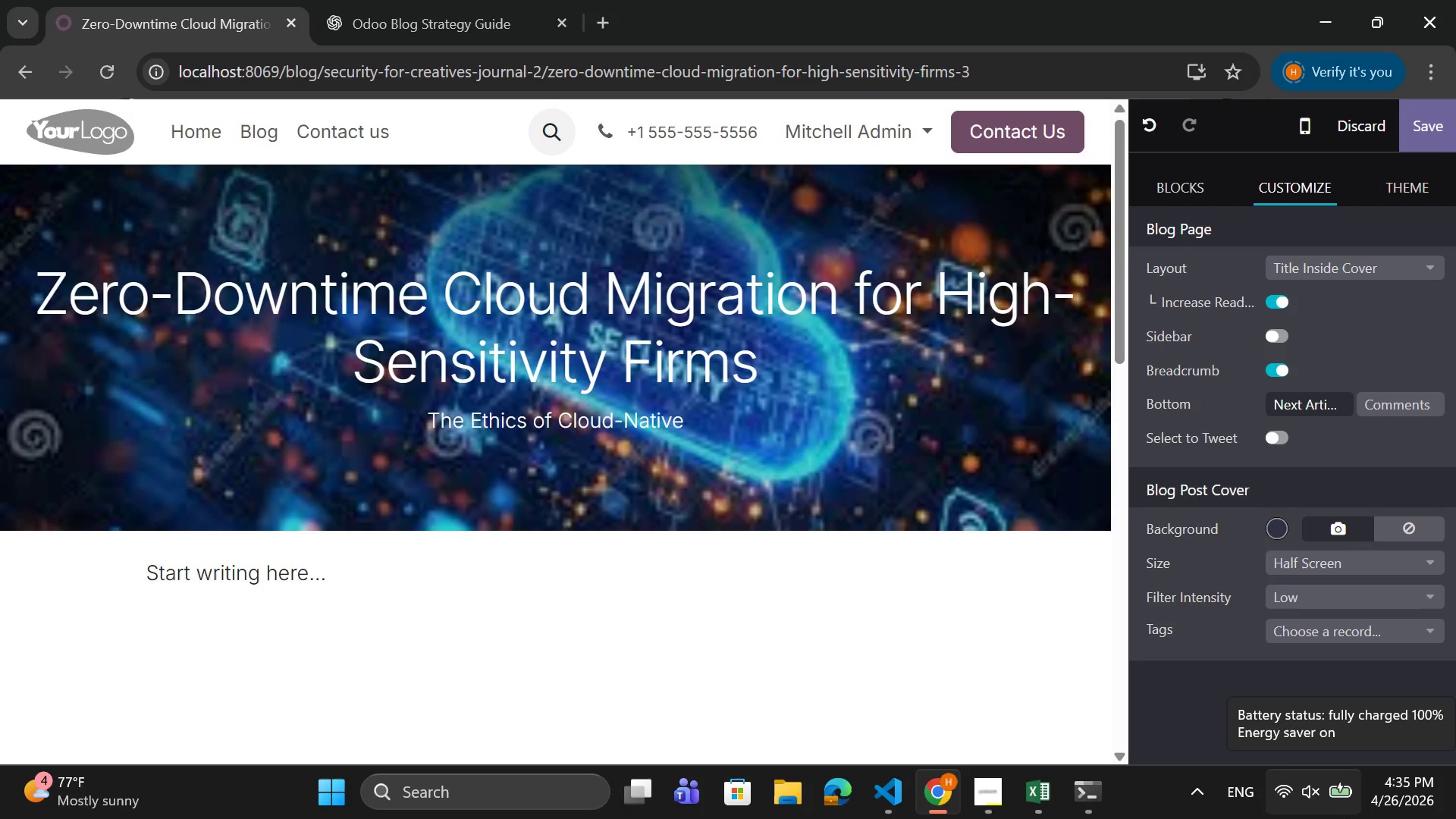 
type(Legal)
 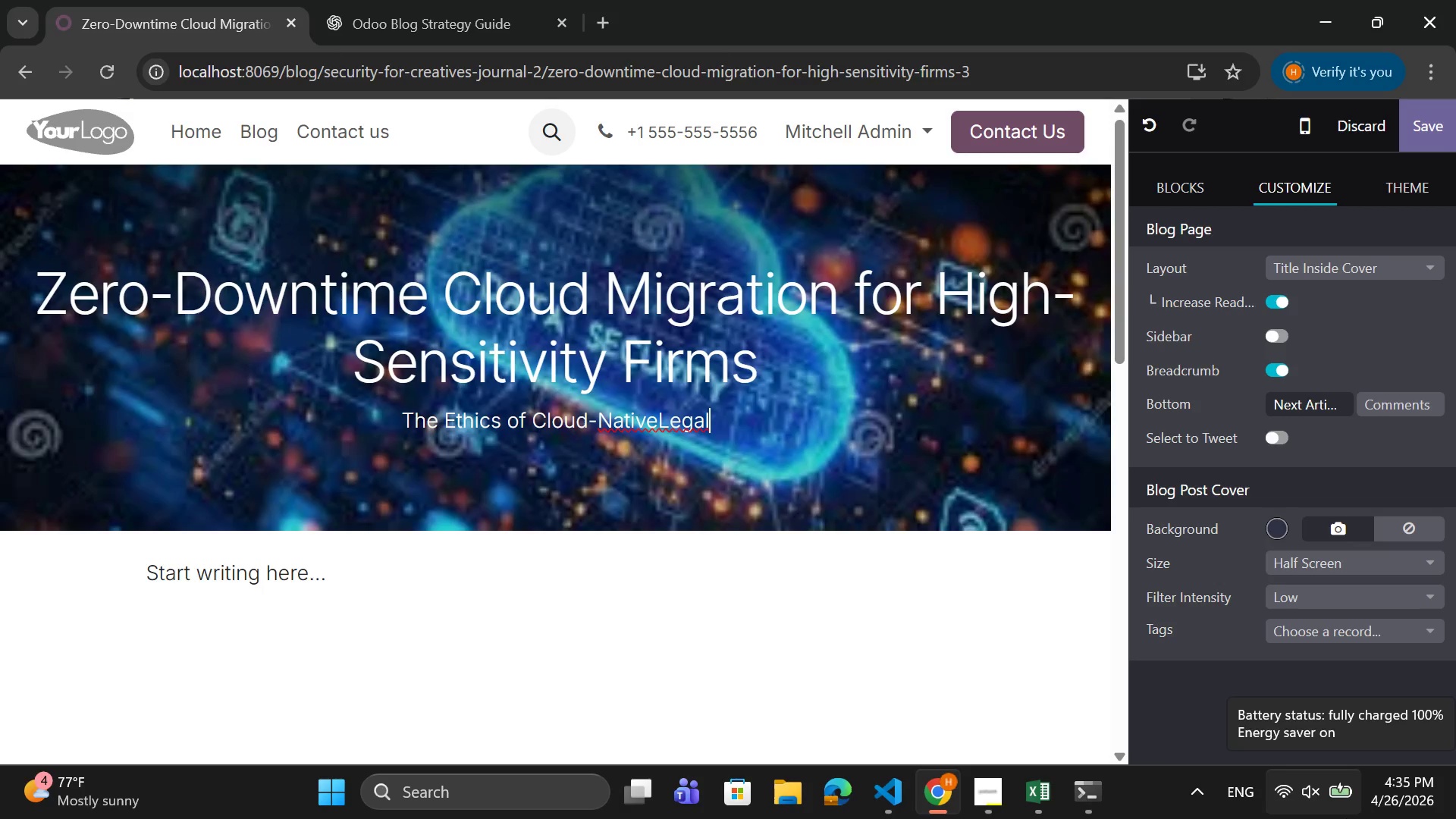 
key(ArrowLeft)
 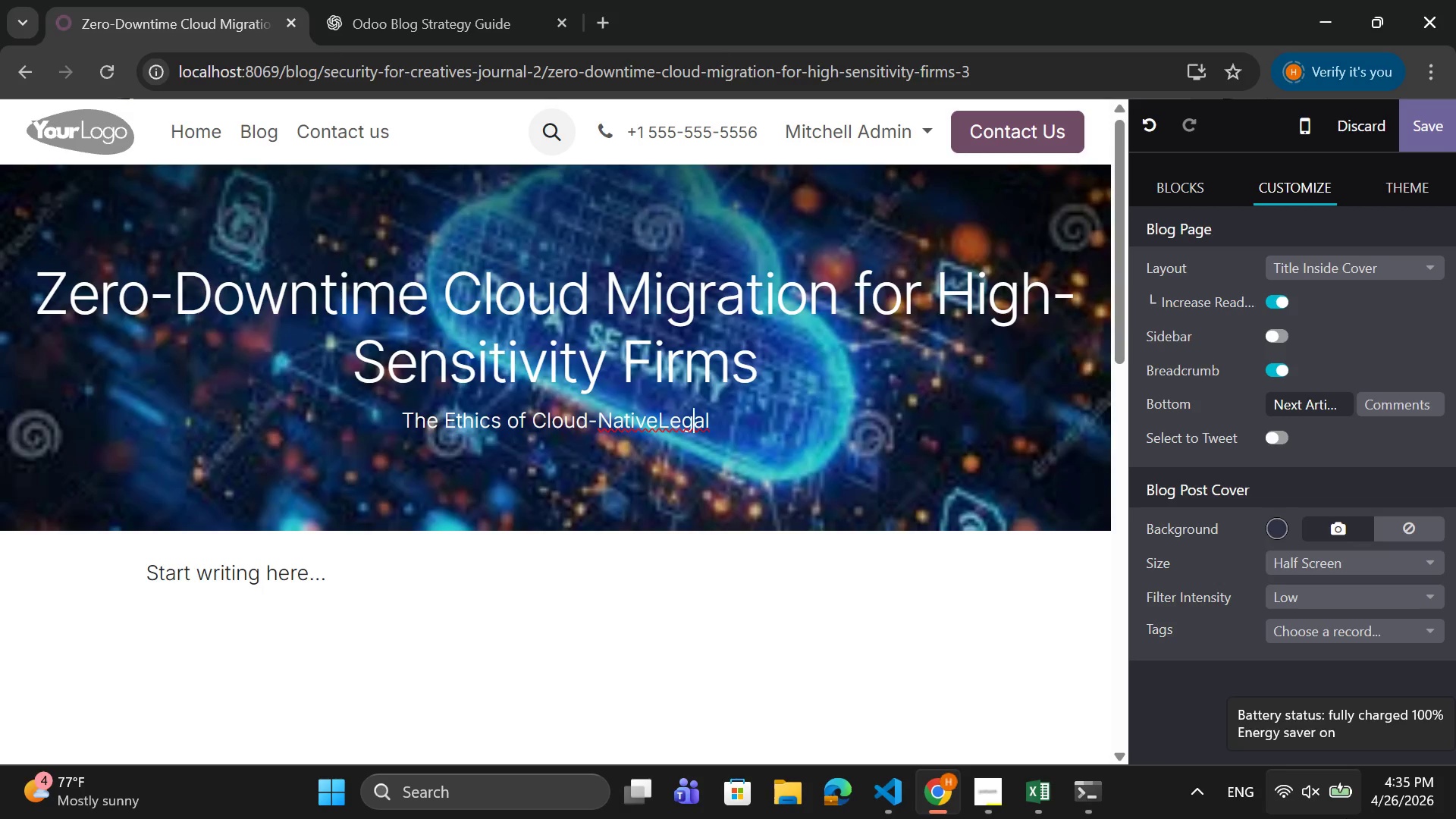 
key(ArrowLeft)
 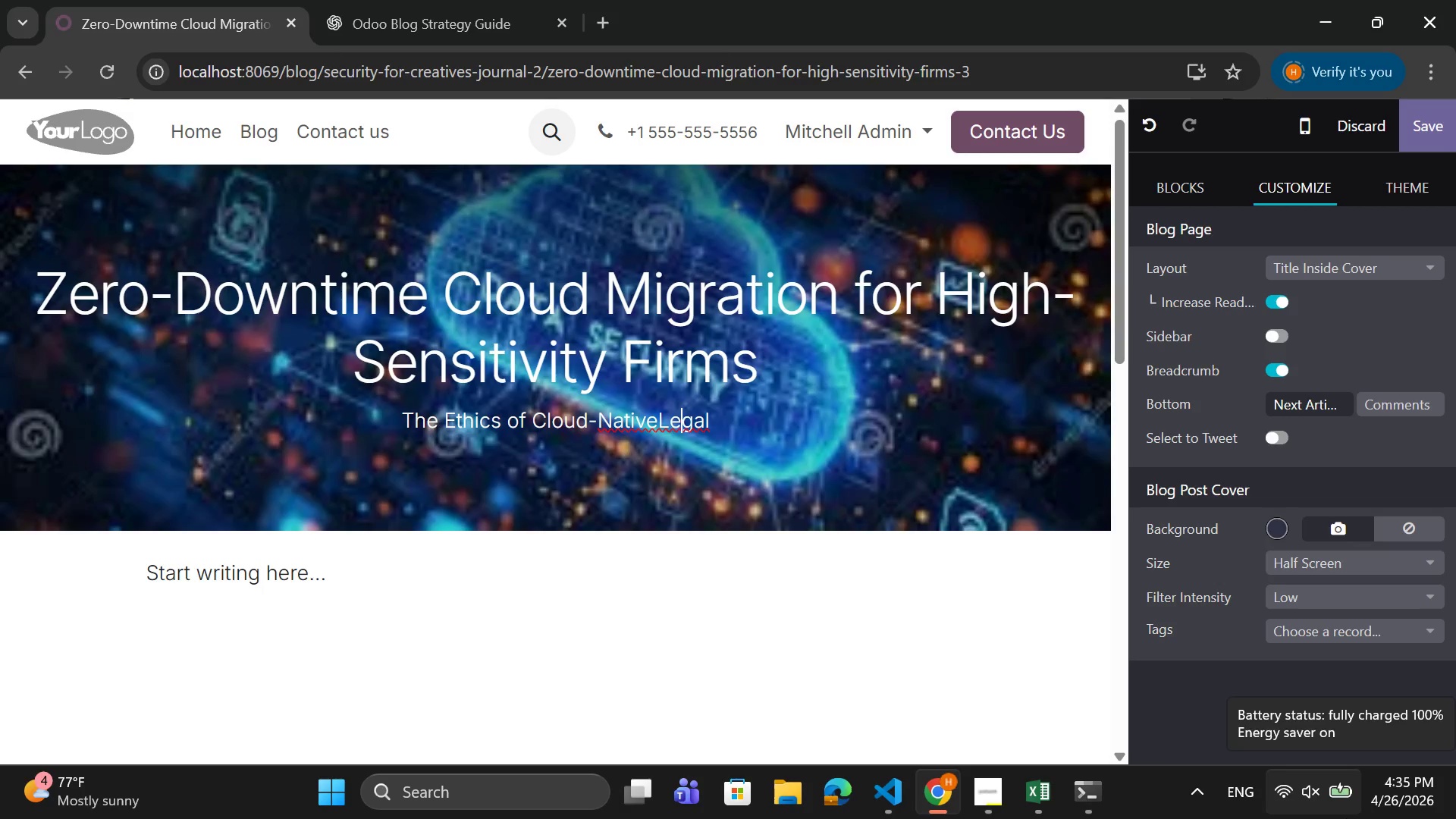 
key(ArrowLeft)
 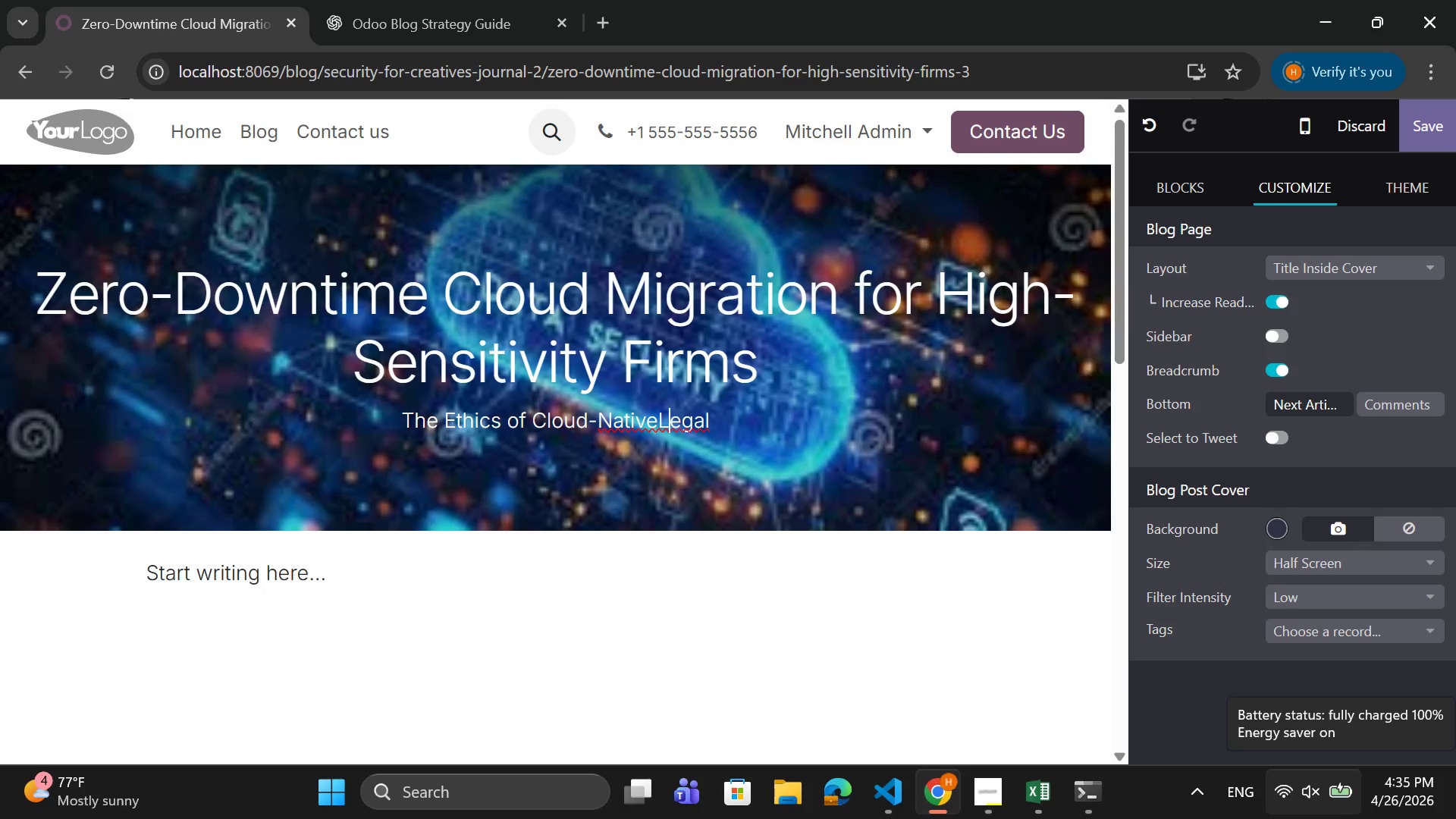 
key(ArrowLeft)
 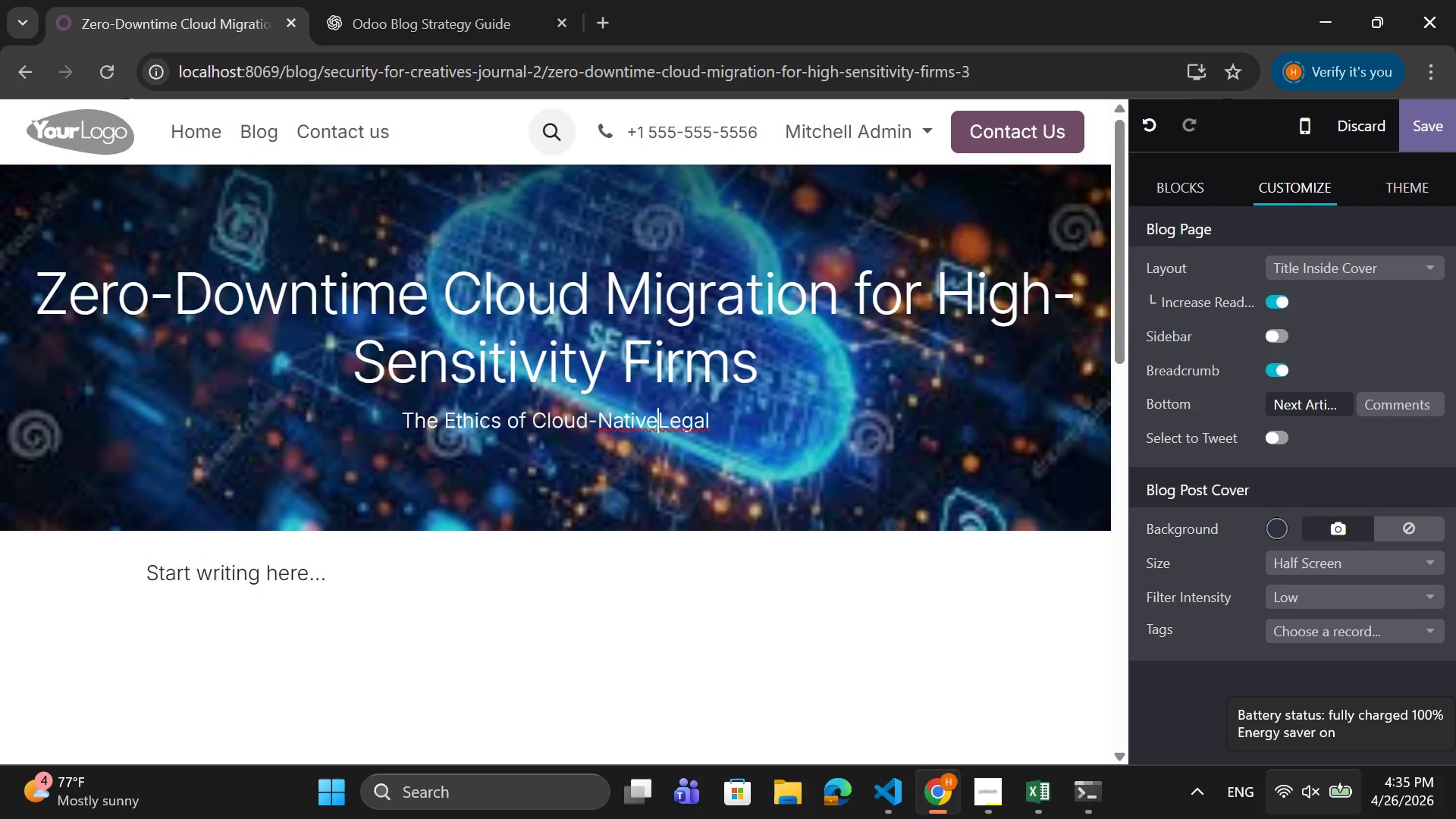 
key(ArrowLeft)
 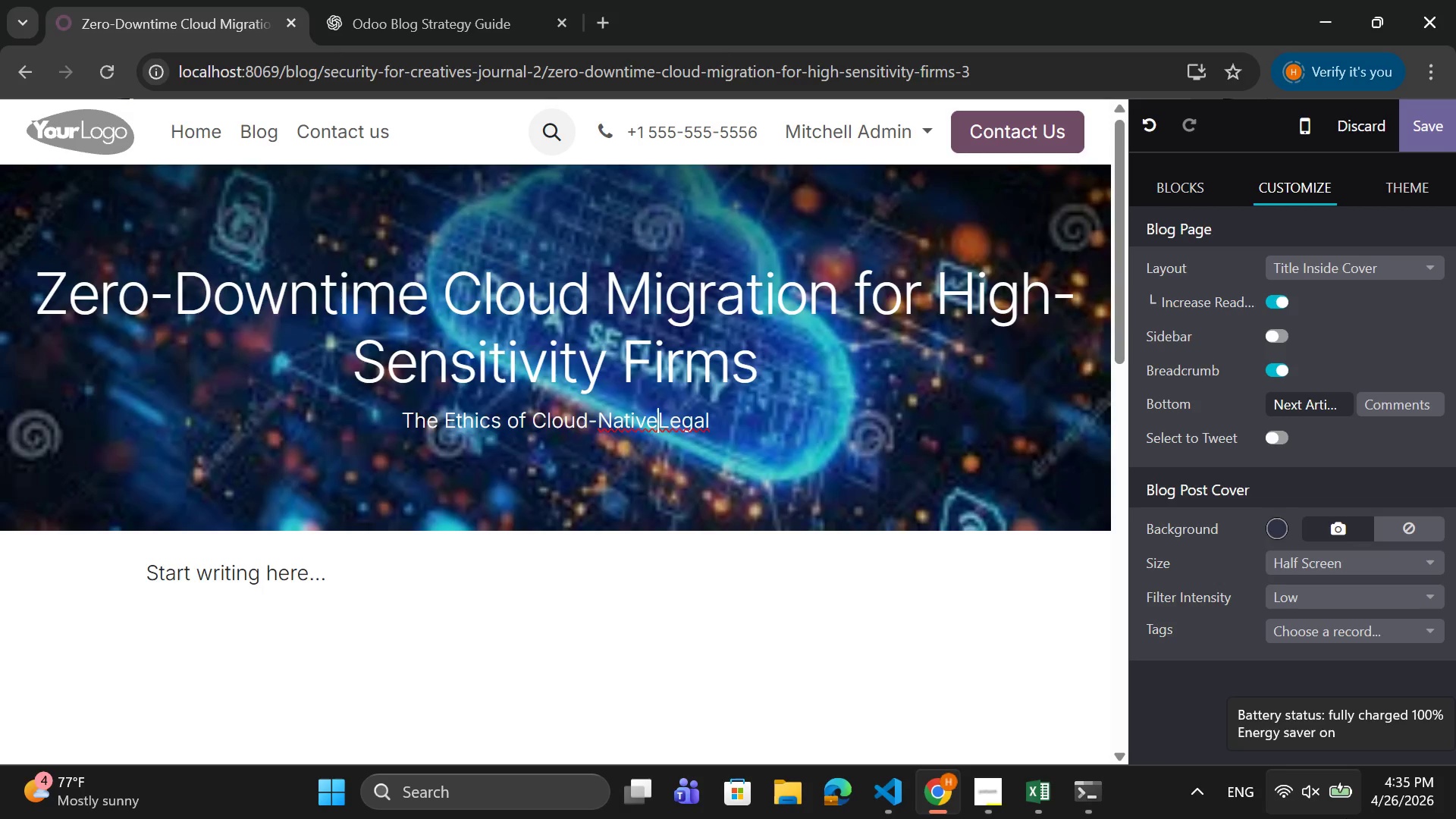 
key(Space)
 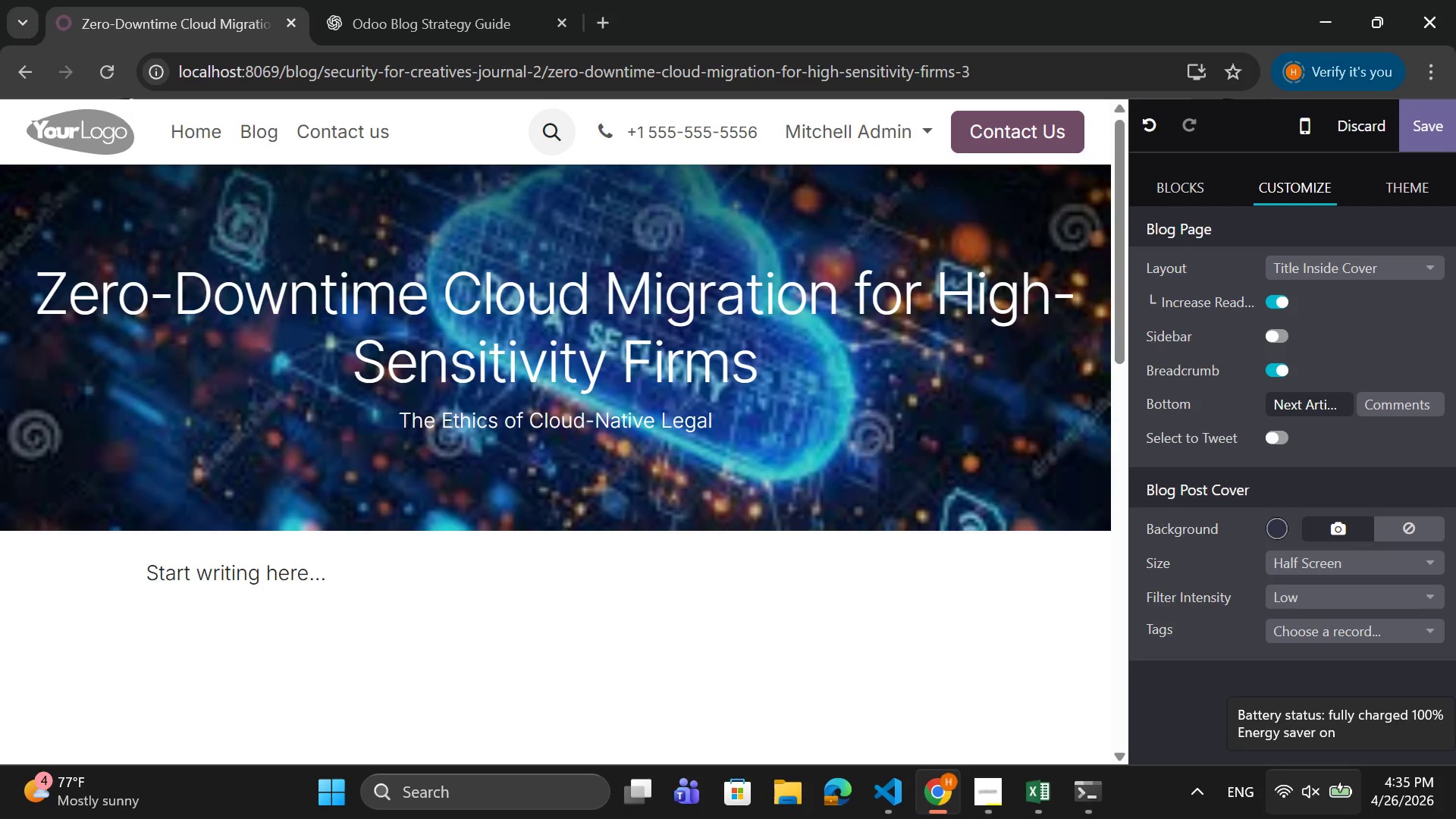 
key(ArrowRight)
 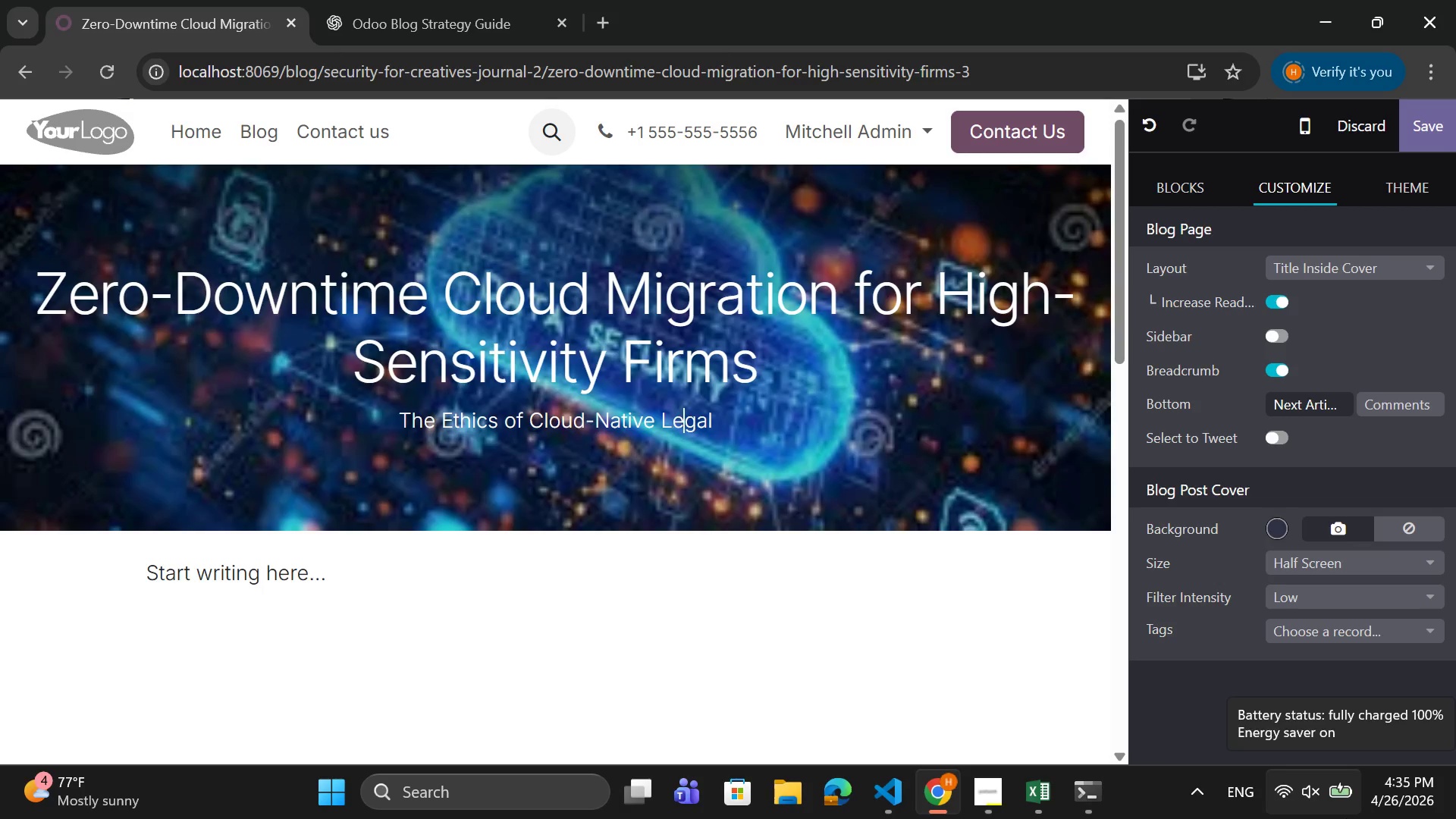 
key(ArrowRight)
 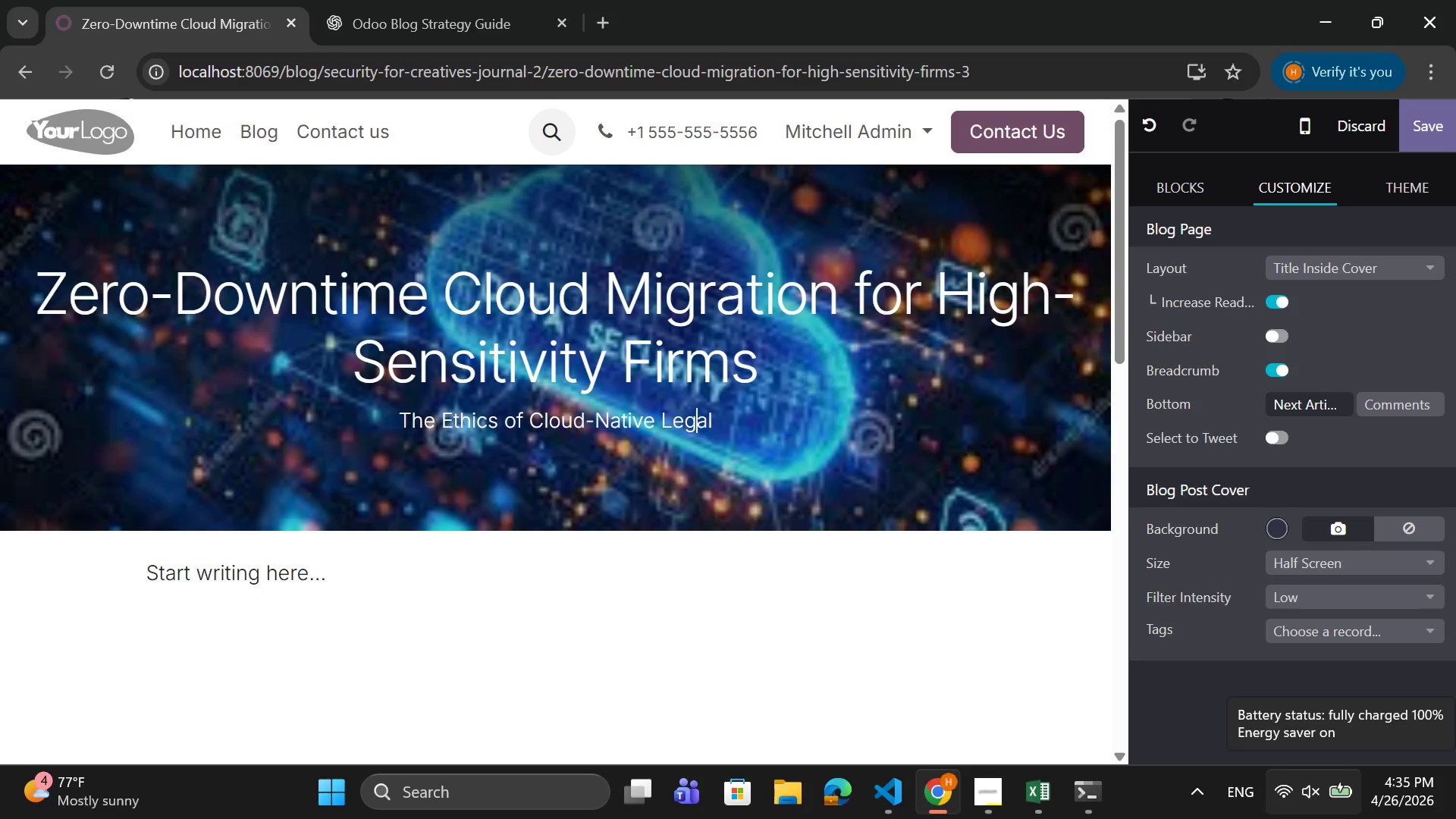 
key(ArrowRight)
 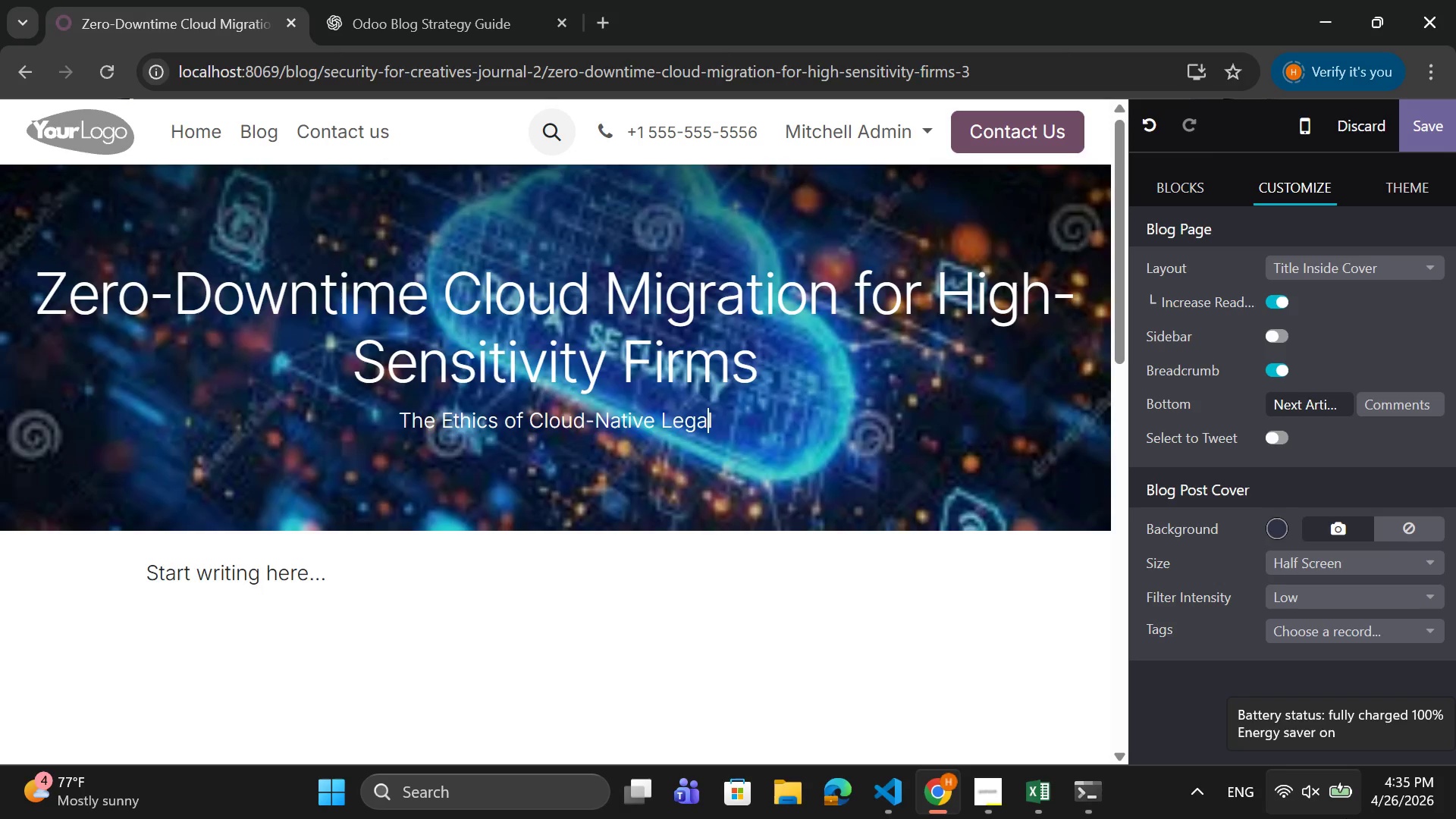 
key(ArrowRight)
 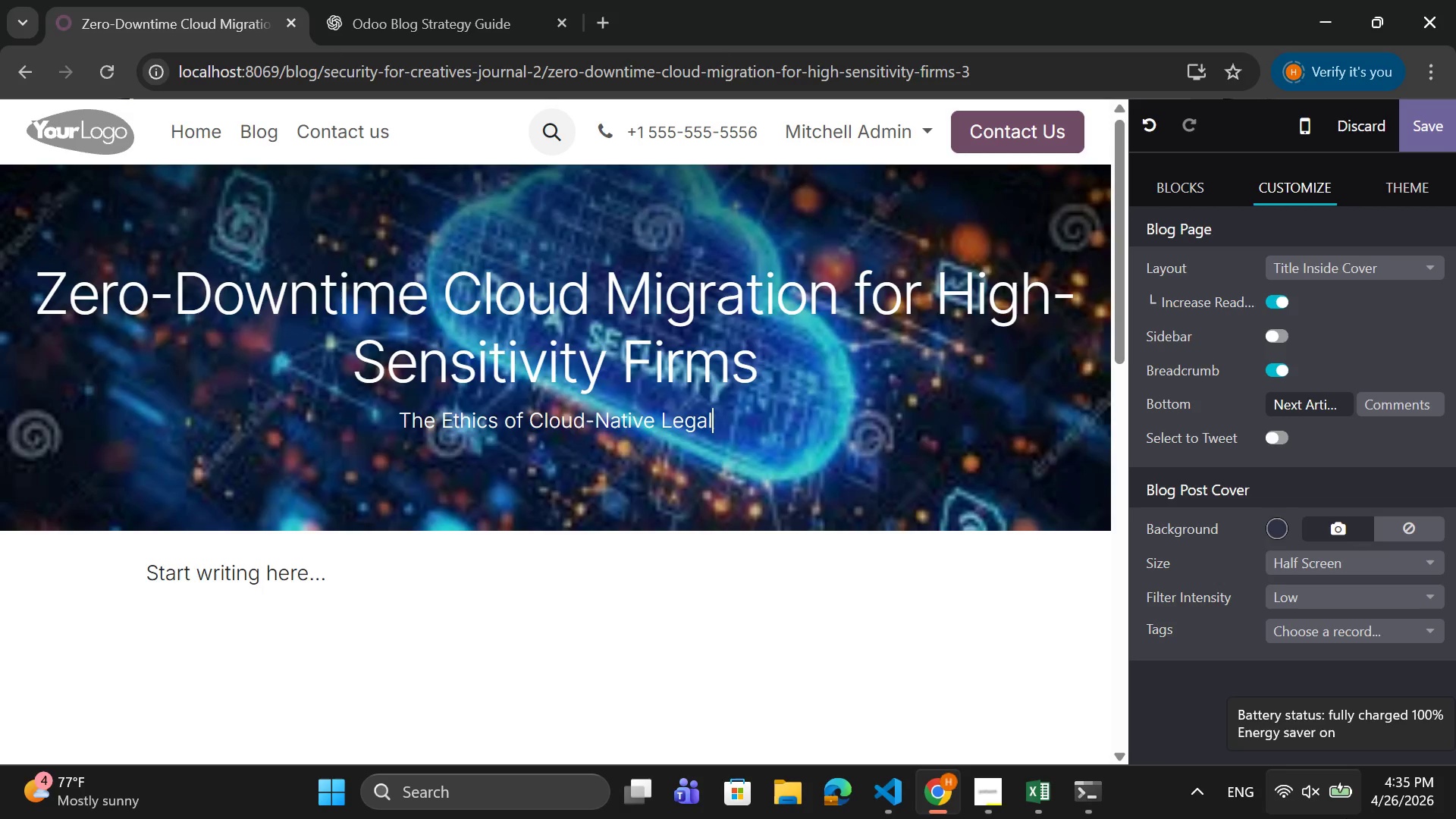 
key(ArrowRight)
 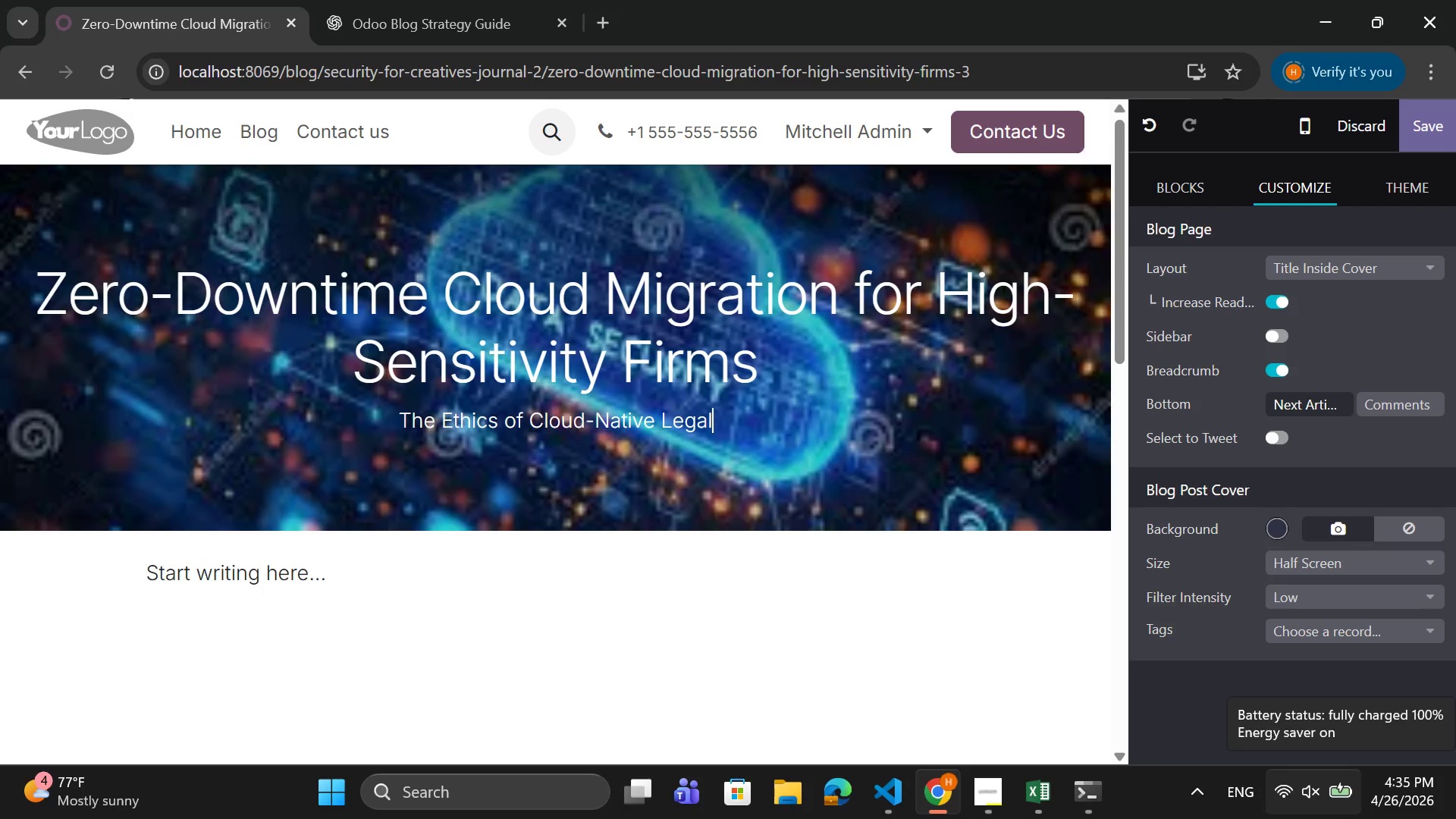 
key(Space)
 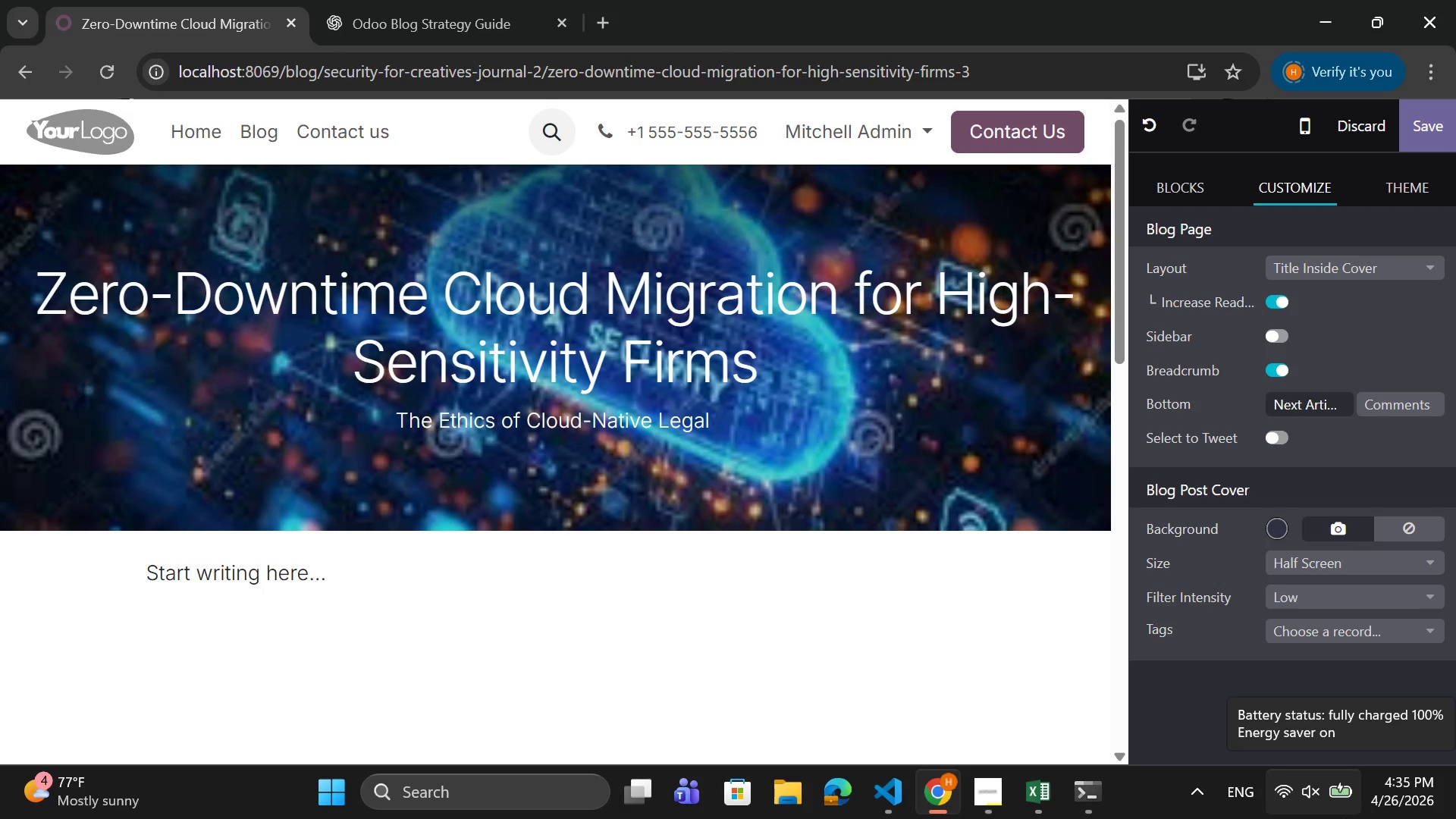 
wait(6.31)
 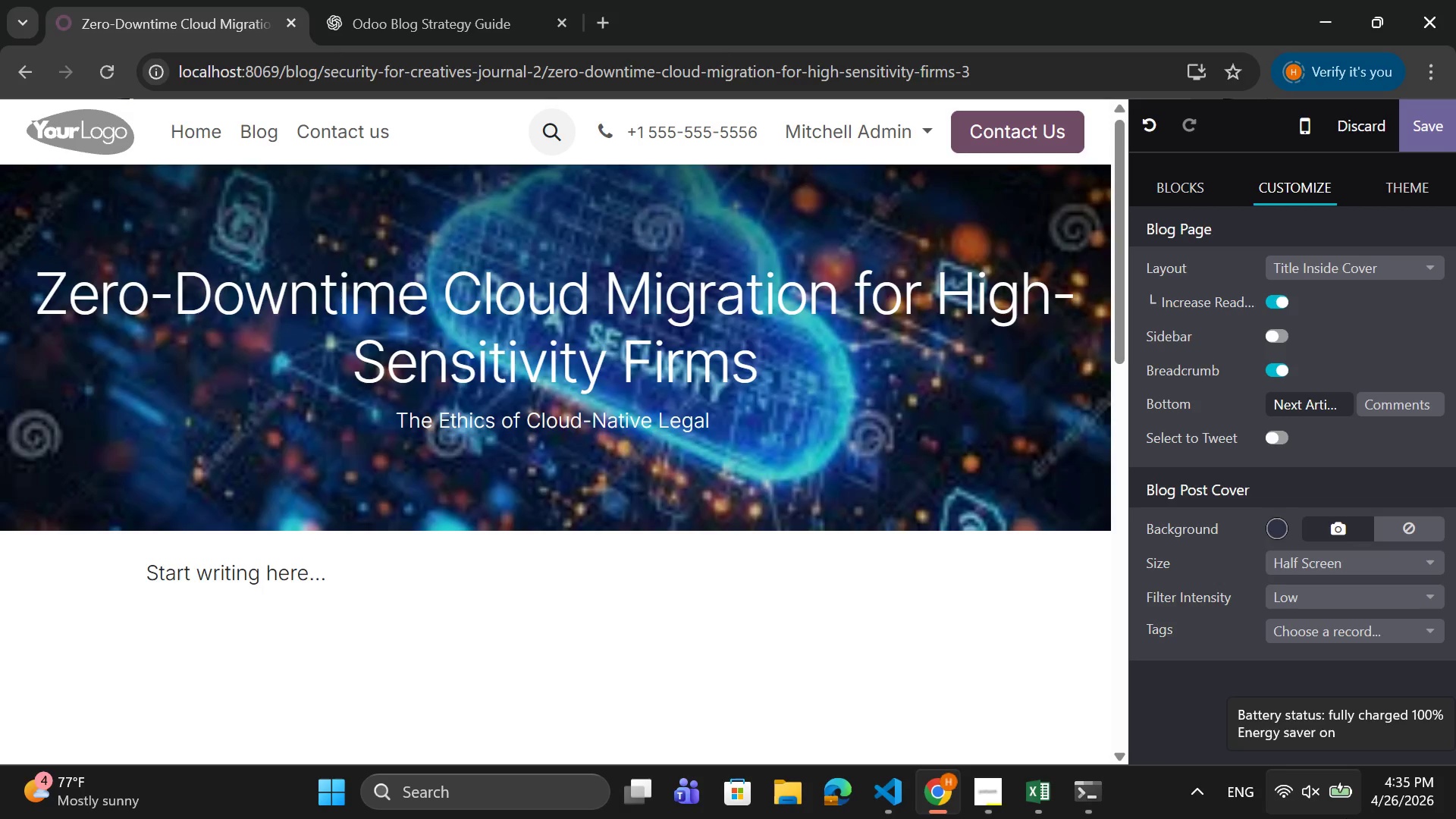 
type(Archiving)
 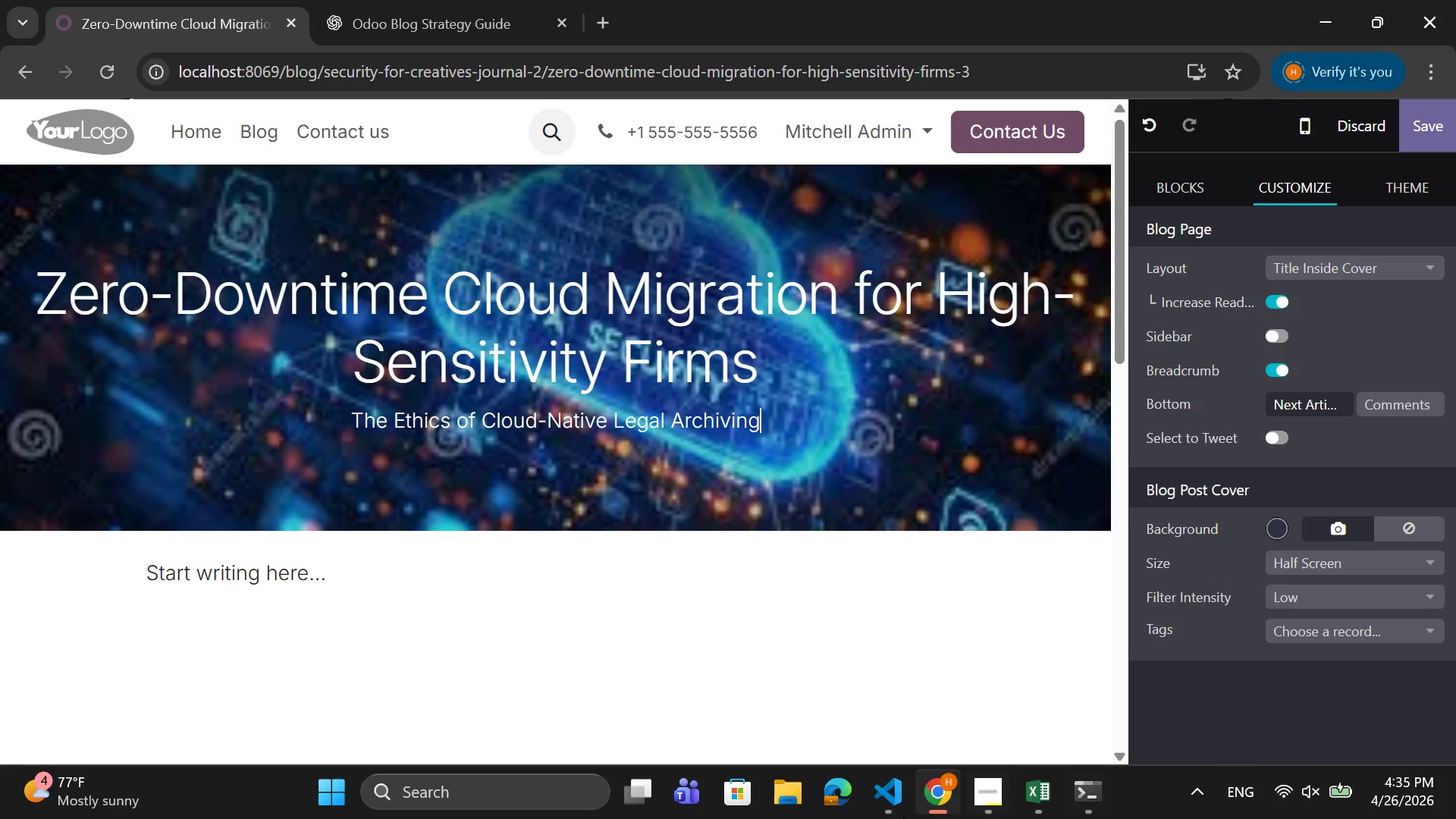 
left_click([370, 562])
 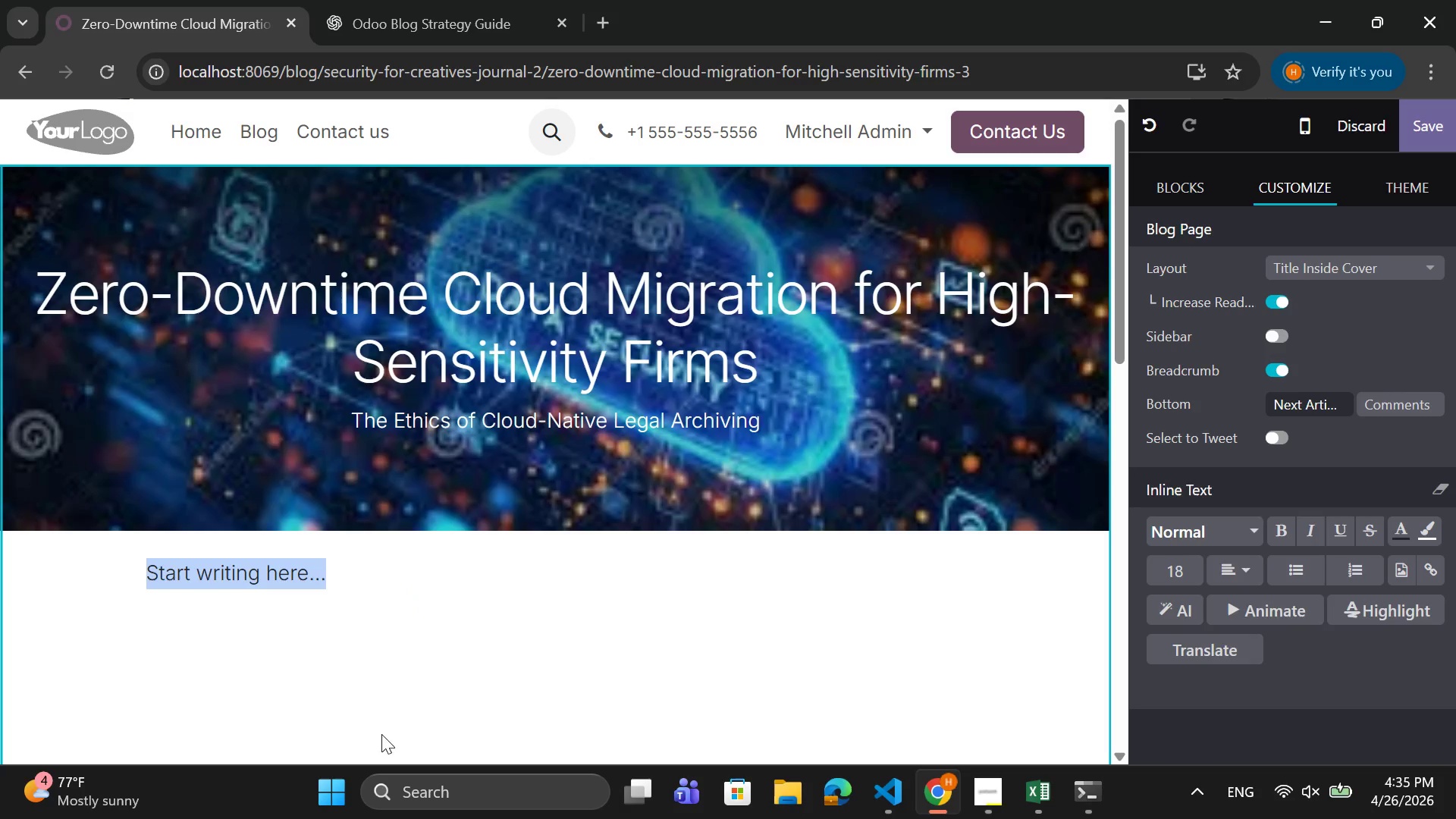 
scroll: coordinate [1337, 422], scroll_direction: down, amount: 2.0
 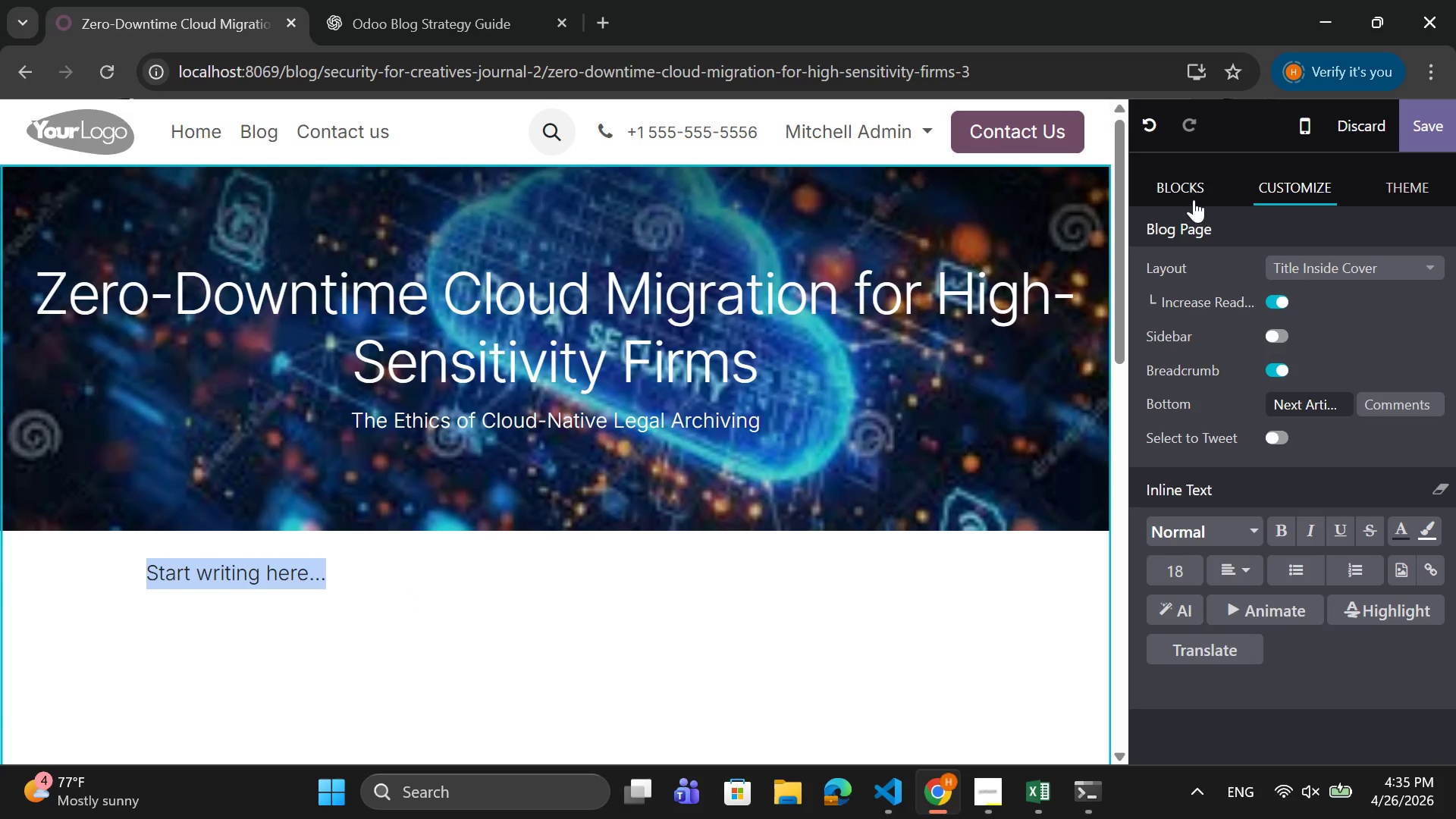 
left_click([1194, 199])
 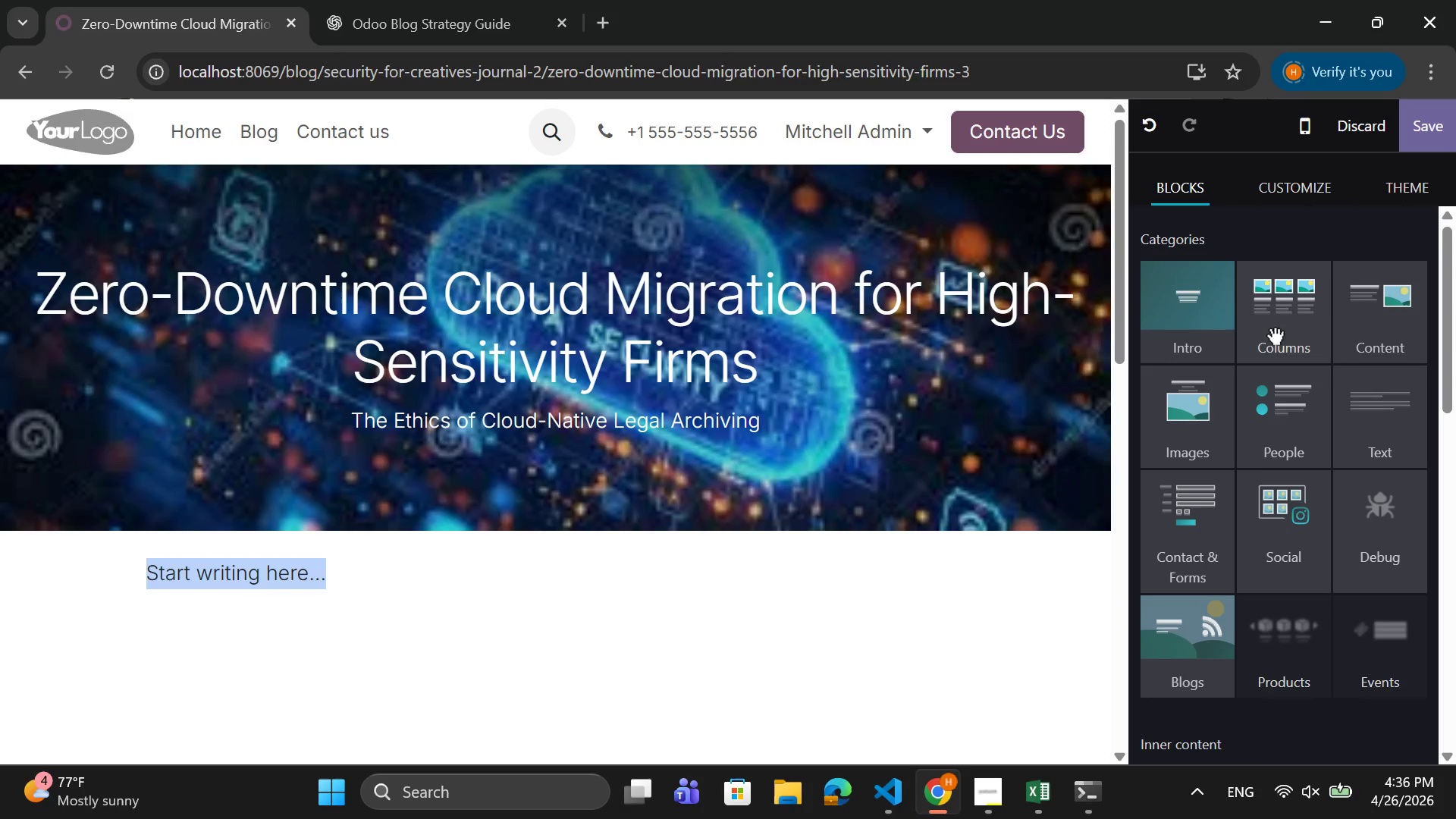 
wait(23.66)
 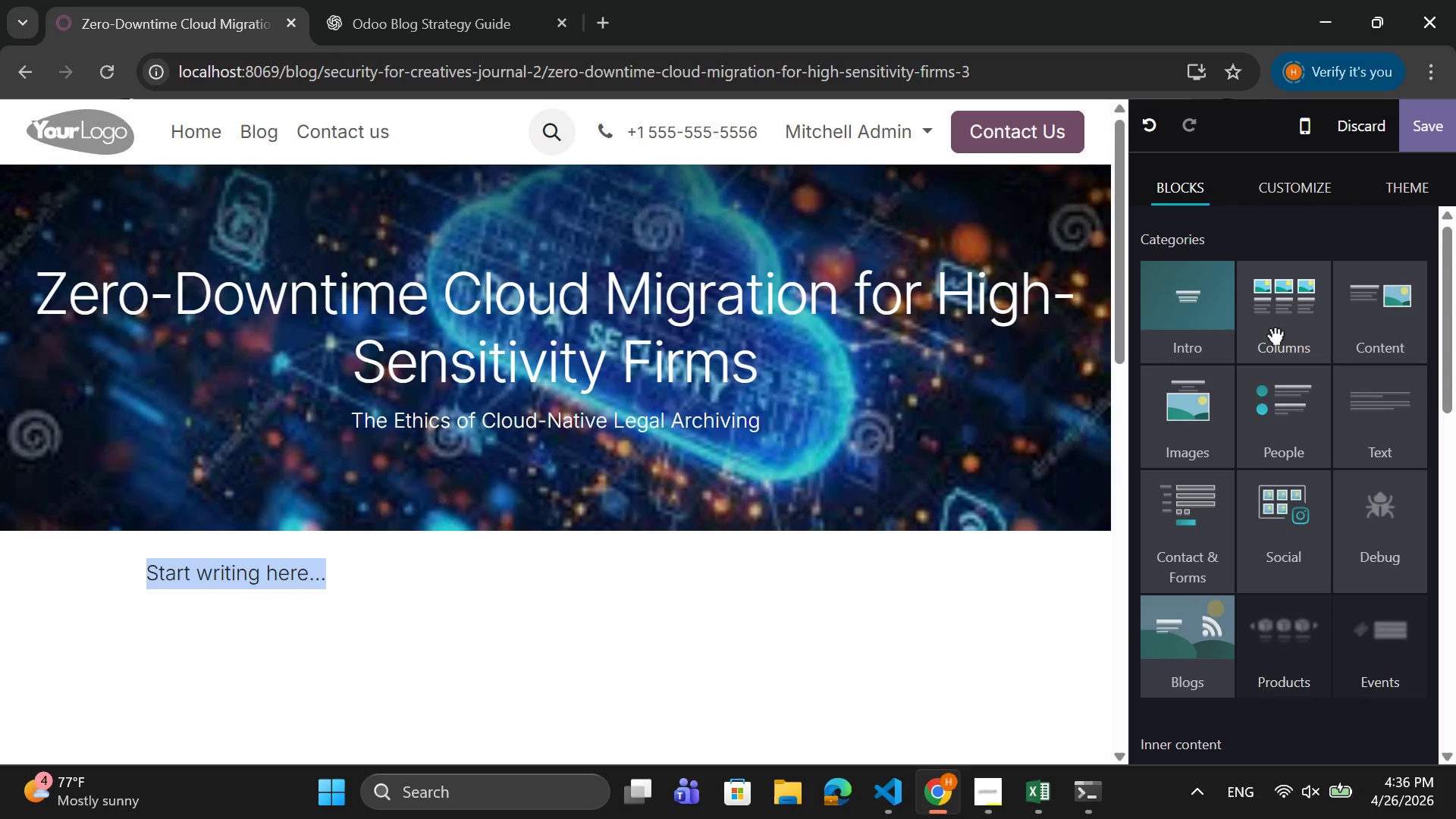 
left_click([1384, 312])
 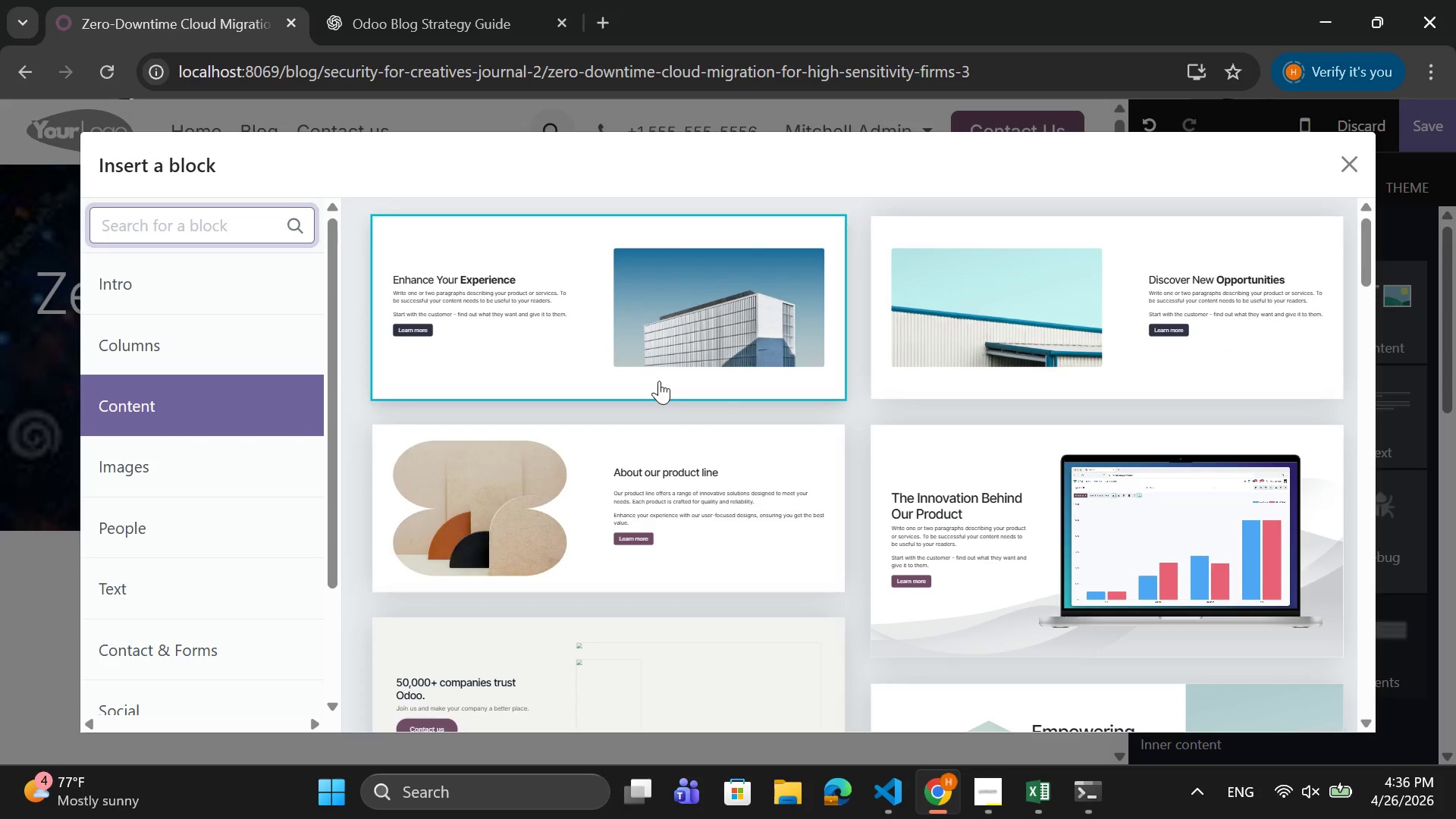 
wait(7.12)
 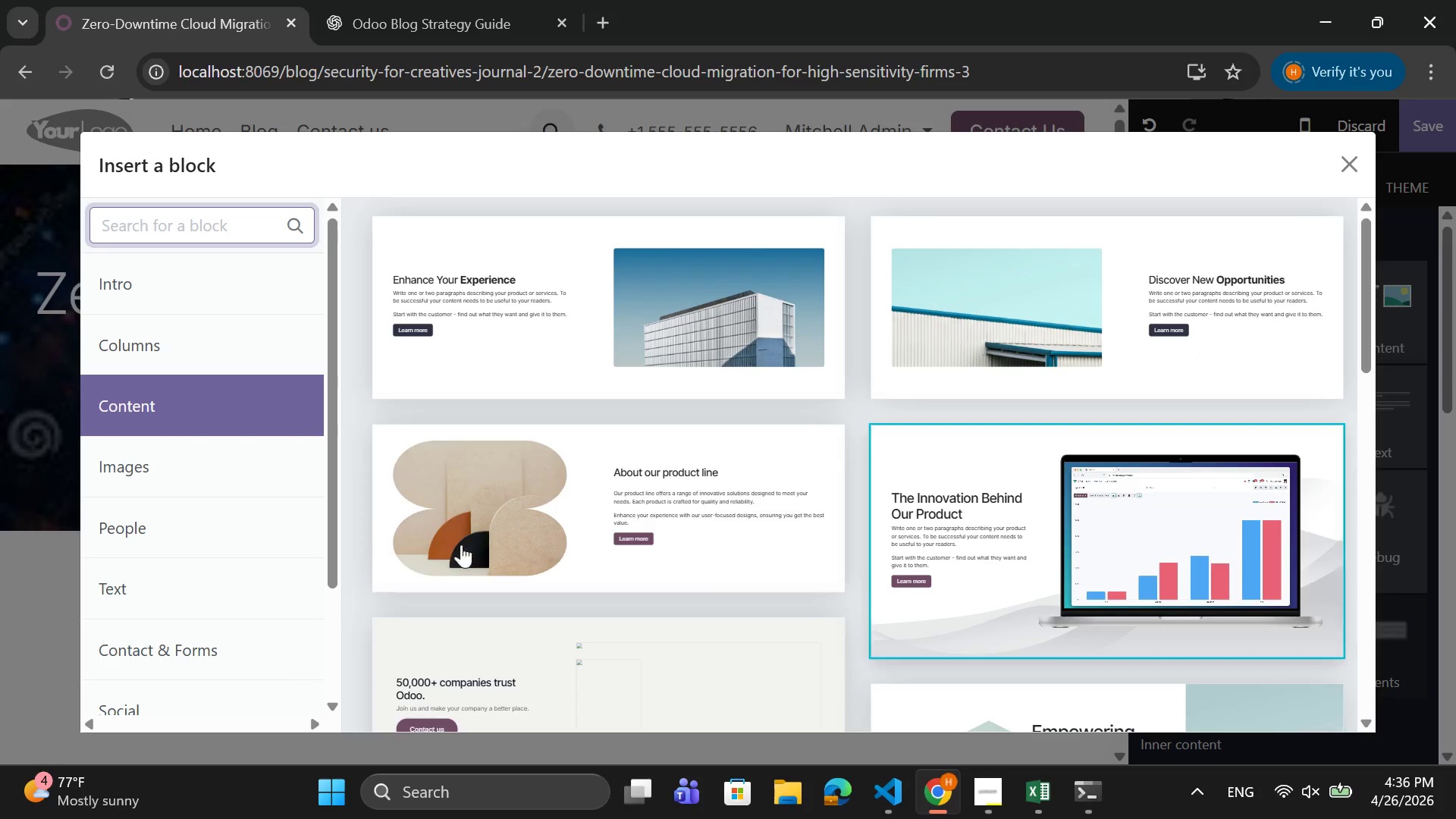 
scroll: coordinate [570, 522], scroll_direction: down, amount: 19.0
 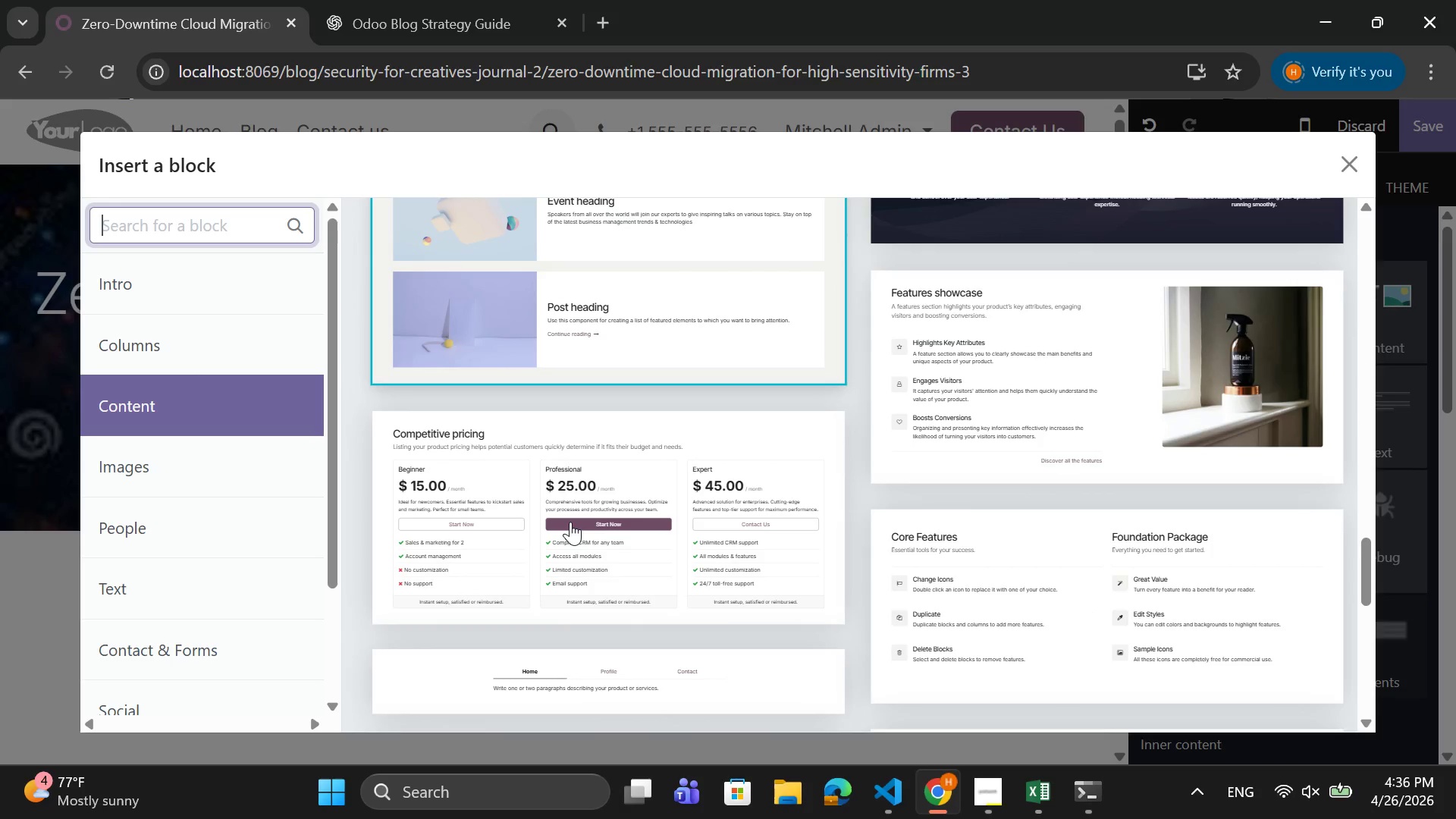 
scroll: coordinate [570, 522], scroll_direction: up, amount: 11.0
 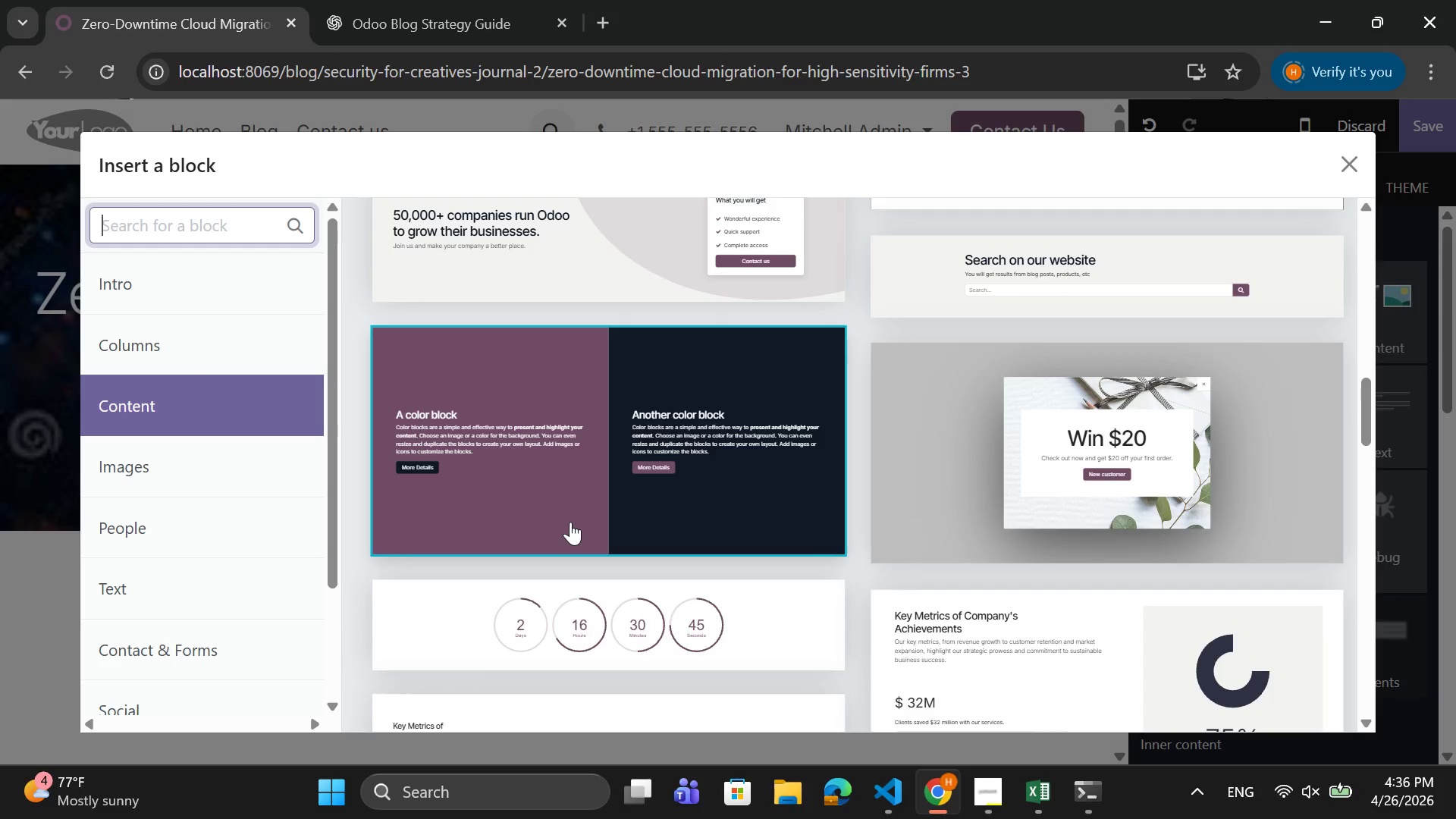 
wait(7.37)
 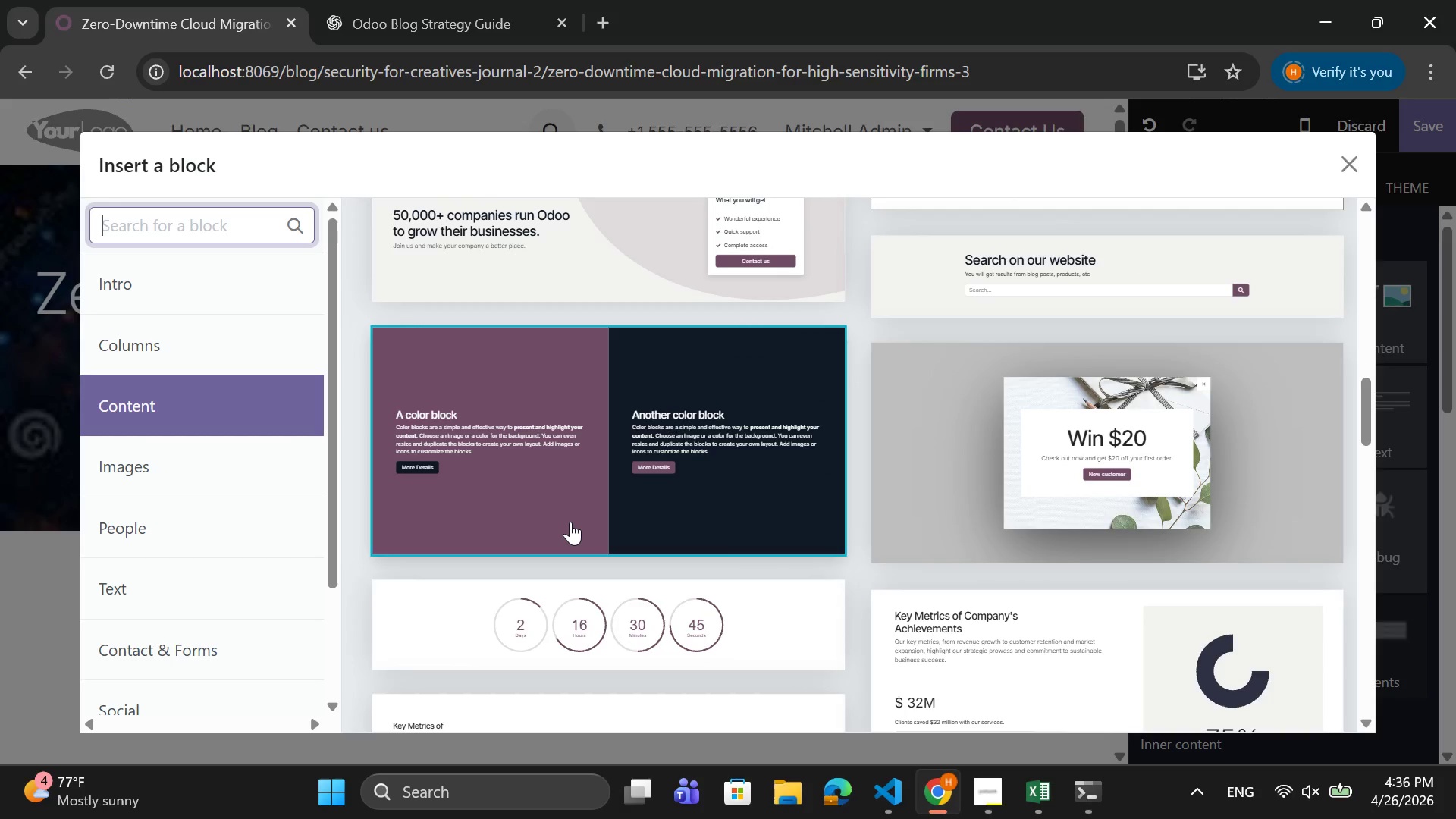 
scroll: coordinate [758, 567], scroll_direction: up, amount: 12.0
 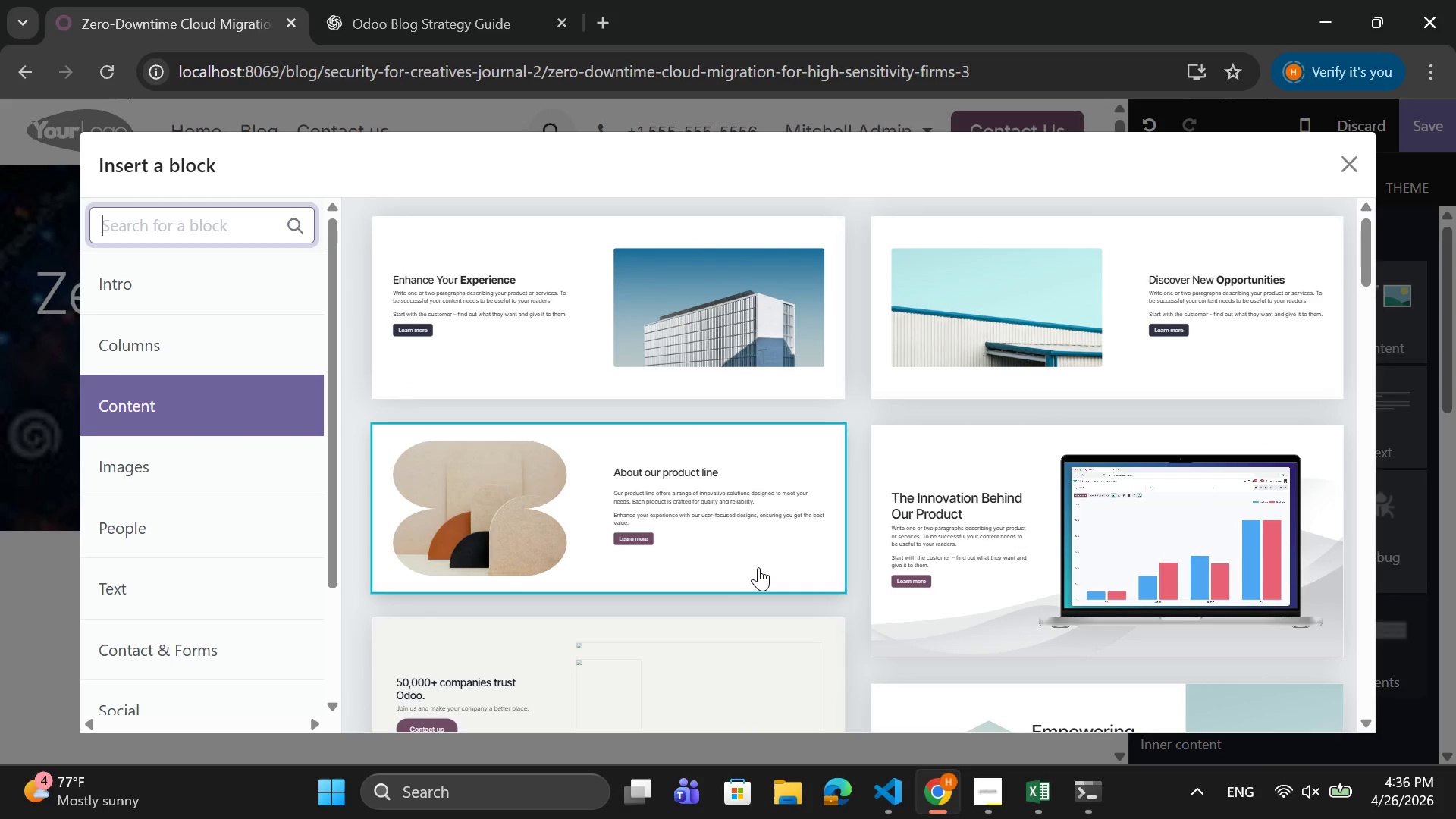 
scroll: coordinate [758, 567], scroll_direction: down, amount: 4.0
 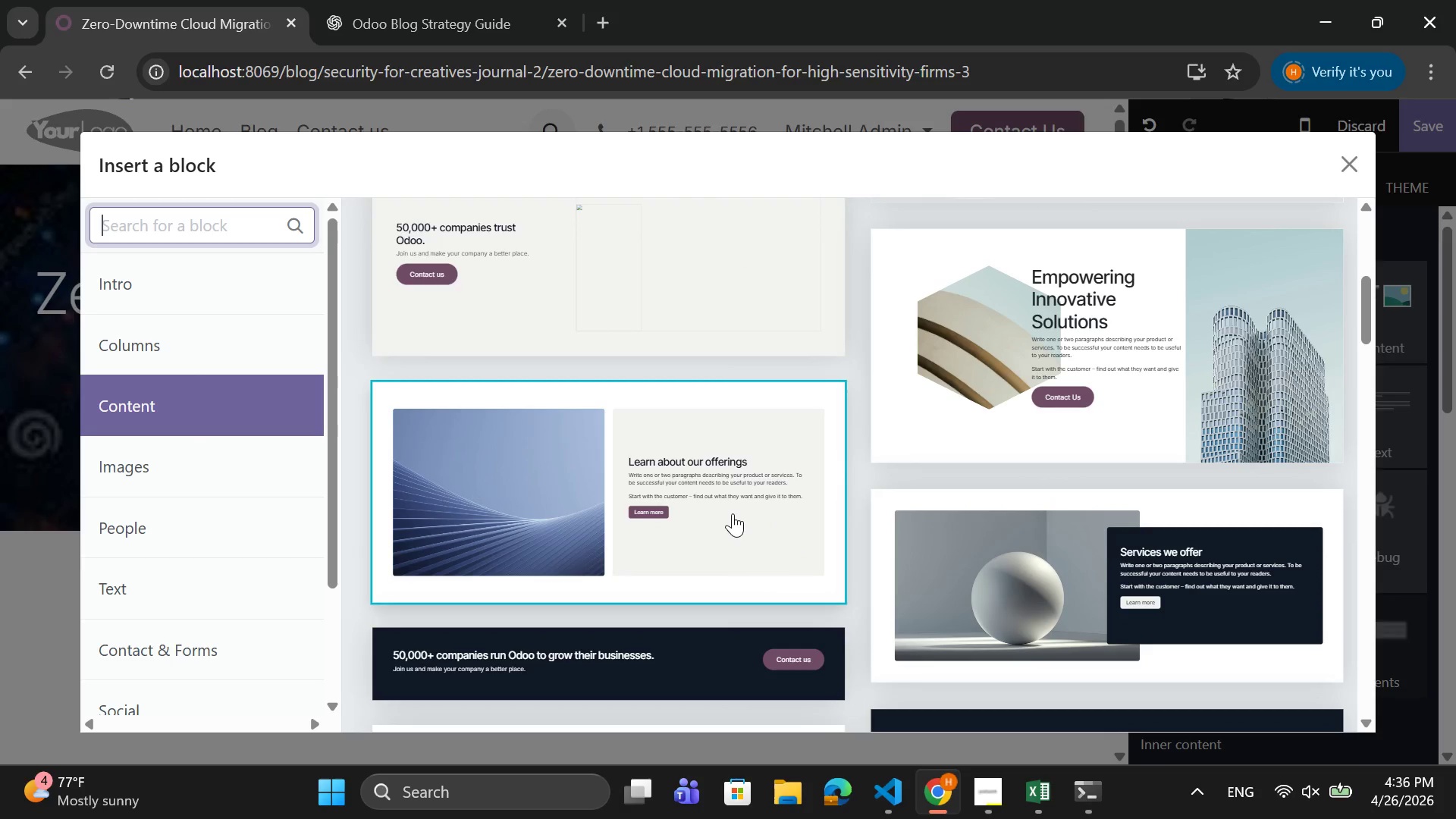 
left_click([733, 513])
 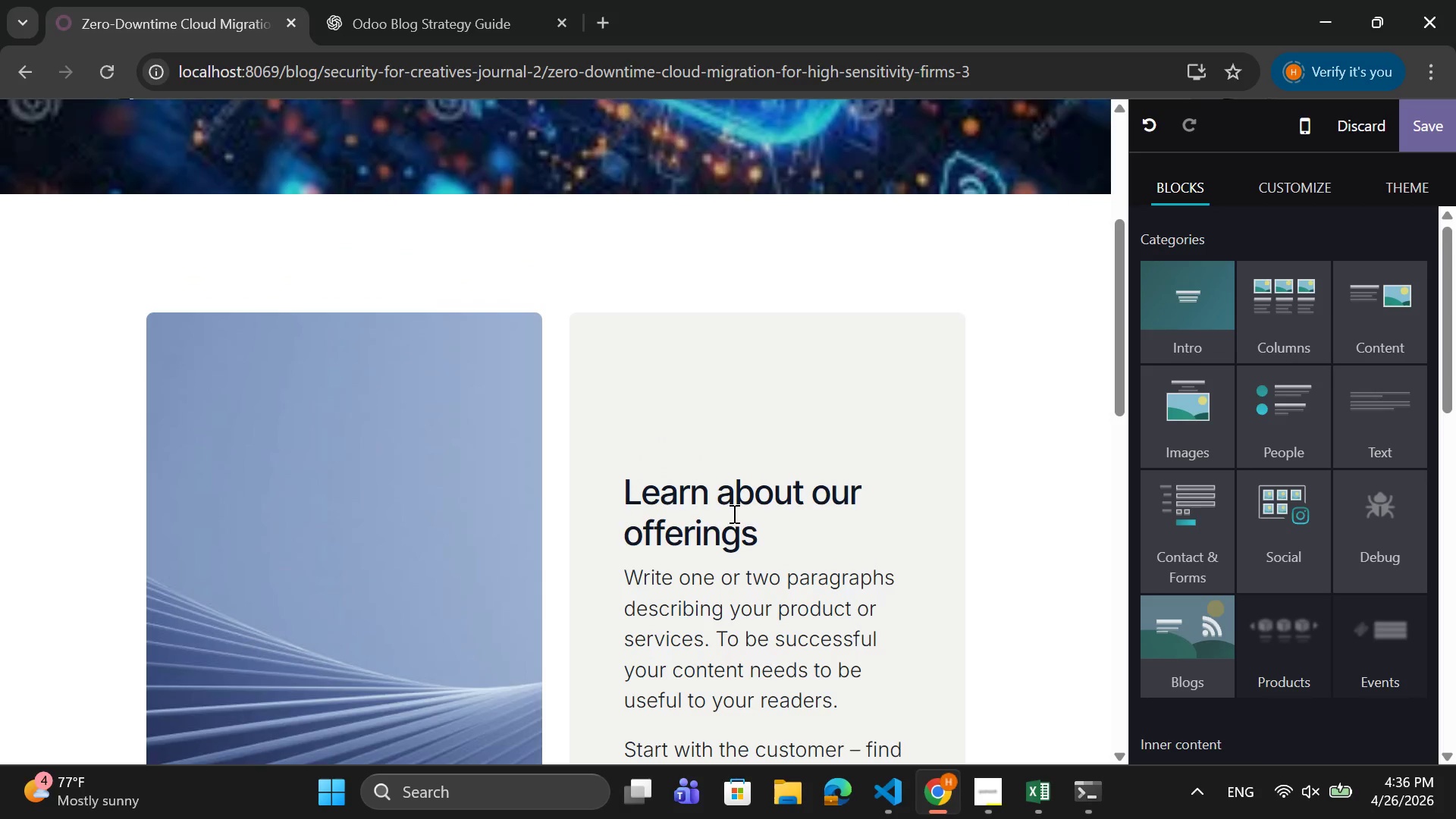 
scroll: coordinate [561, 530], scroll_direction: down, amount: 3.0
 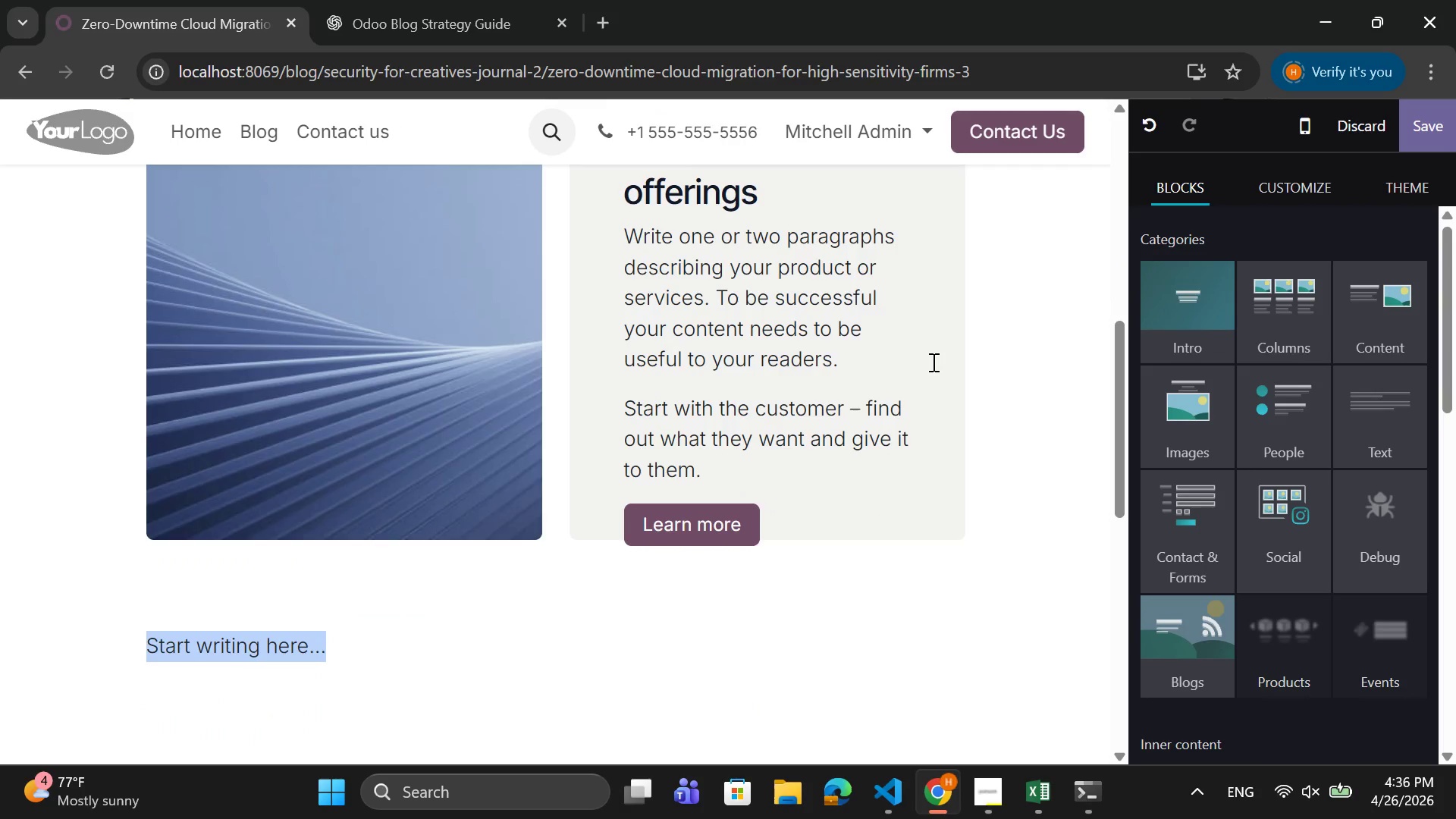 
left_click([954, 349])
 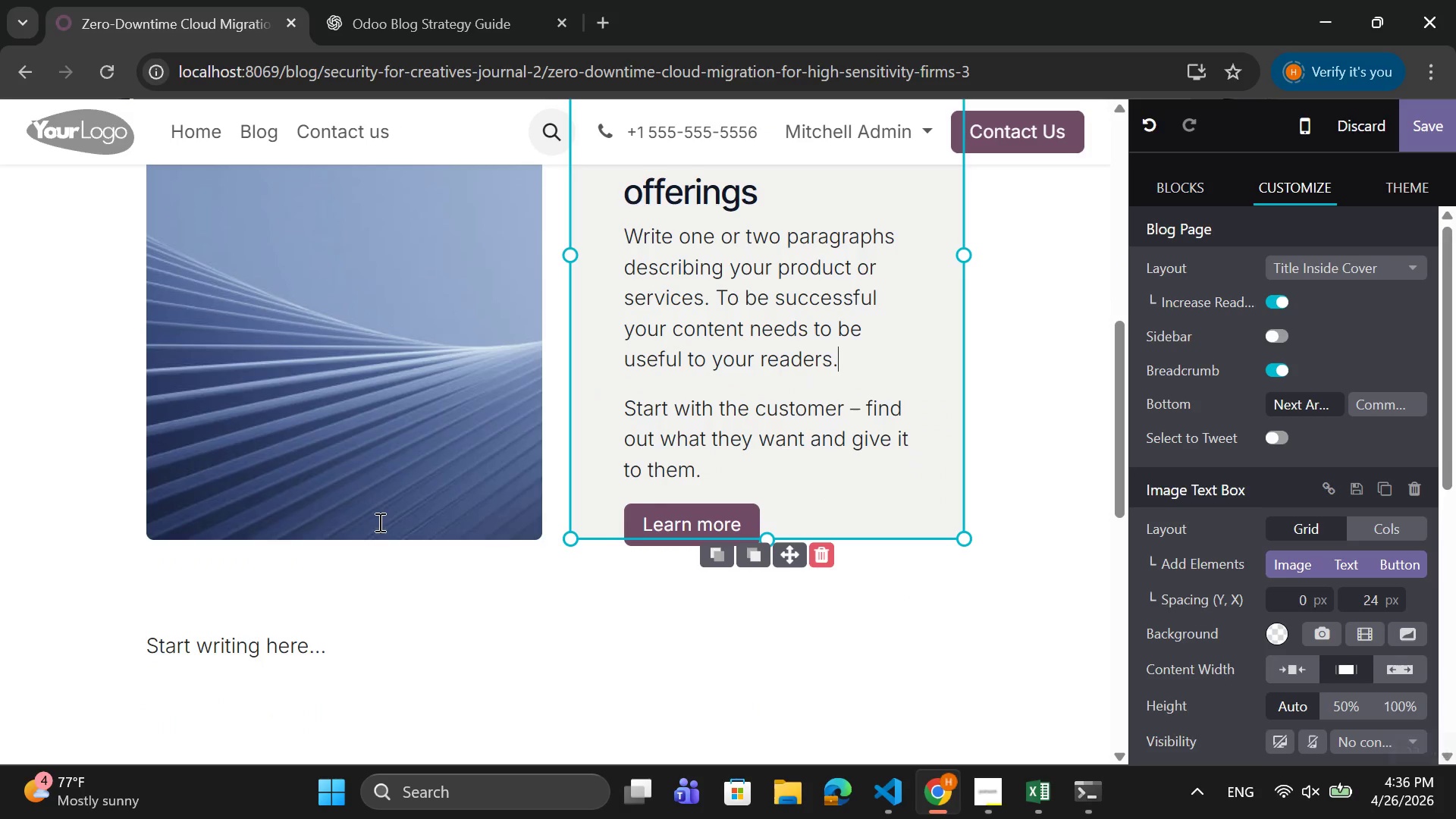 
left_click([435, 530])
 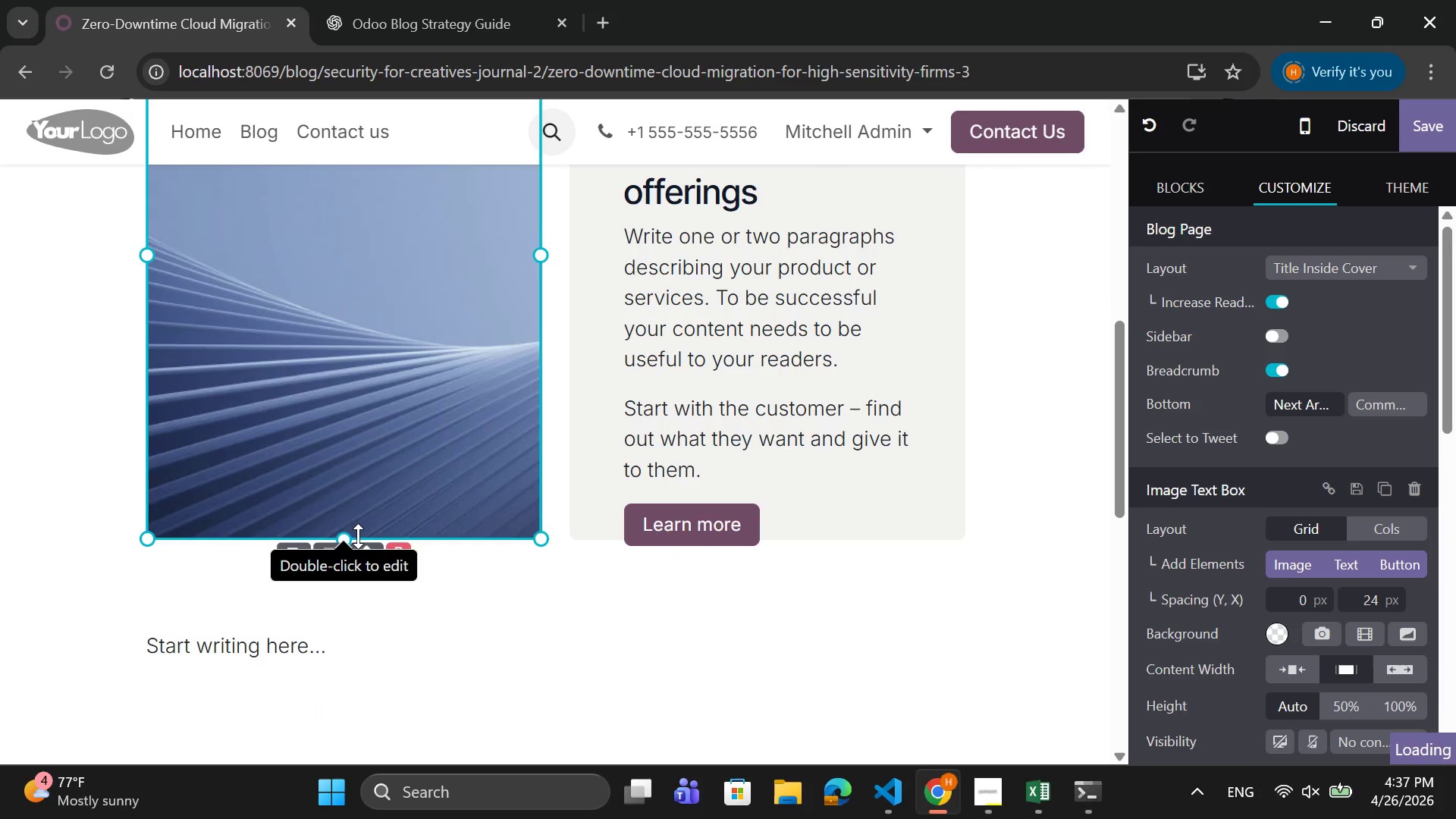 
left_click_drag(start_coordinate=[358, 536], to_coordinate=[396, 437])
 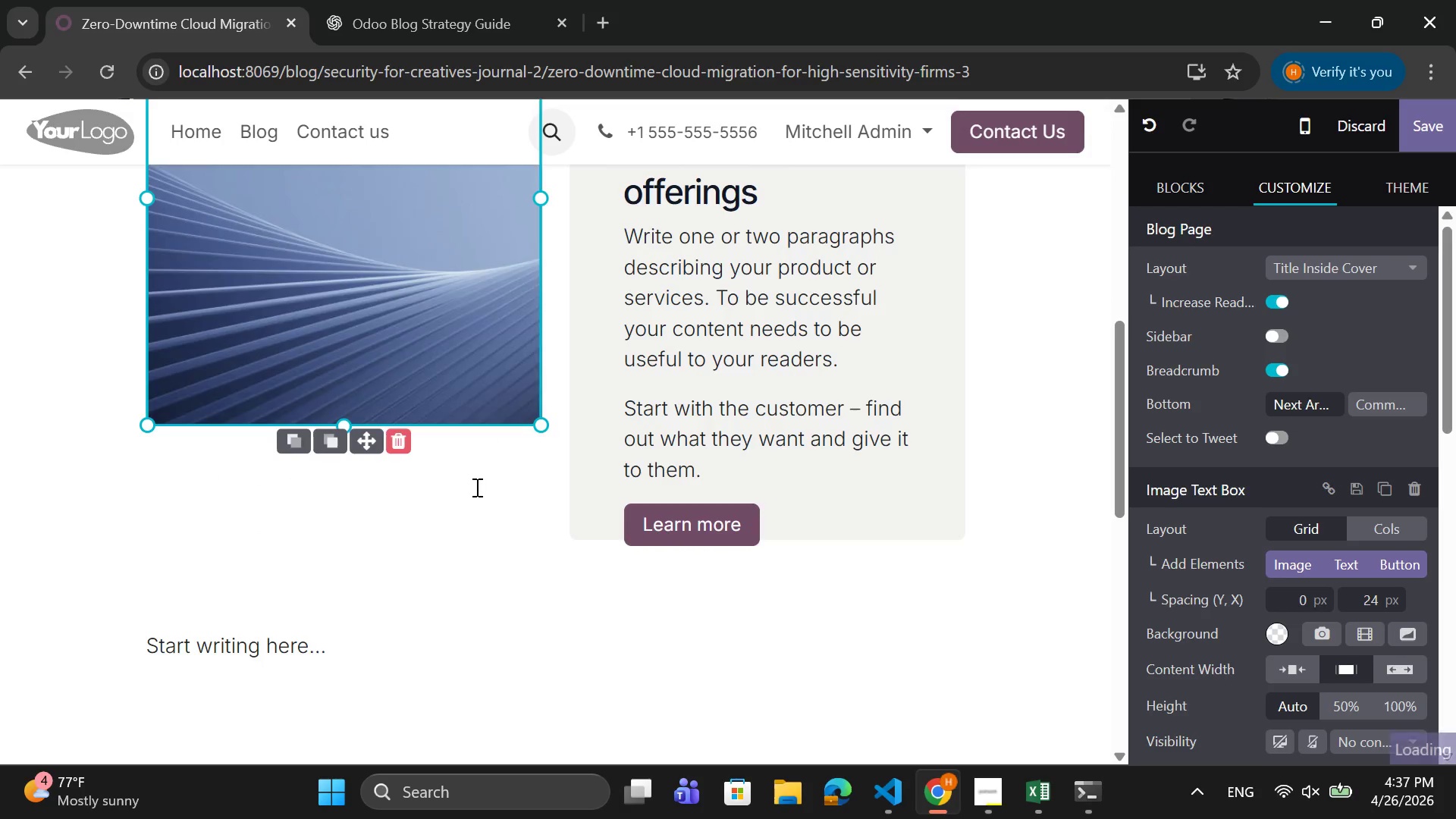 
scroll: coordinate [479, 491], scroll_direction: up, amount: 1.0
 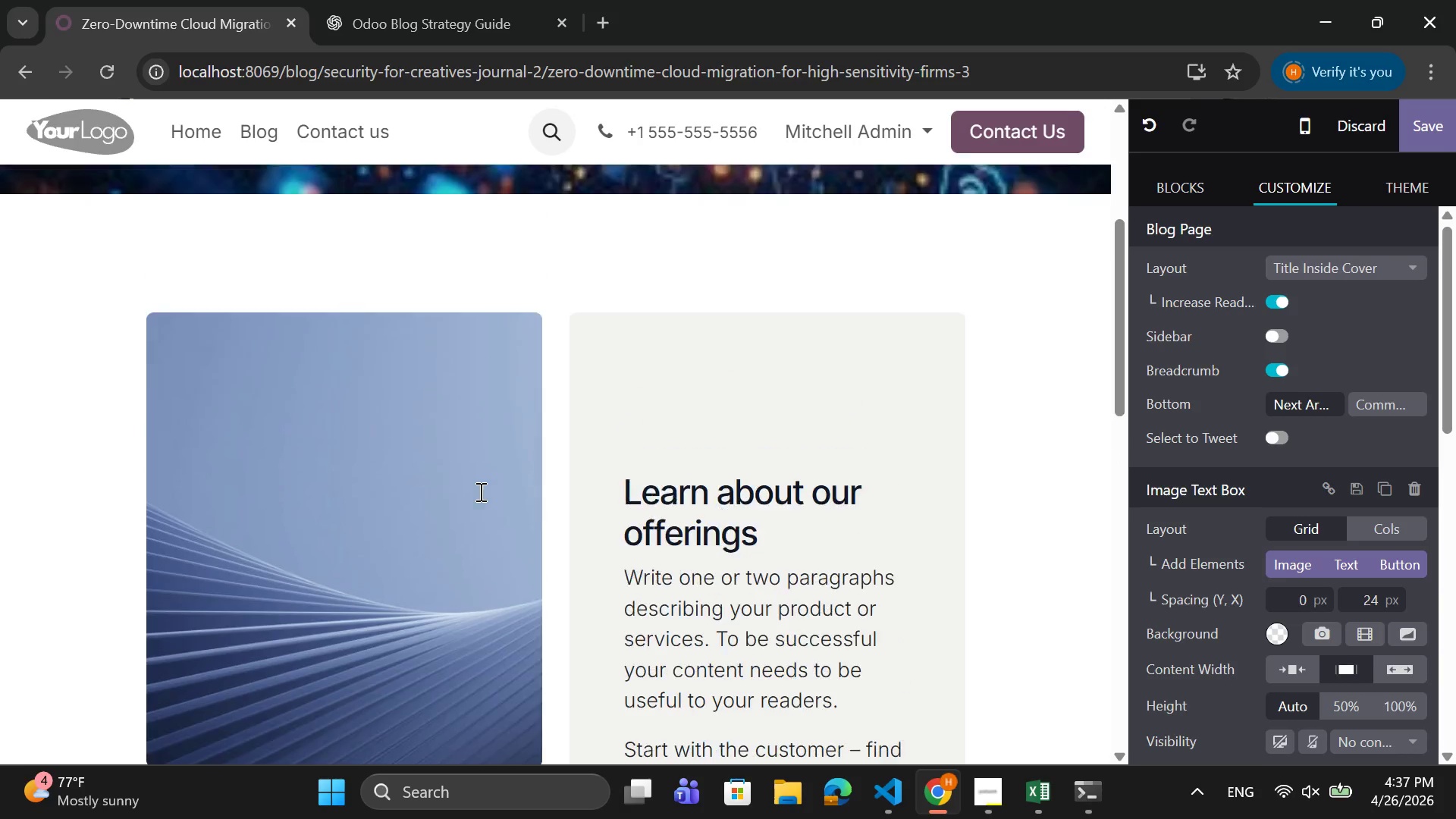 
scroll: coordinate [854, 626], scroll_direction: down, amount: 3.0
 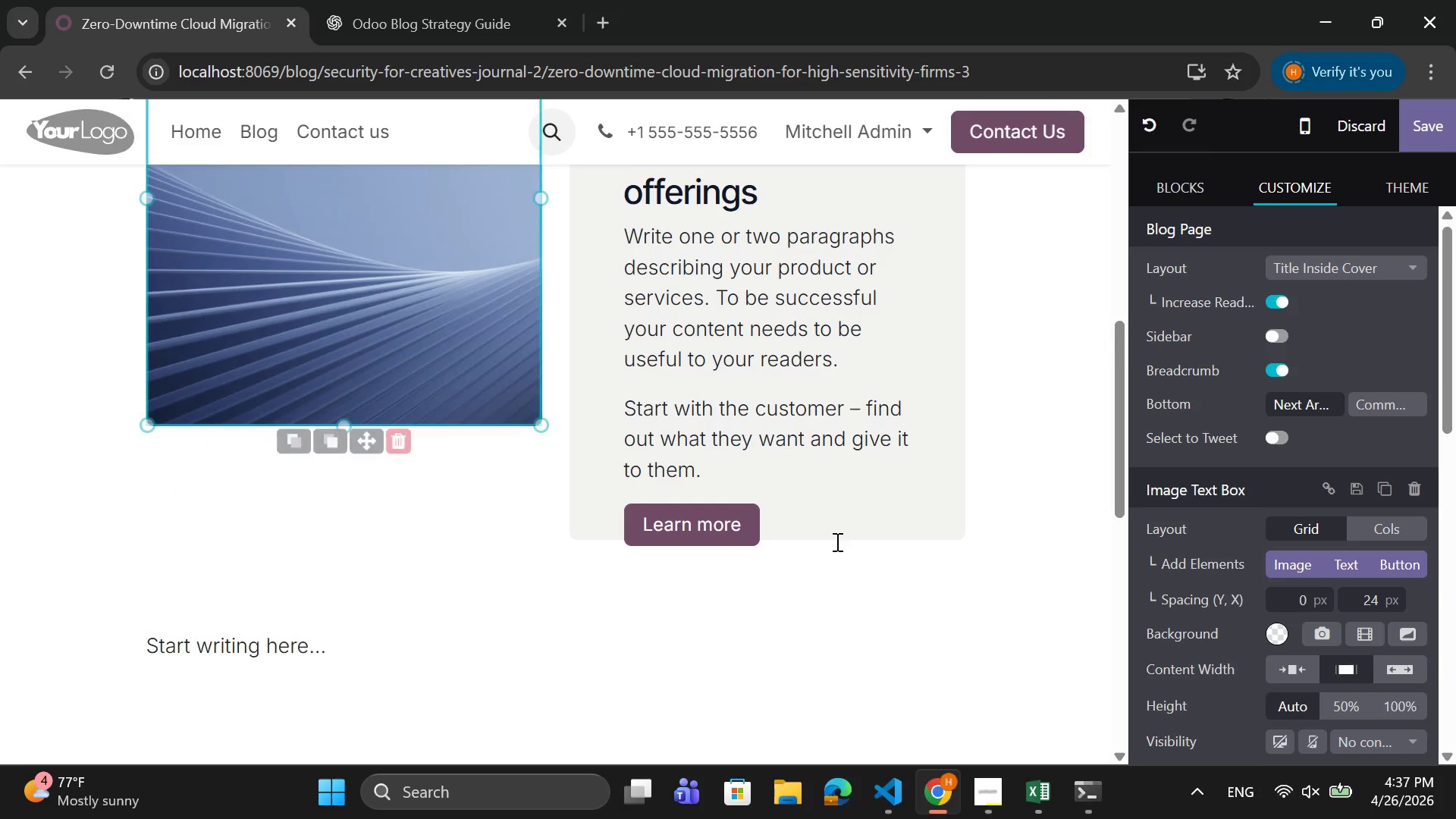 
left_click([836, 541])
 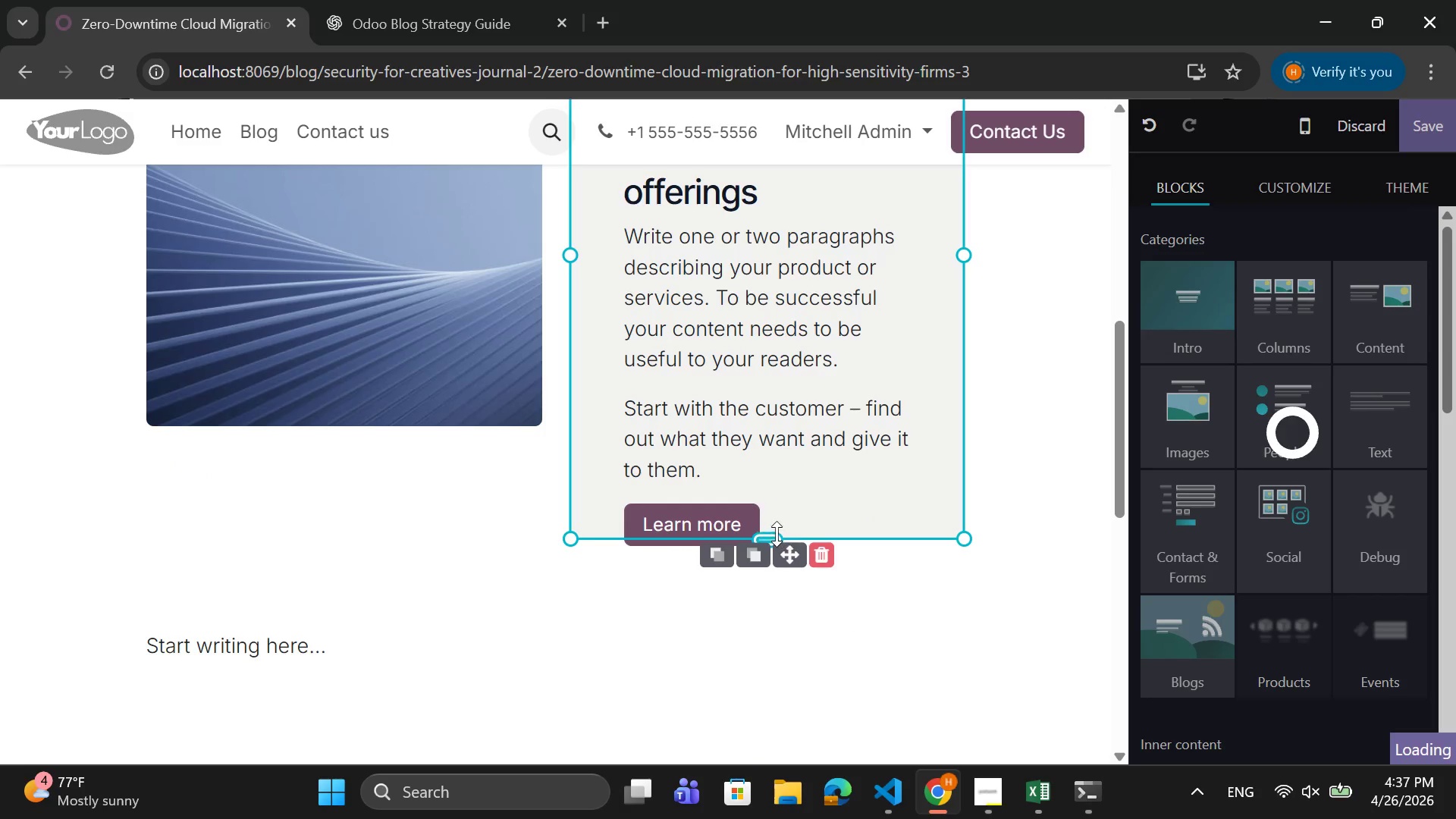 
left_click_drag(start_coordinate=[772, 535], to_coordinate=[791, 433])
 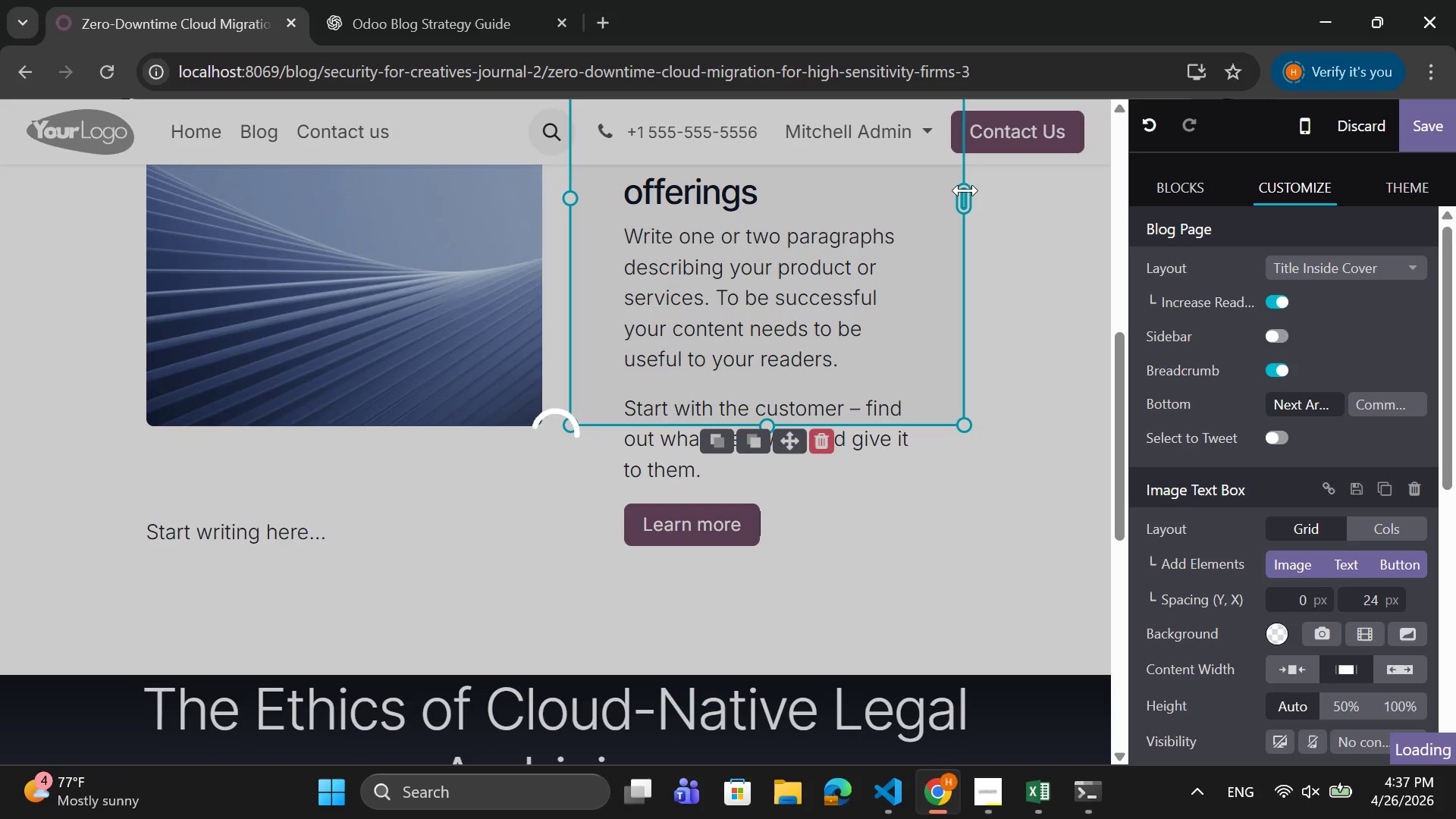 
left_click_drag(start_coordinate=[965, 192], to_coordinate=[997, 190])
 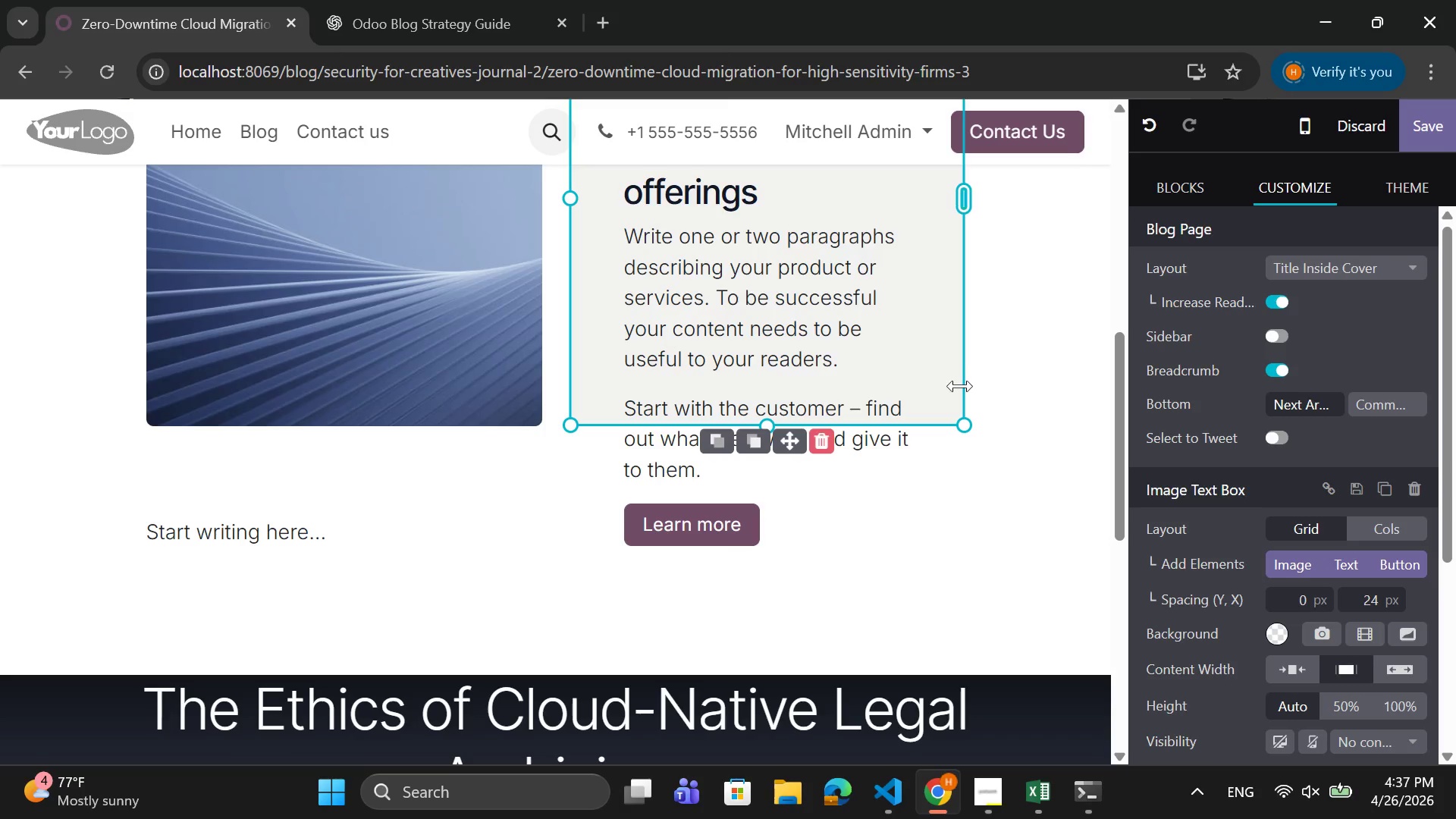 
scroll: coordinate [960, 386], scroll_direction: up, amount: 3.0
 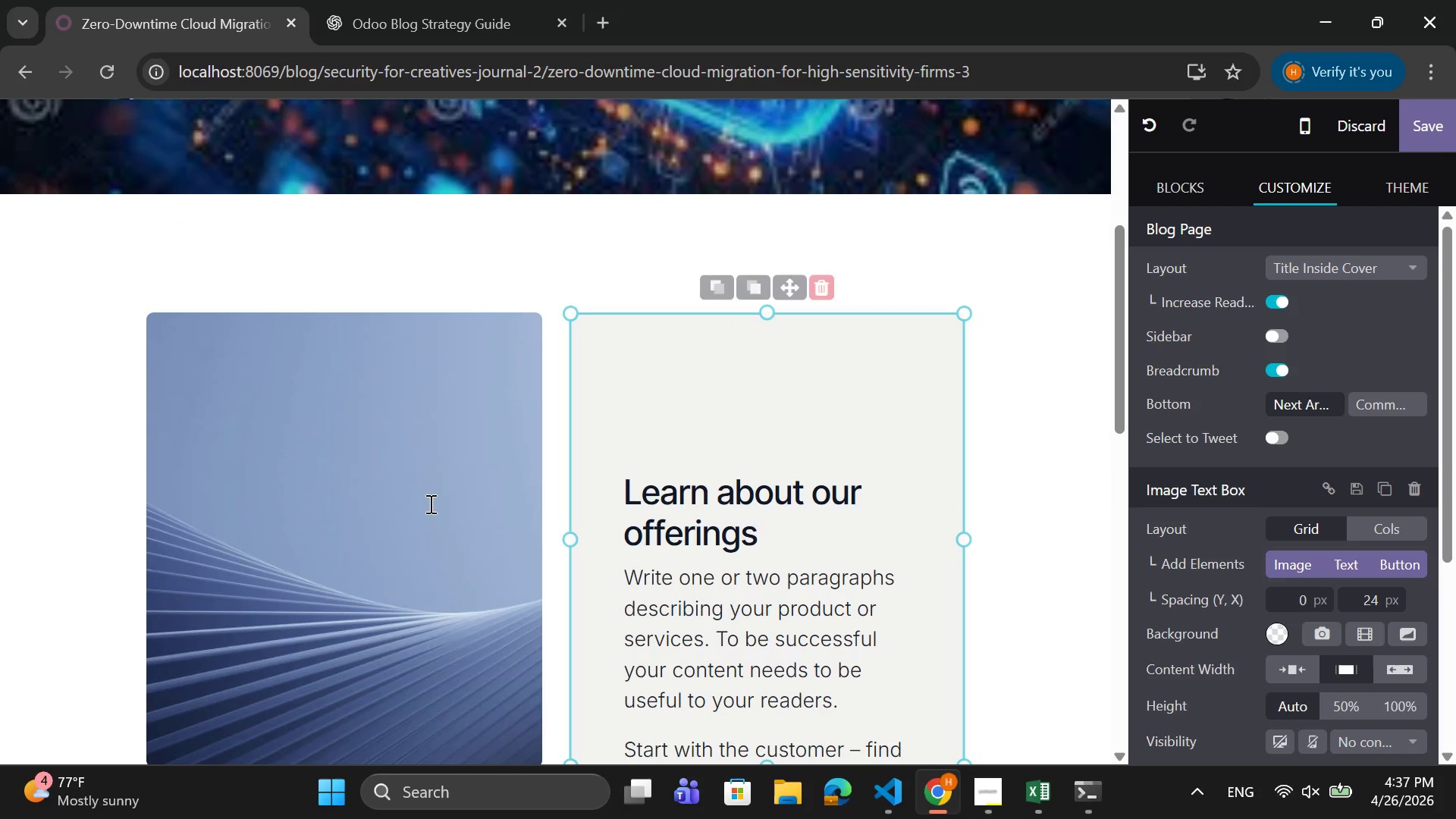 
left_click([363, 514])
 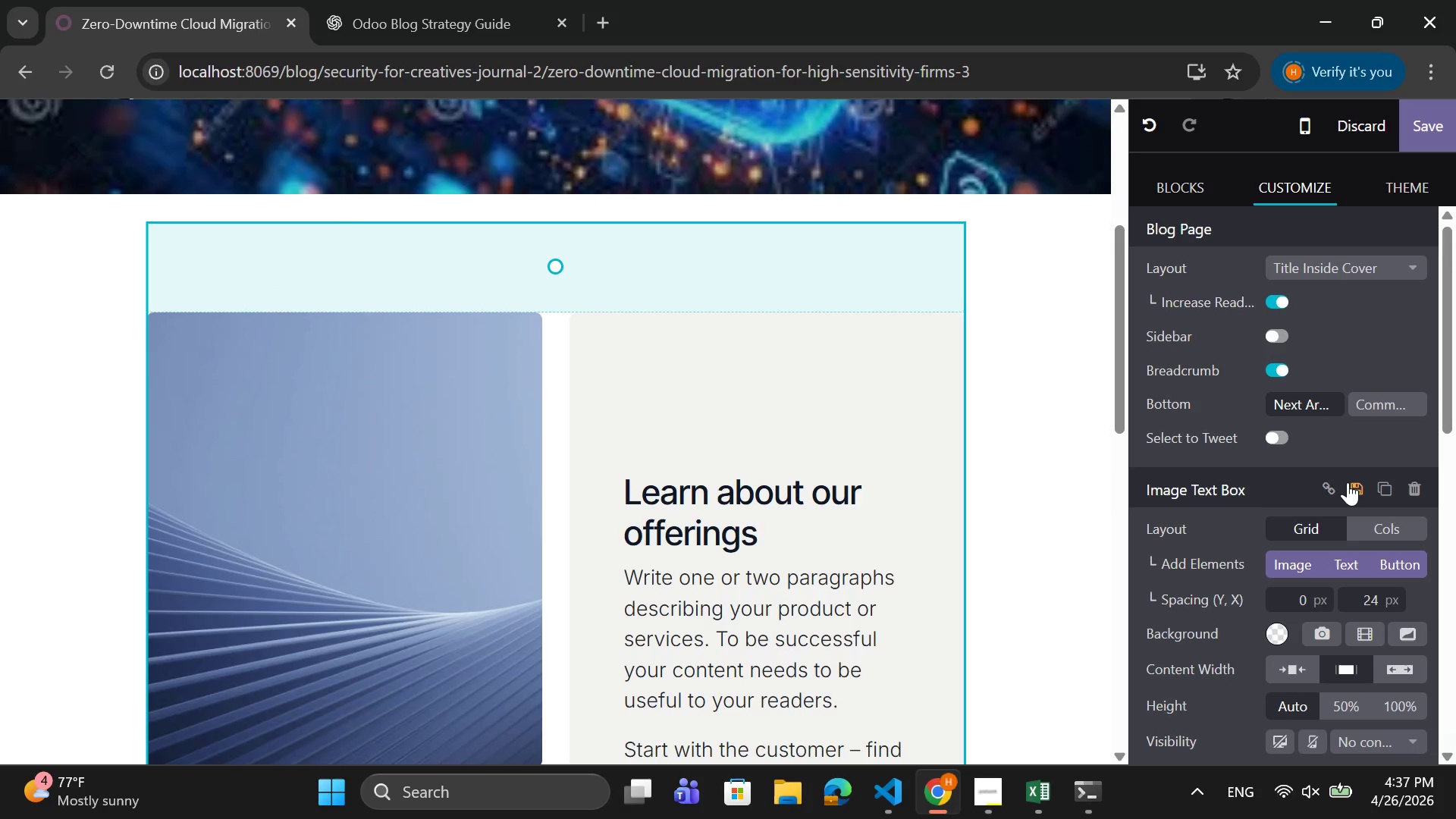 
scroll: coordinate [1350, 482], scroll_direction: none, amount: 0.0
 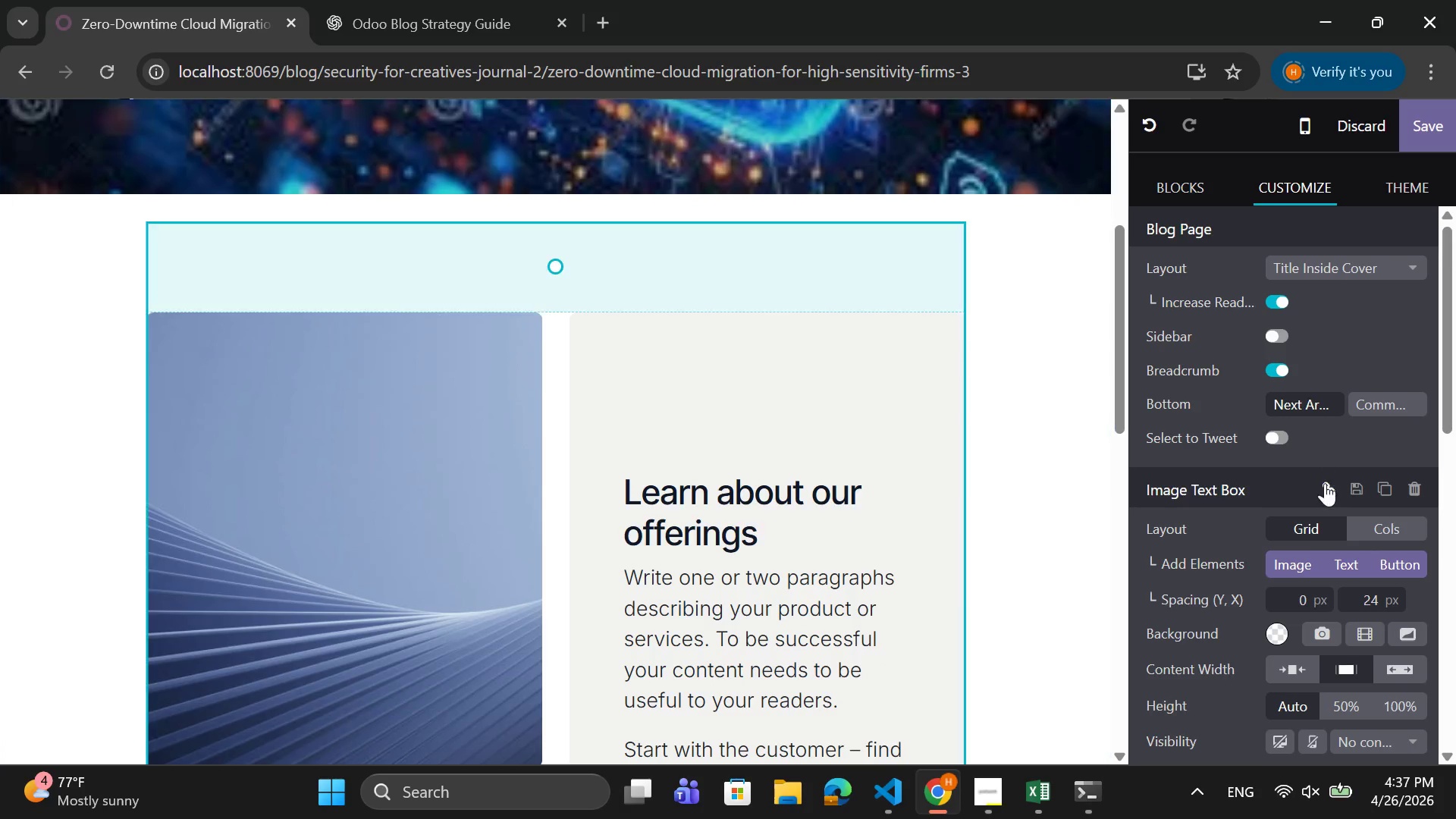 
scroll: coordinate [1323, 513], scroll_direction: down, amount: 2.0
 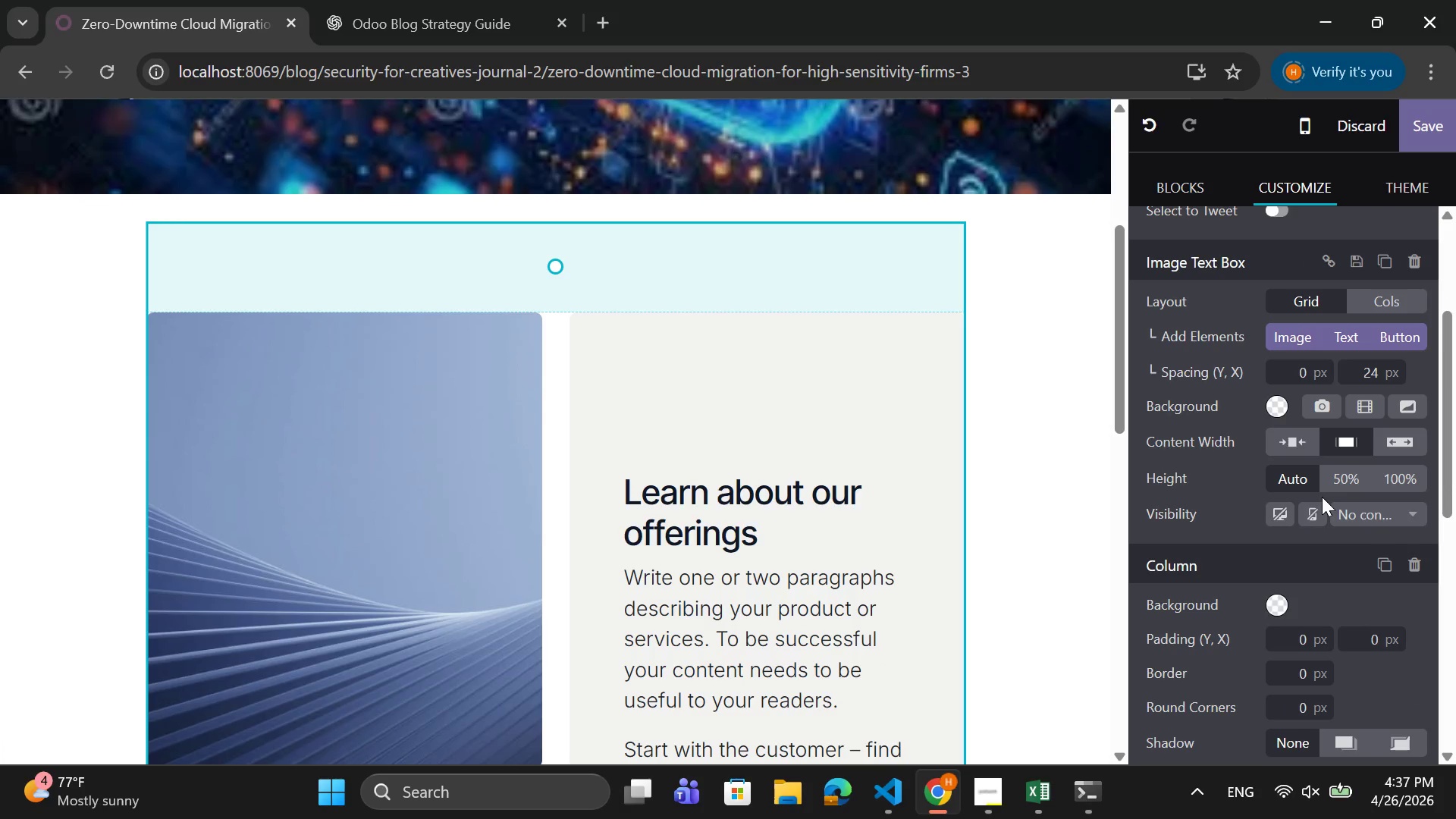 
left_click([1329, 406])
 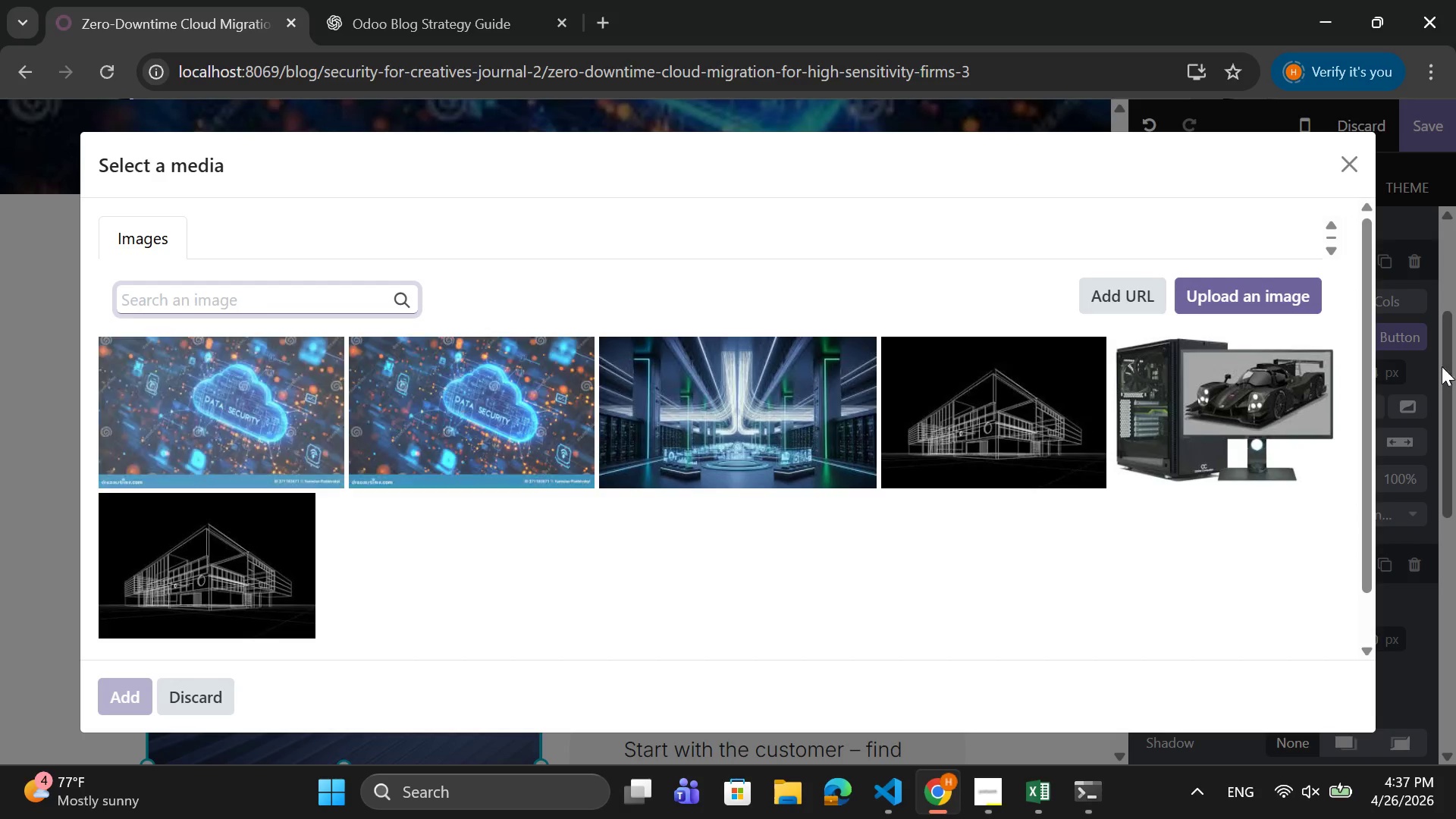 
left_click([1305, 301])
 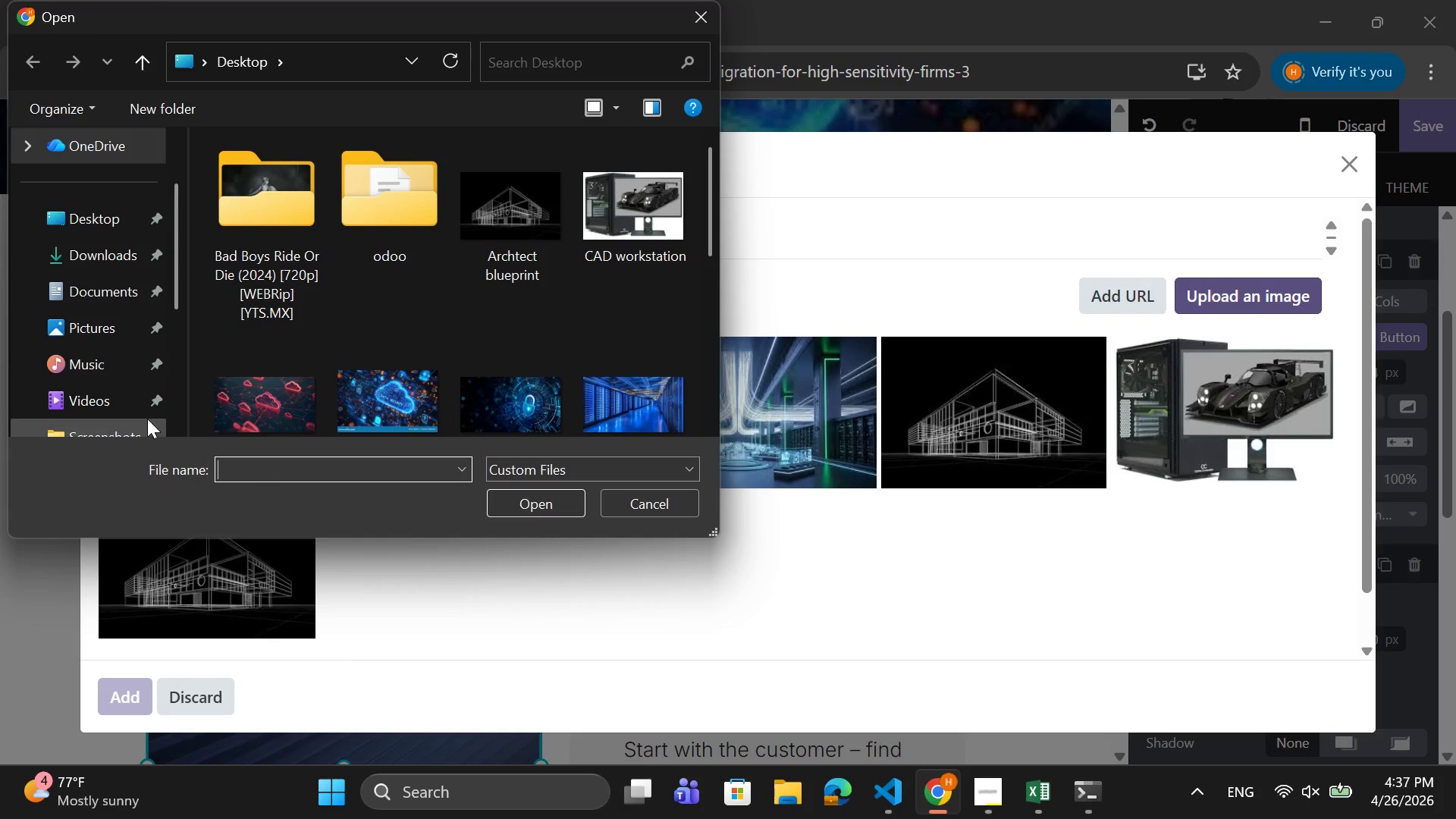 
scroll: coordinate [420, 385], scroll_direction: down, amount: 1.0
 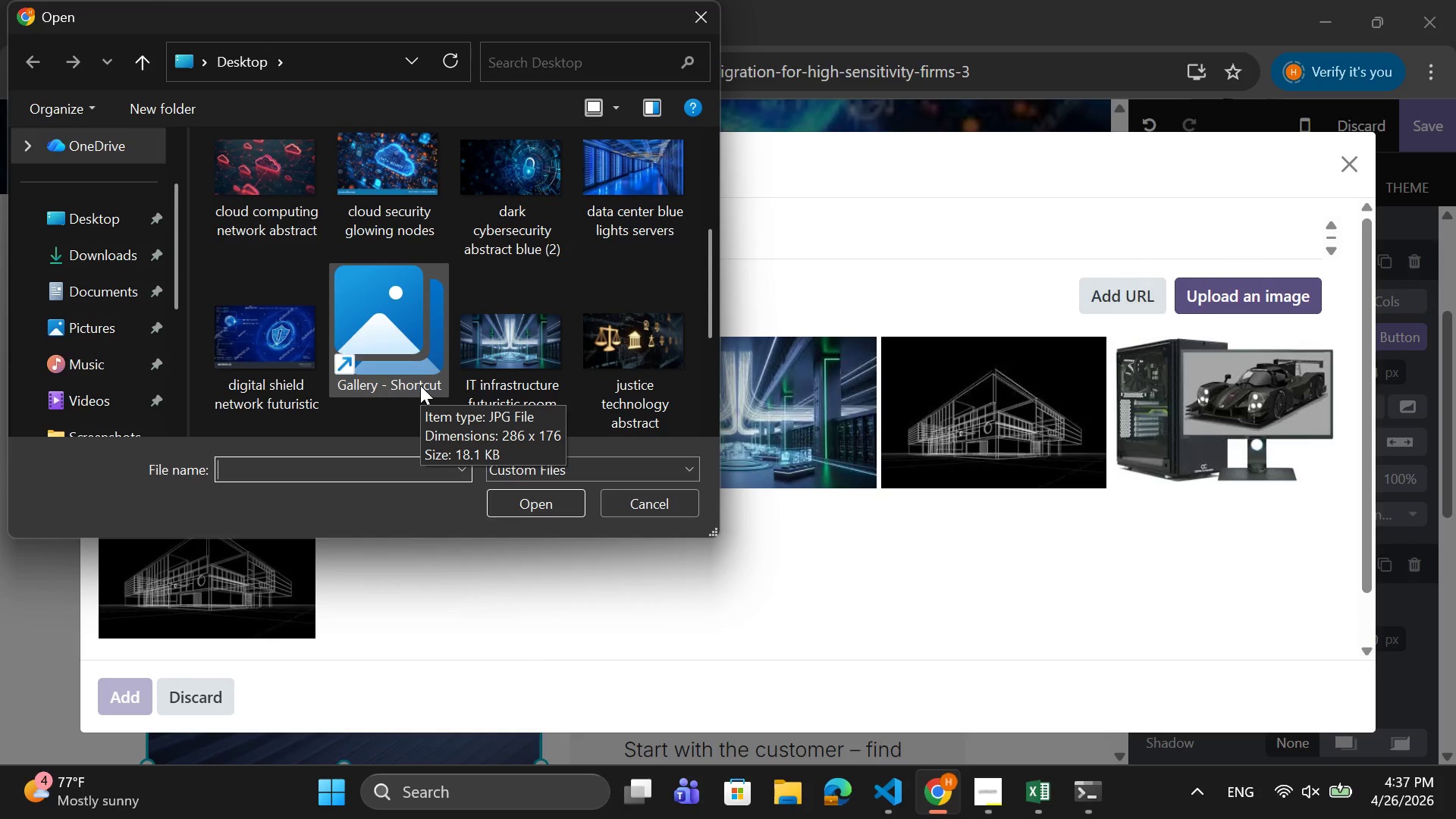 
scroll: coordinate [420, 385], scroll_direction: up, amount: 2.0
 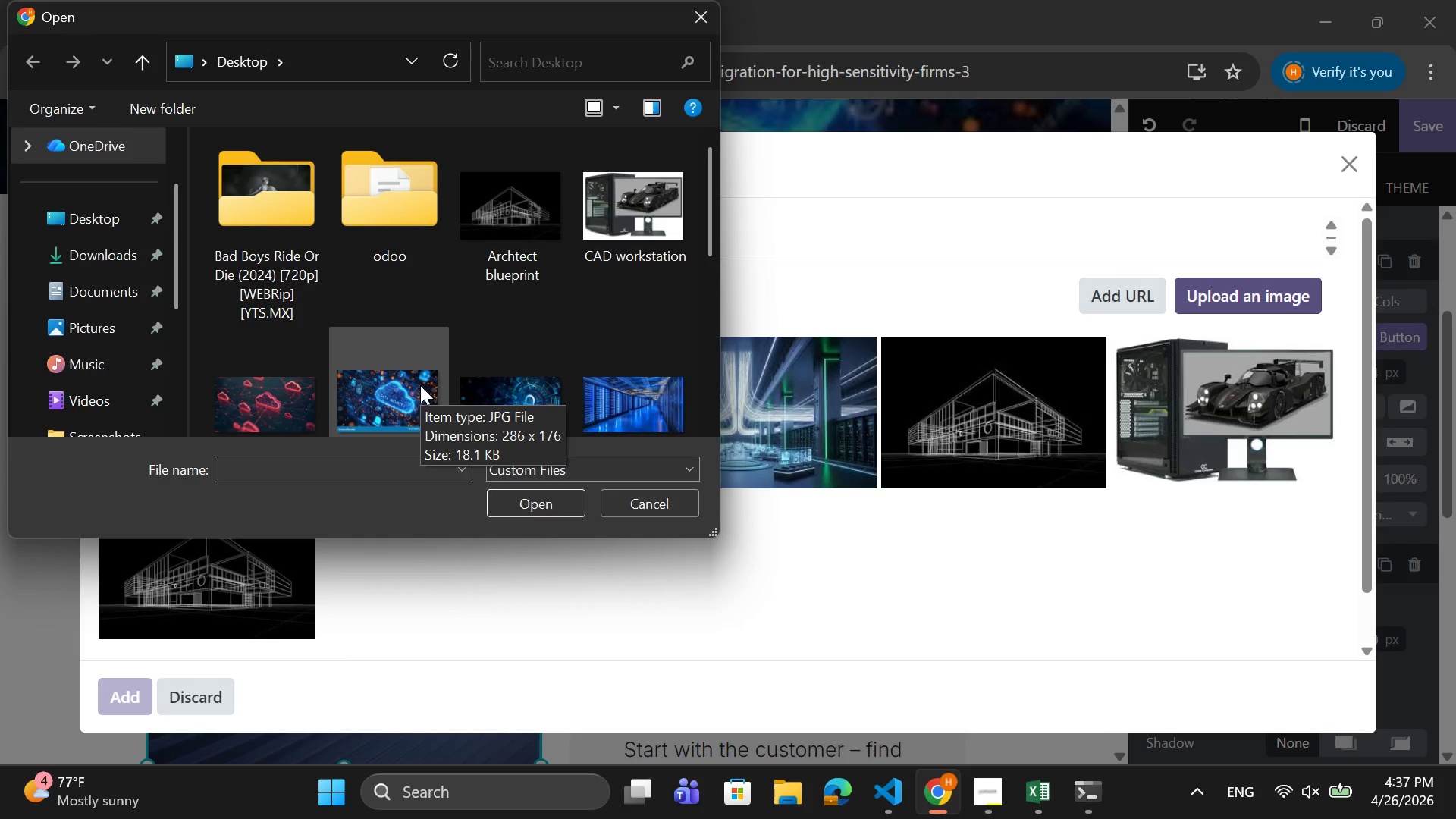 
scroll: coordinate [420, 385], scroll_direction: down, amount: 2.0
 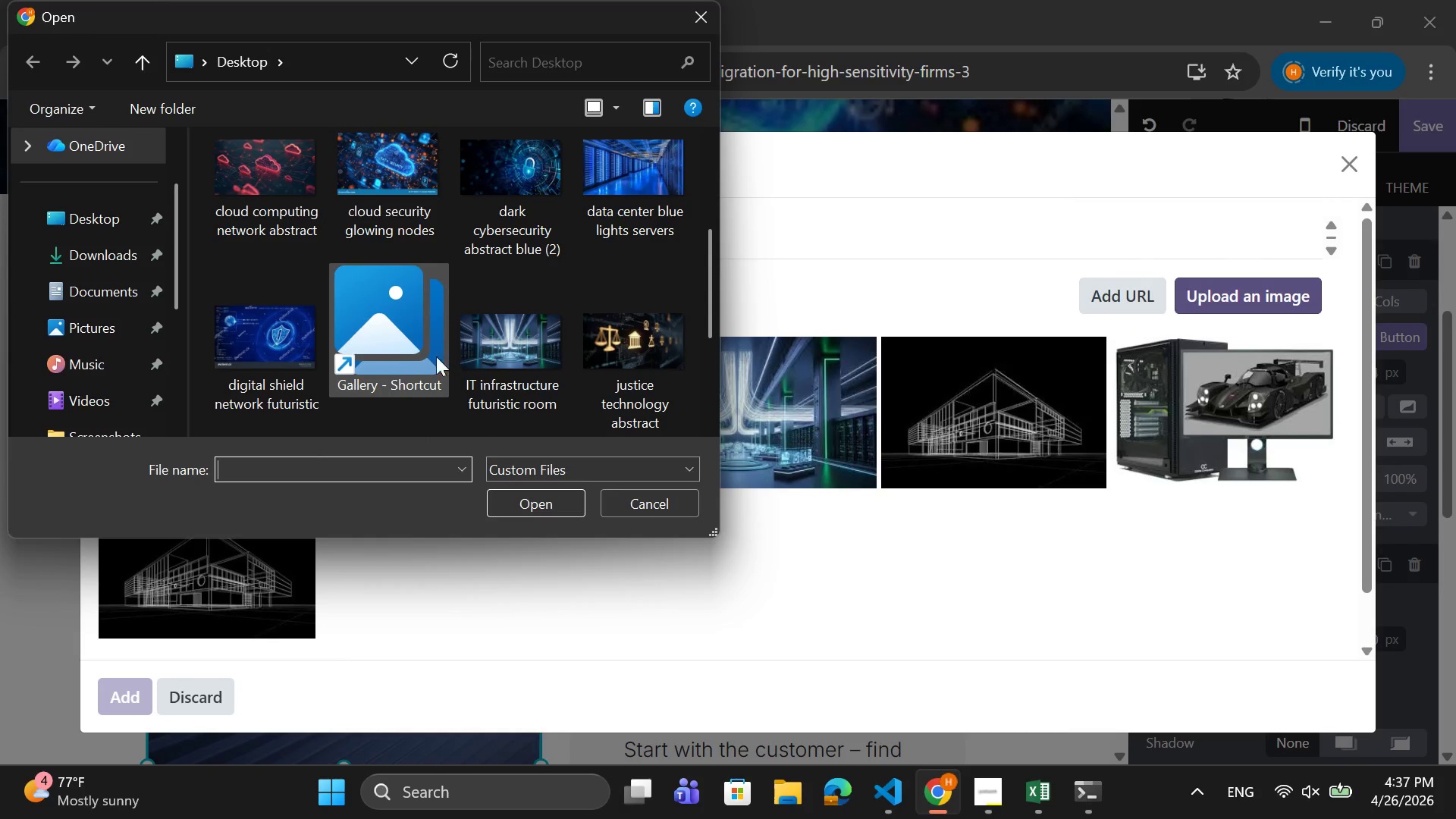 
mouse_move([314, 346])
 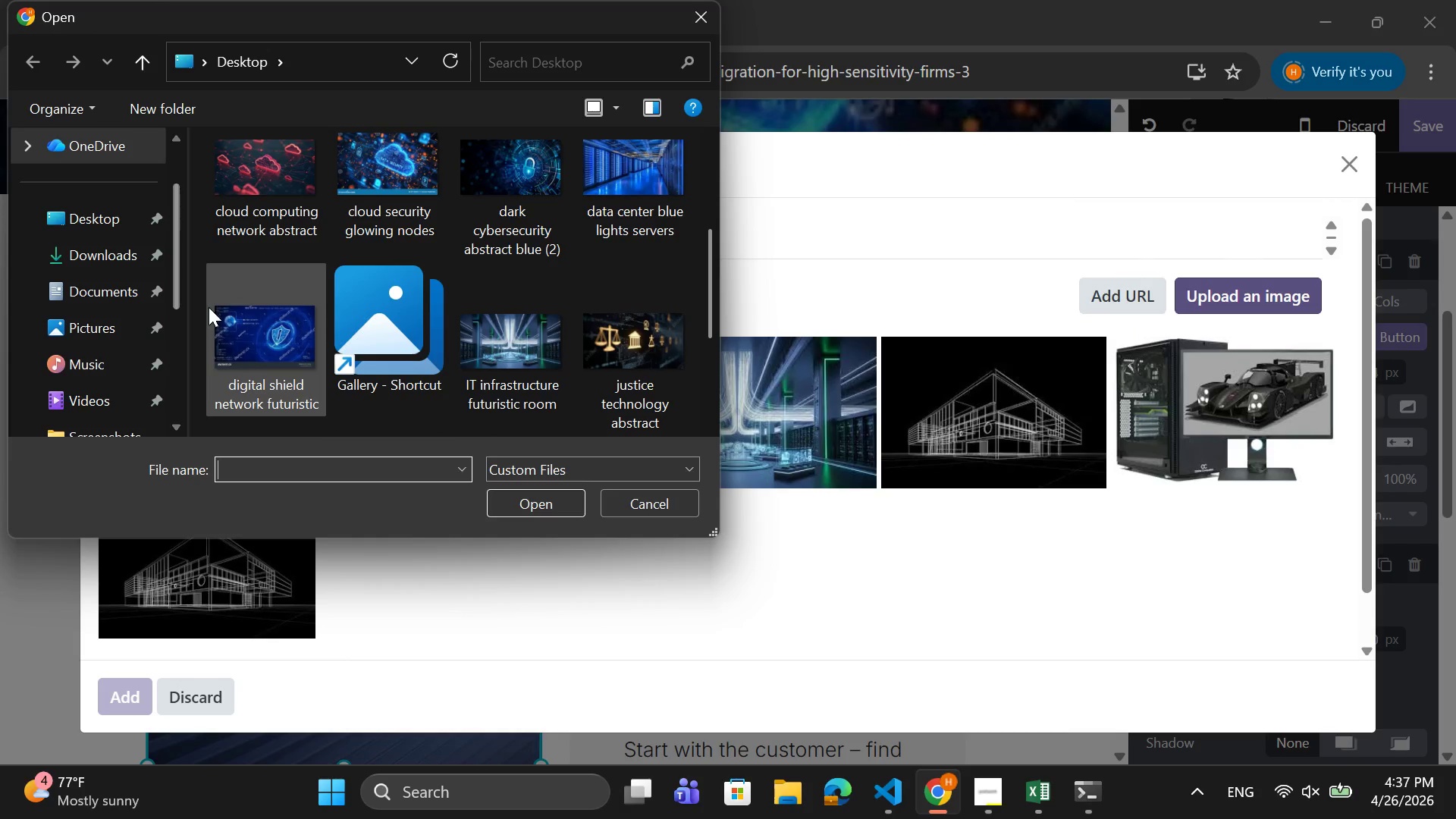 
left_click([235, 327])
 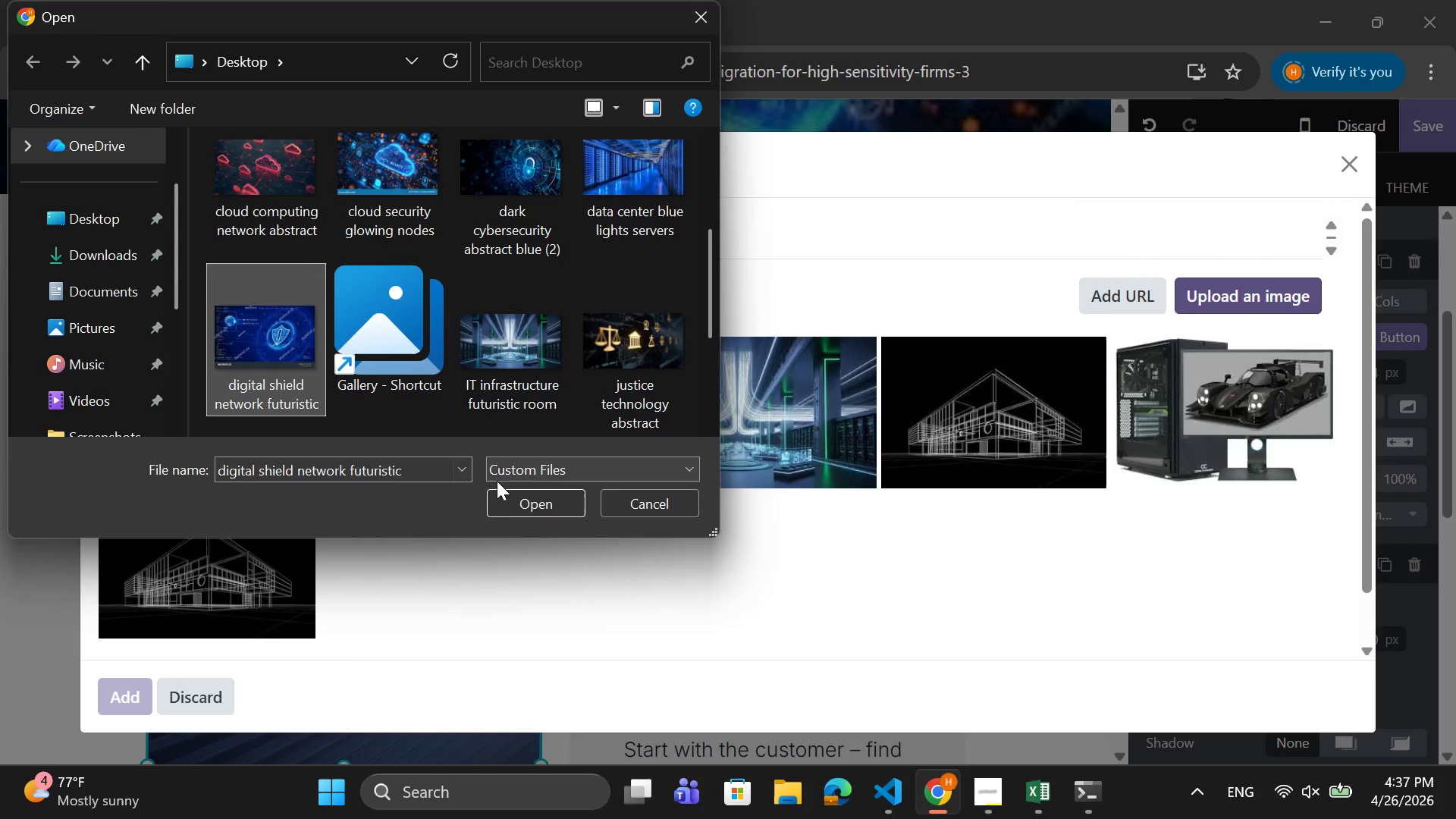 
left_click([504, 498])
 